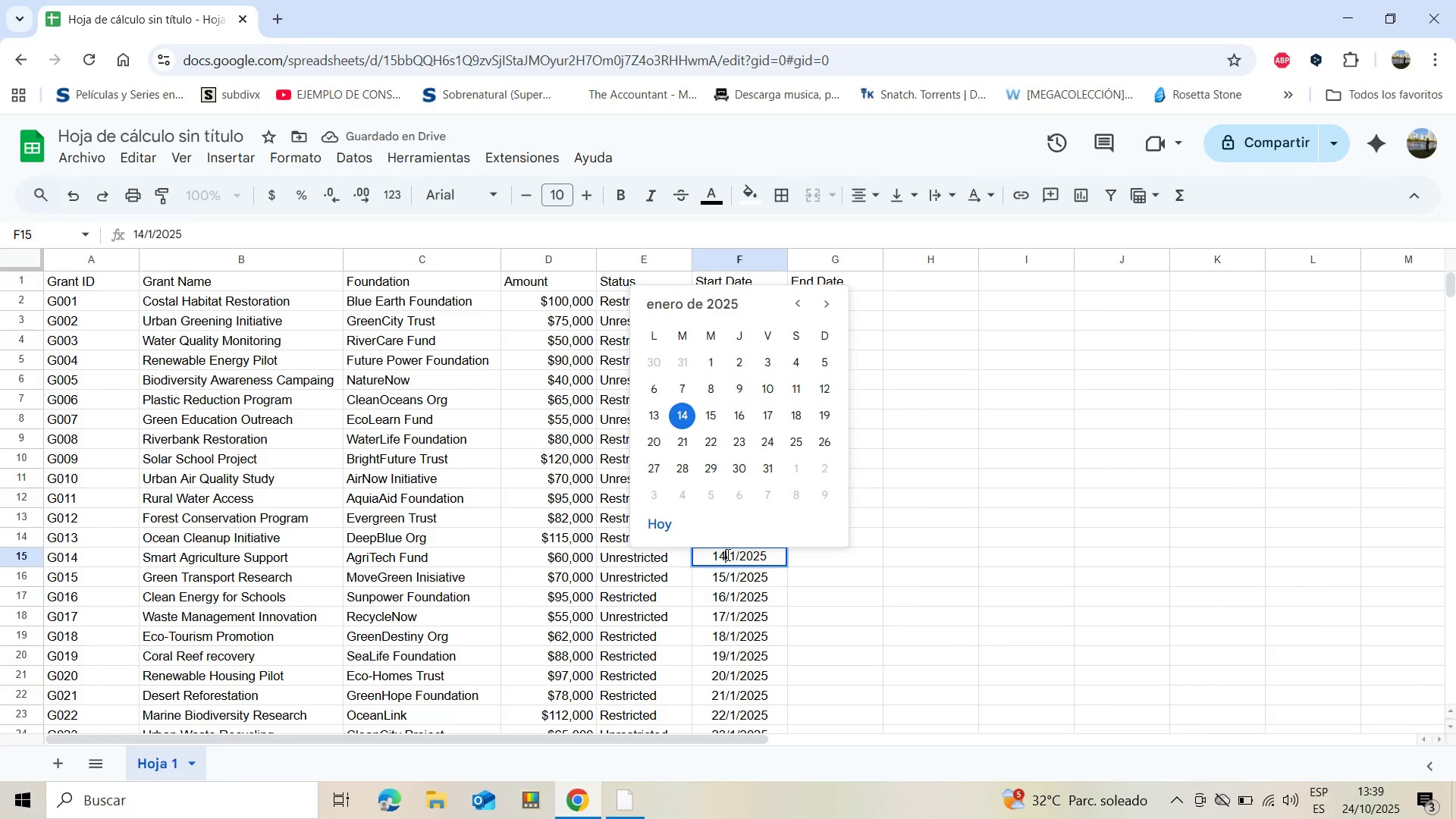 
key(Backspace)
 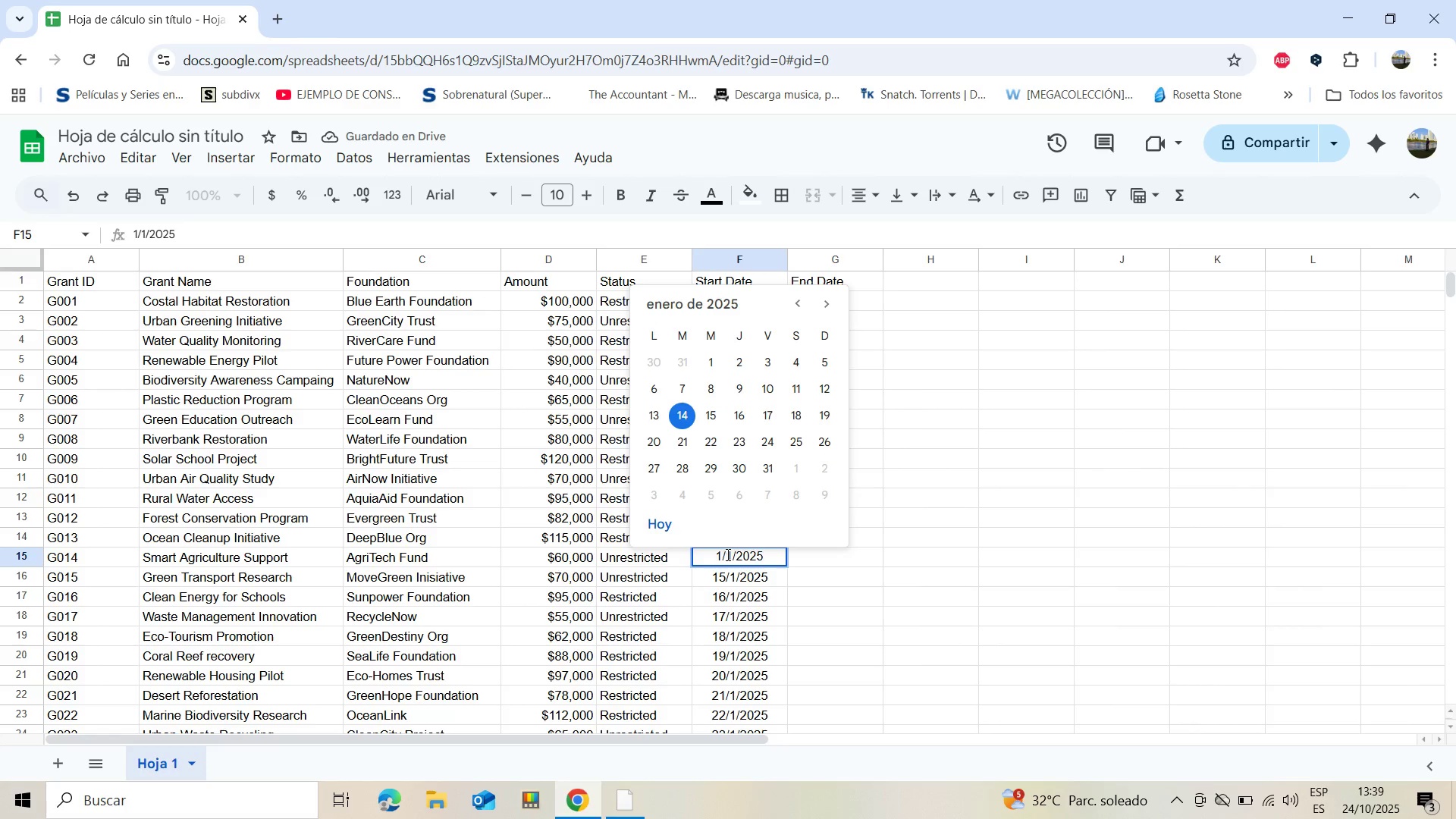 
key(Backspace)
 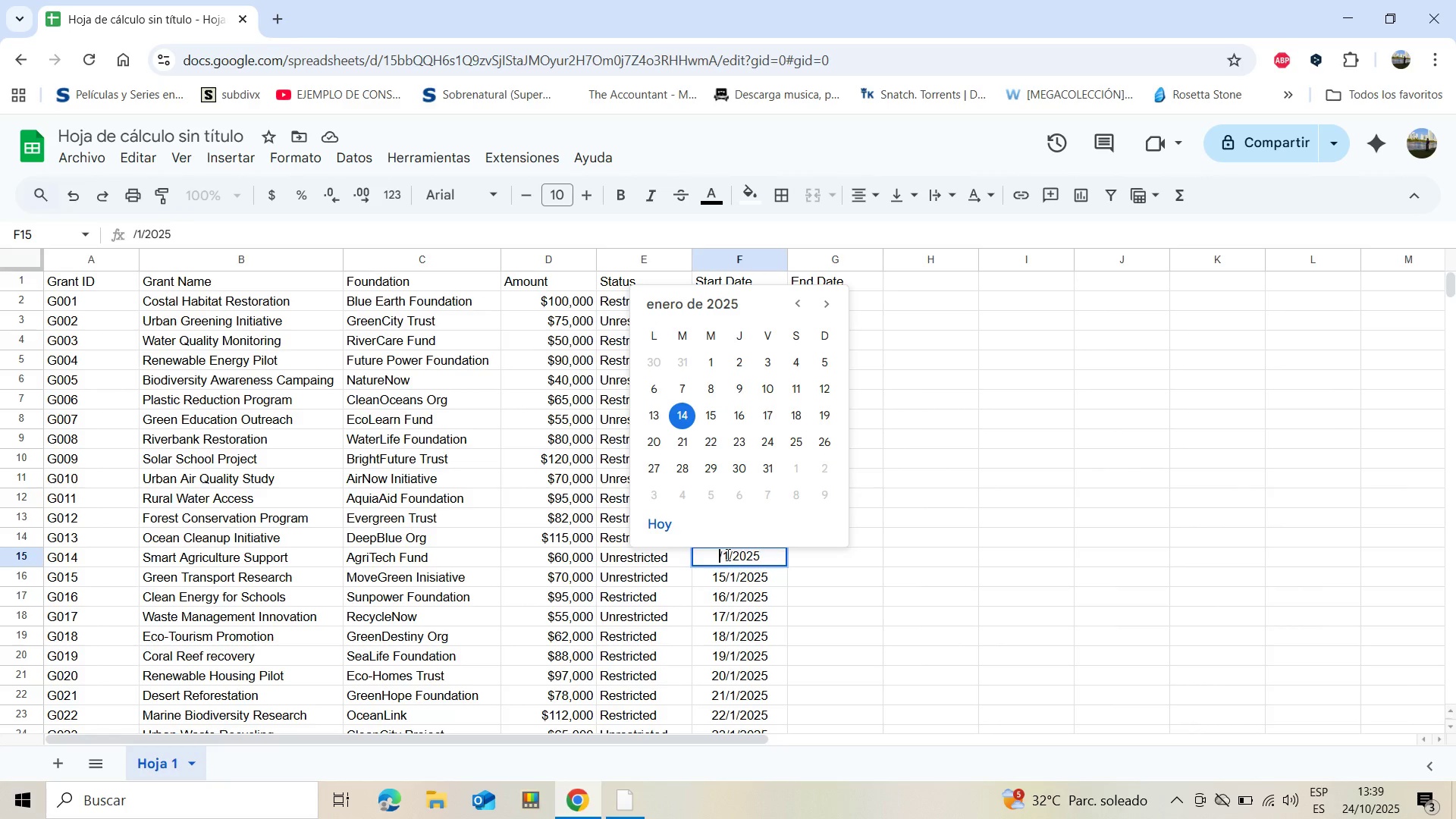 
key(6)
 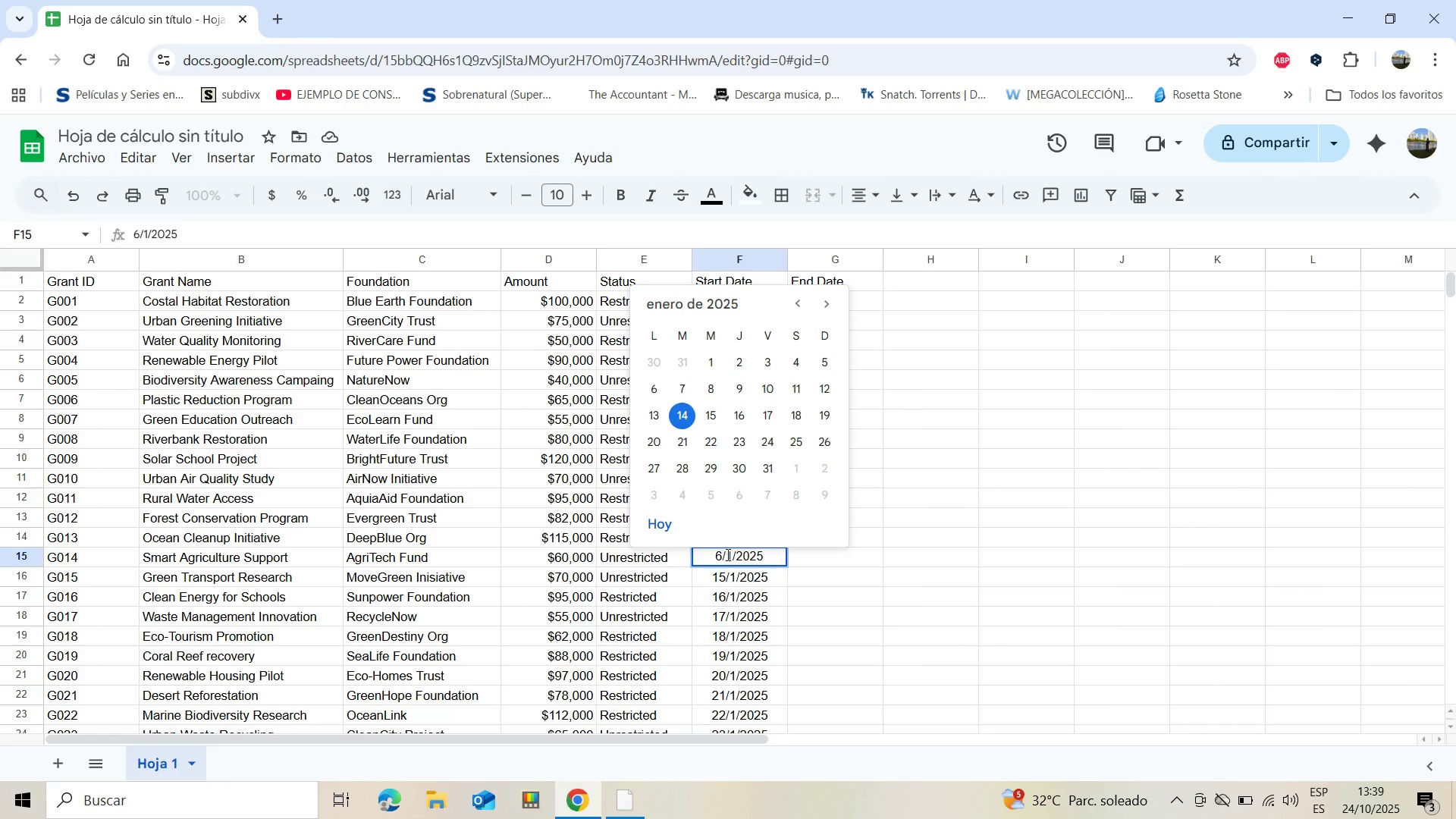 
key(Enter)
 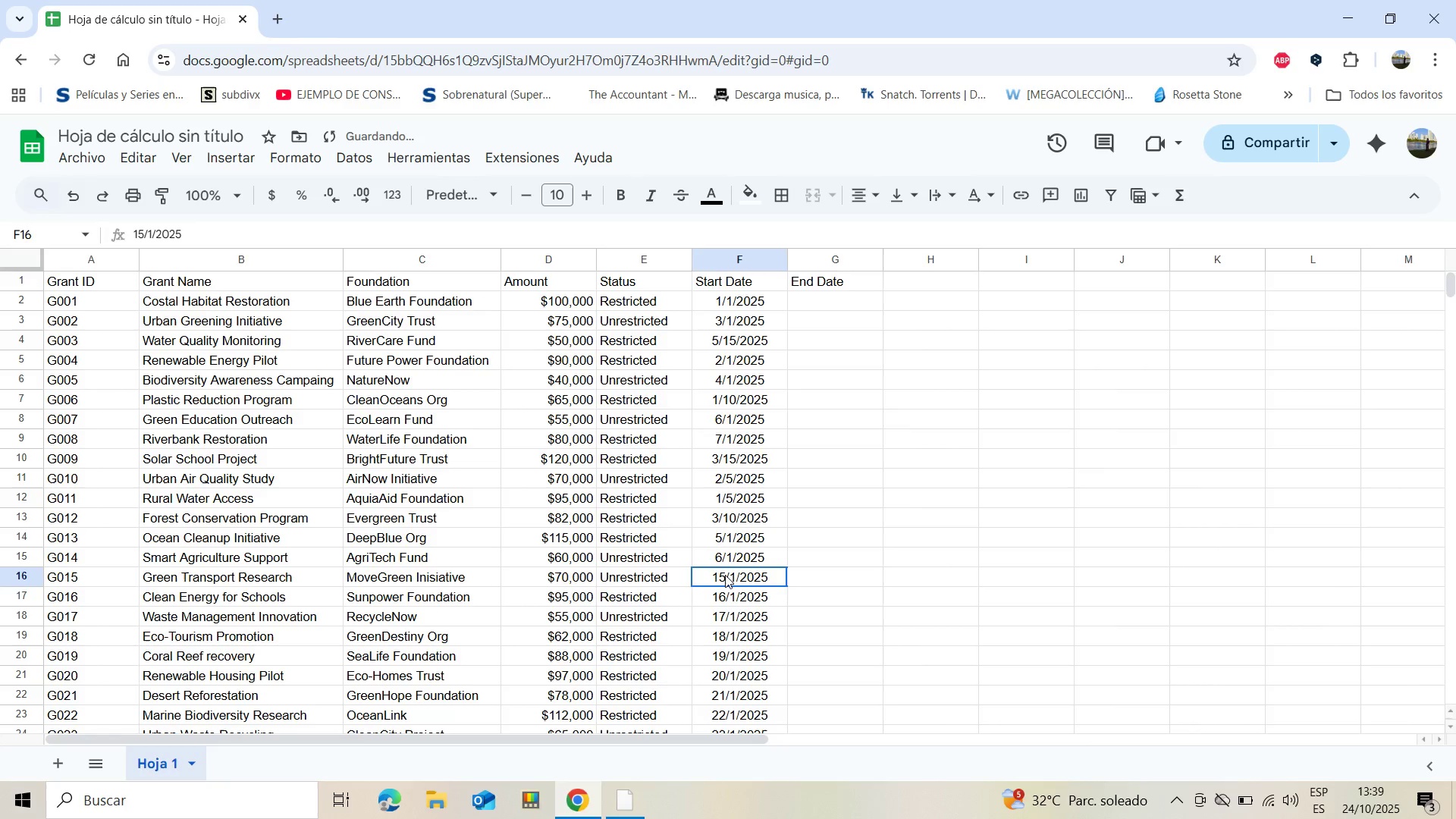 
double_click([725, 575])
 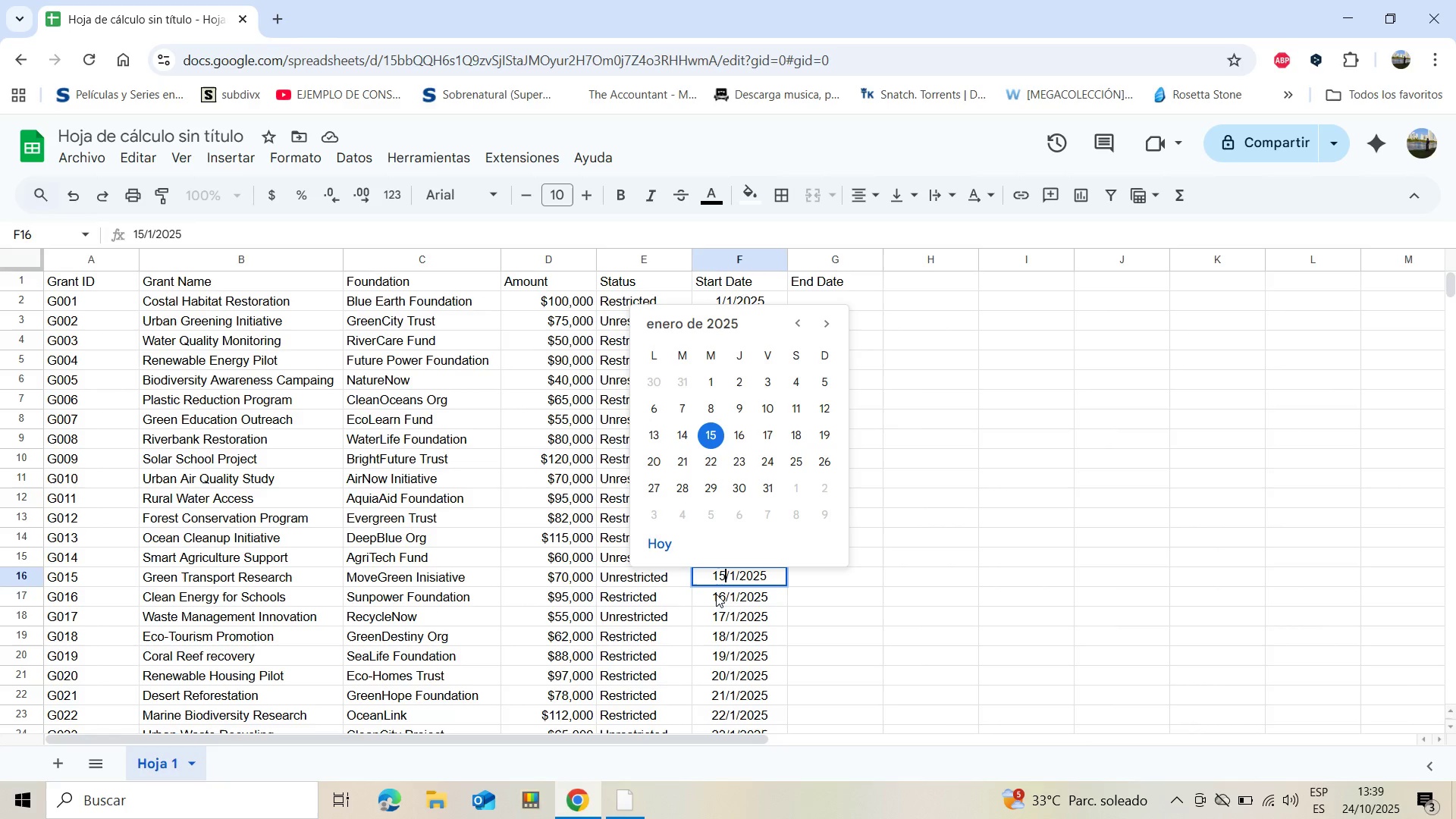 
wait(19.49)
 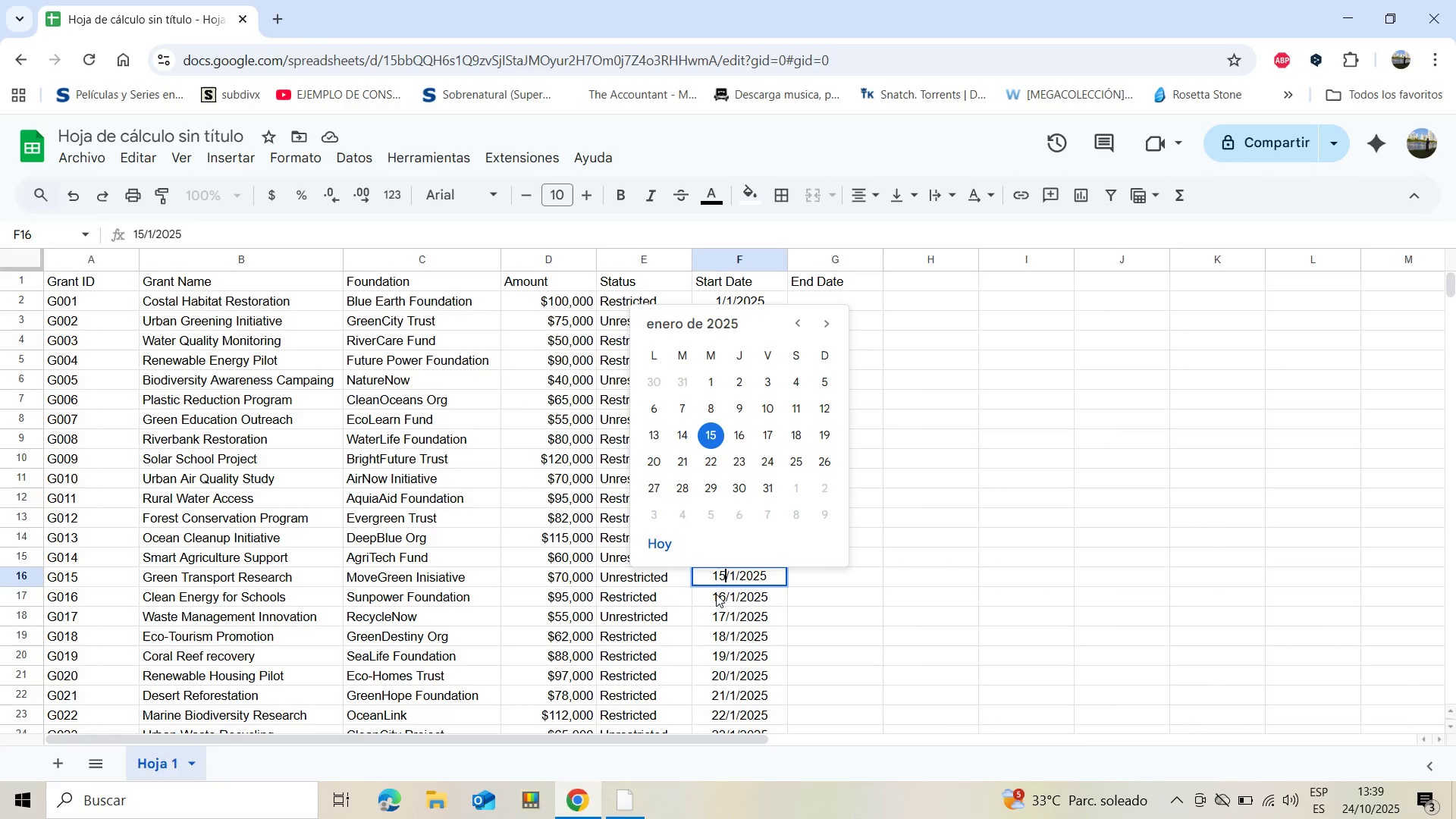 
key(Backspace)
 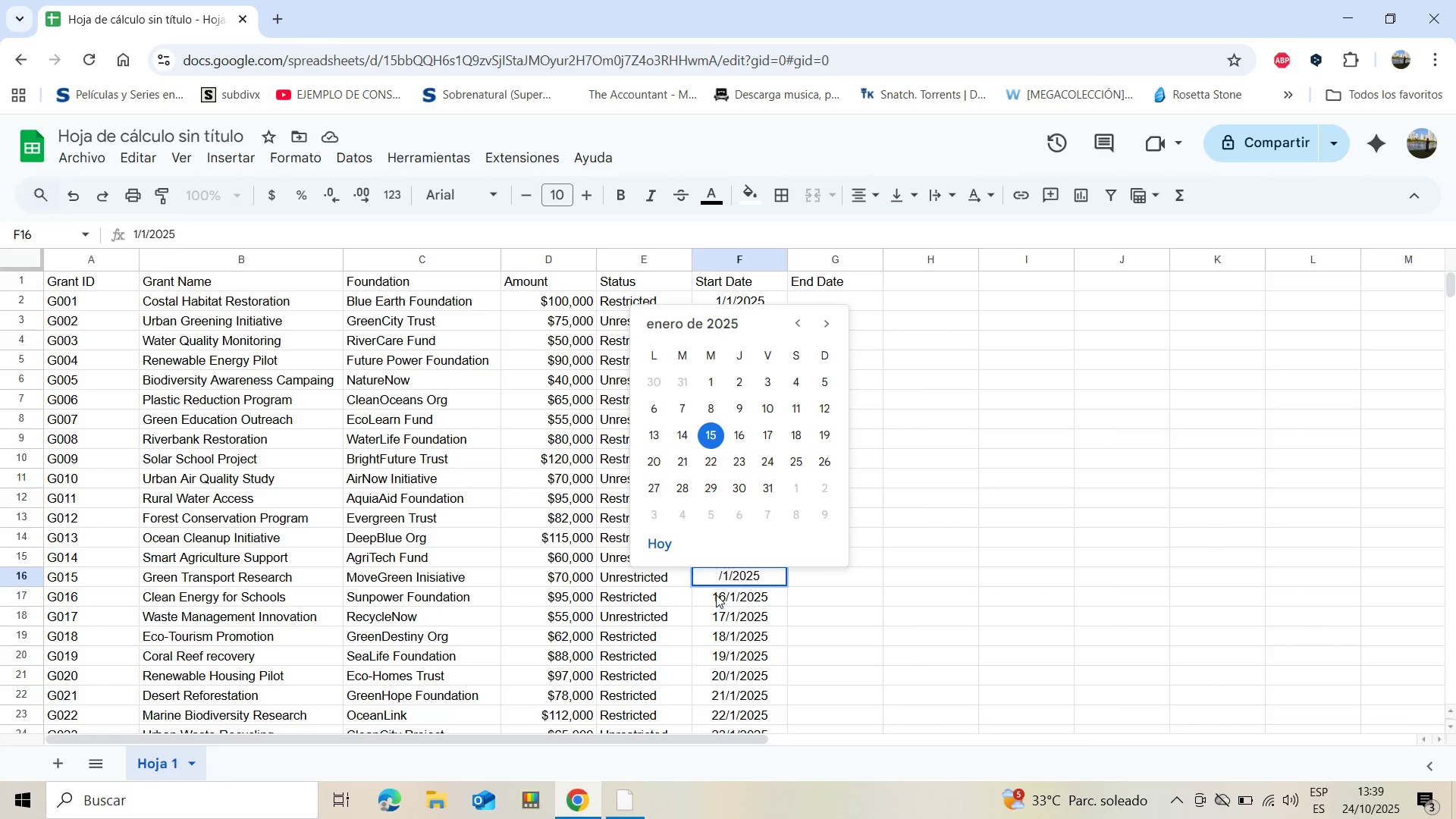 
key(Backspace)
 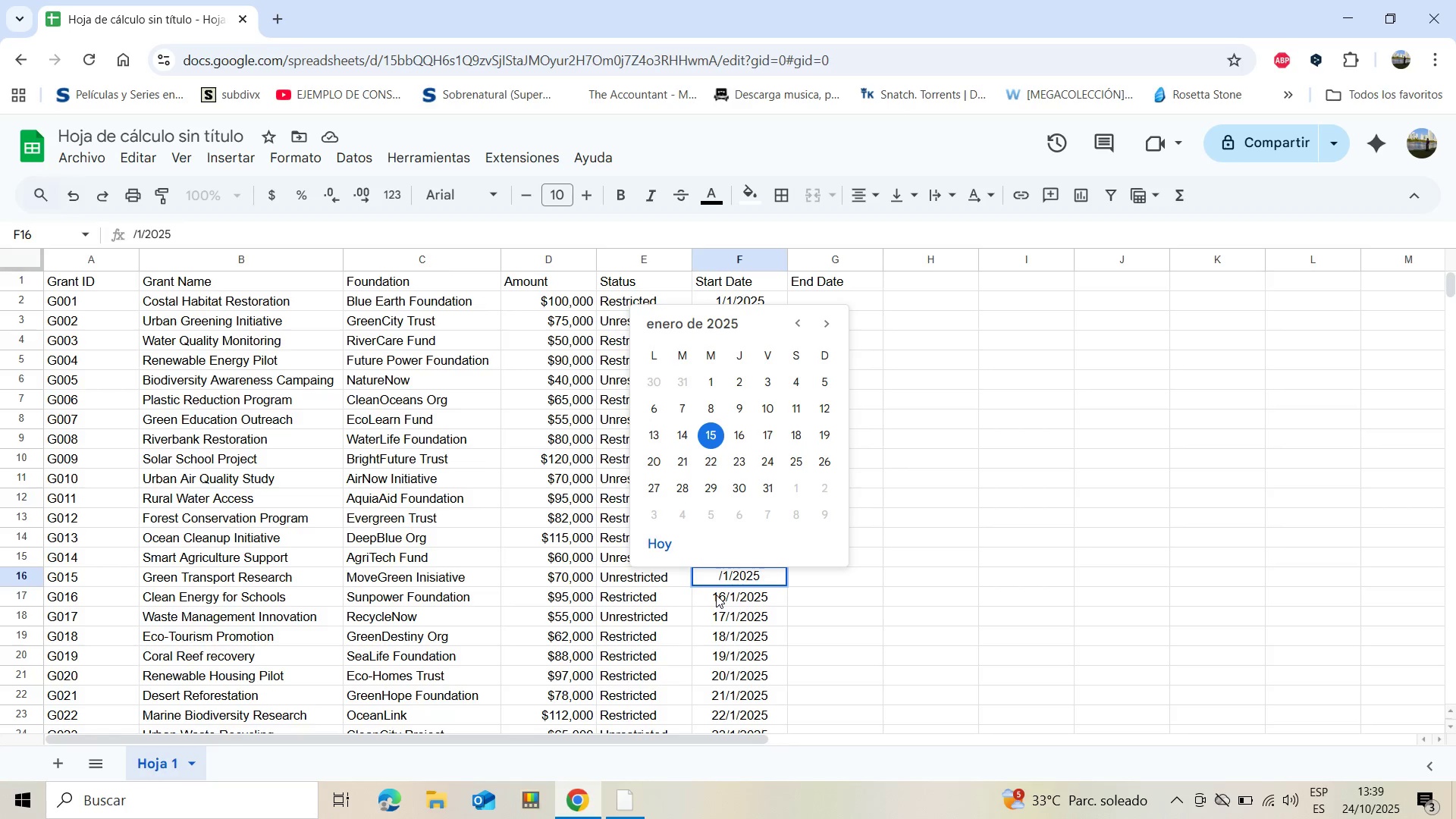 
key(7)
 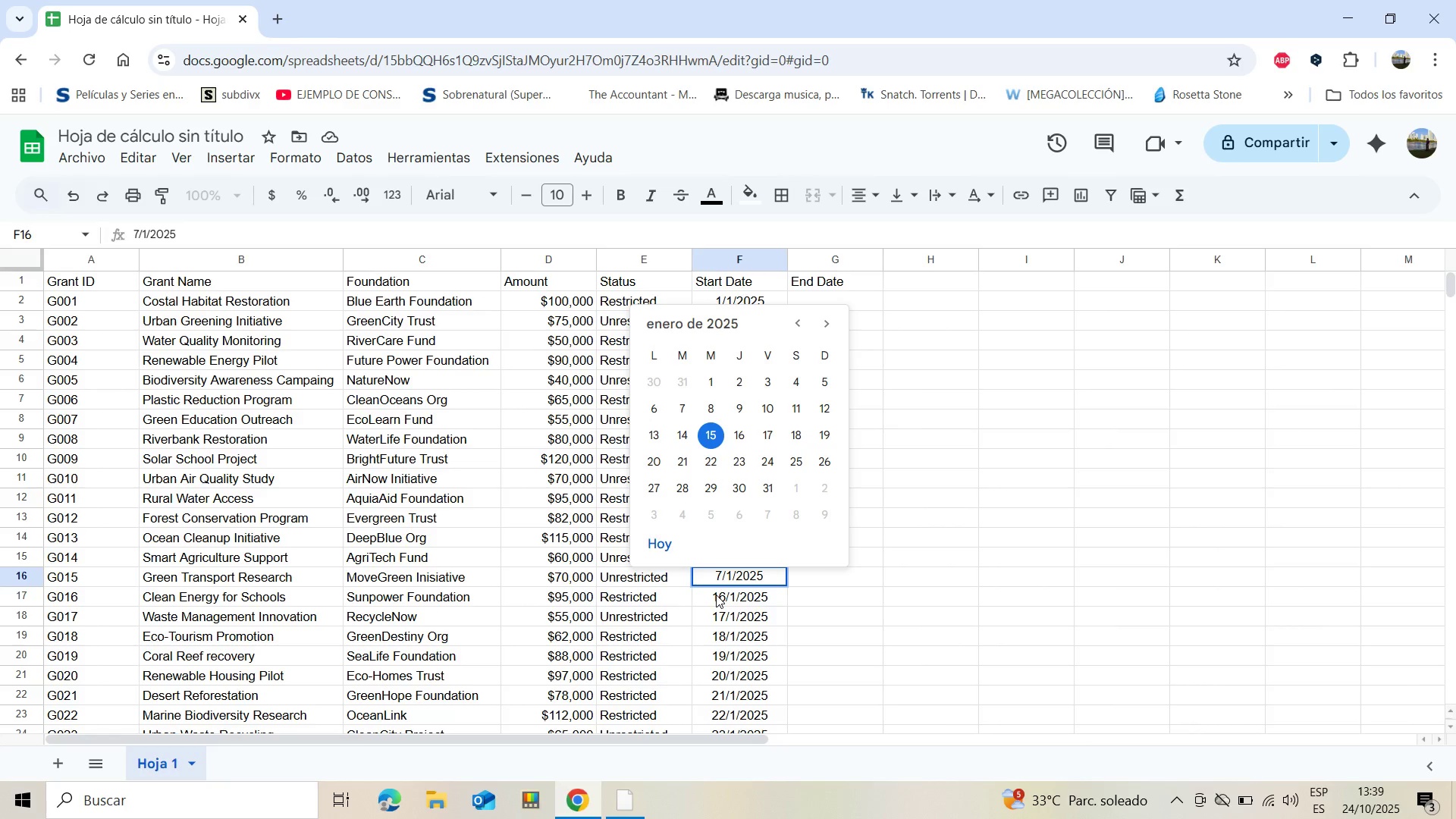 
key(Enter)
 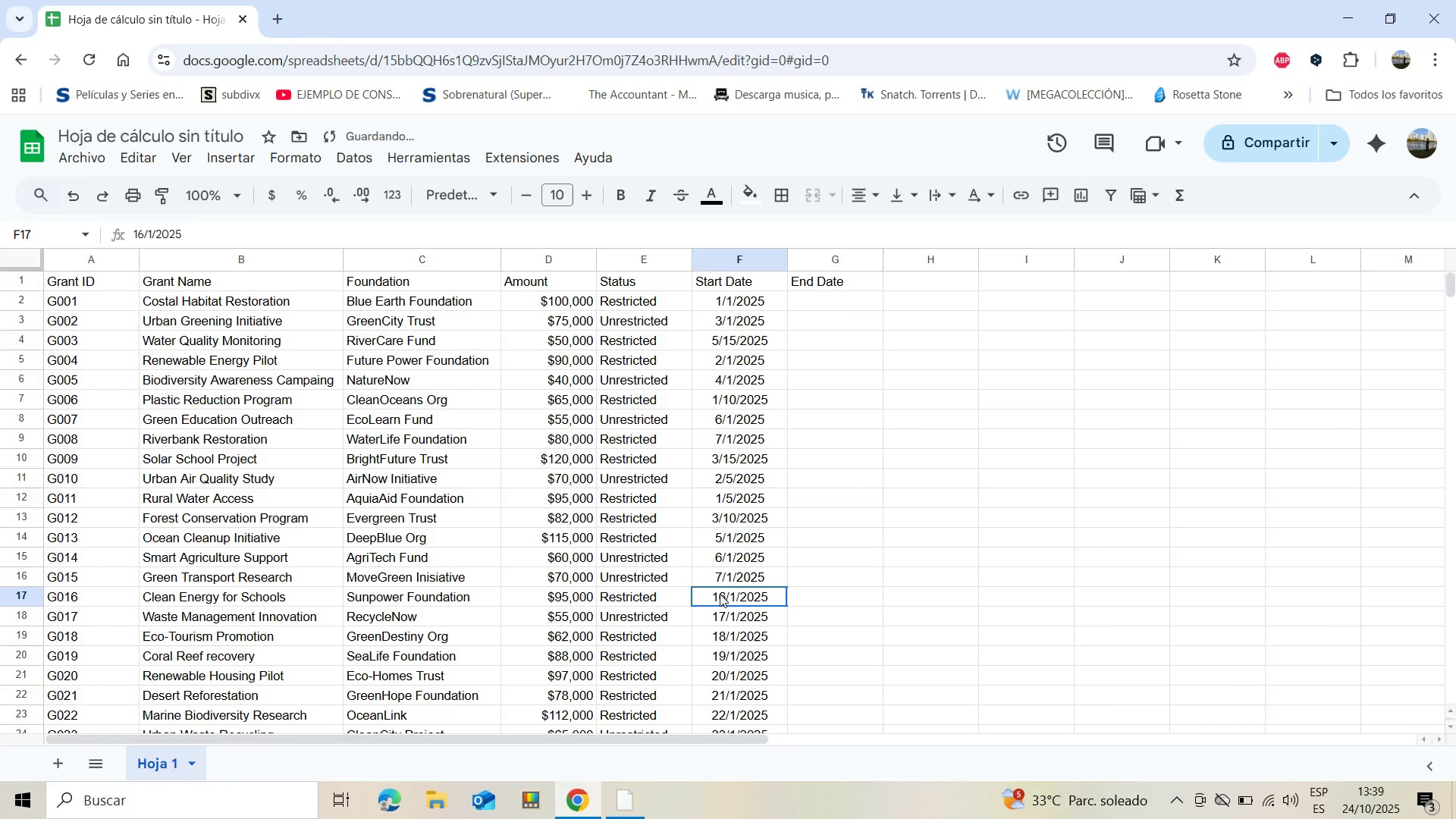 
double_click([720, 594])
 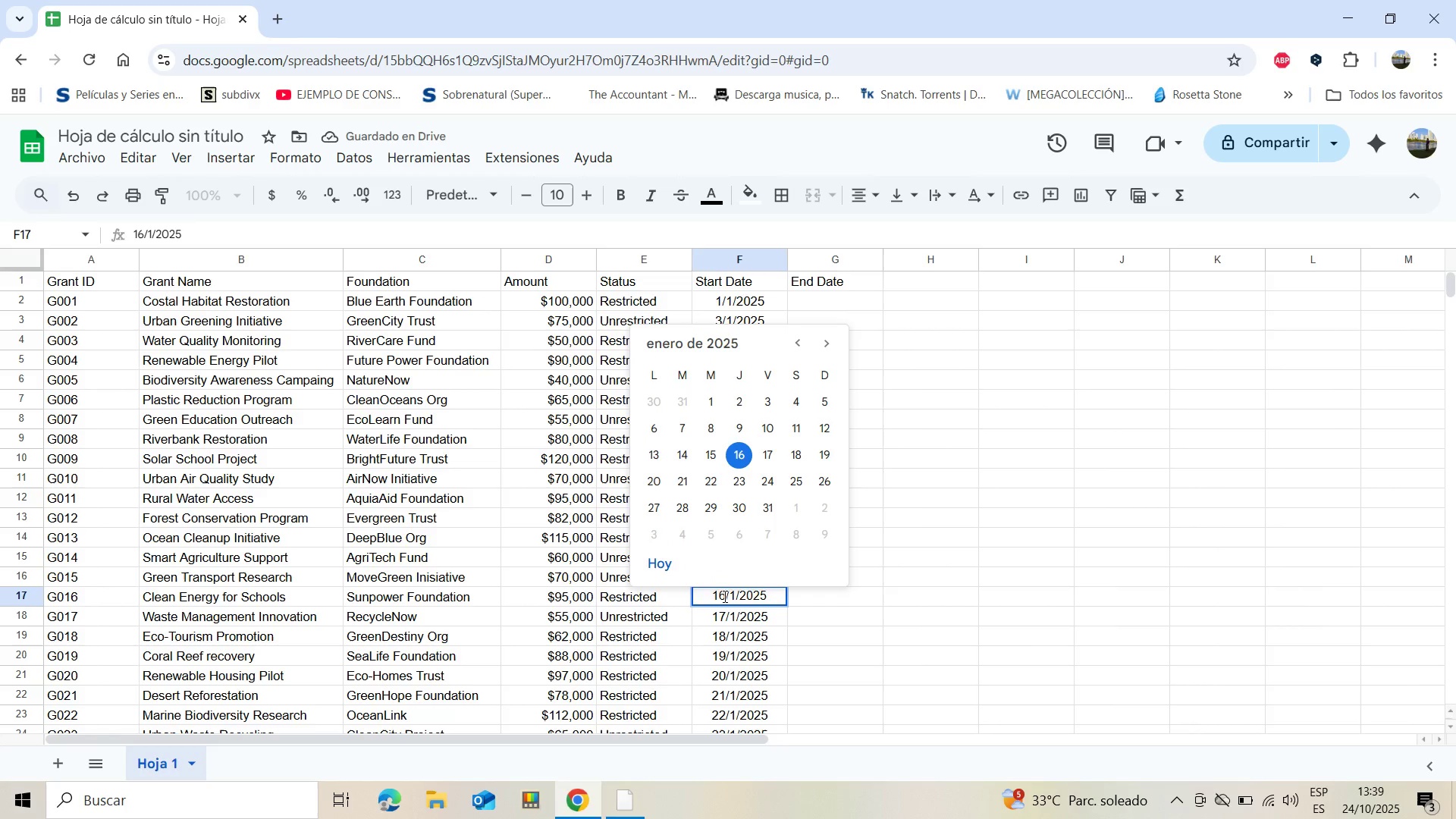 
left_click([723, 596])
 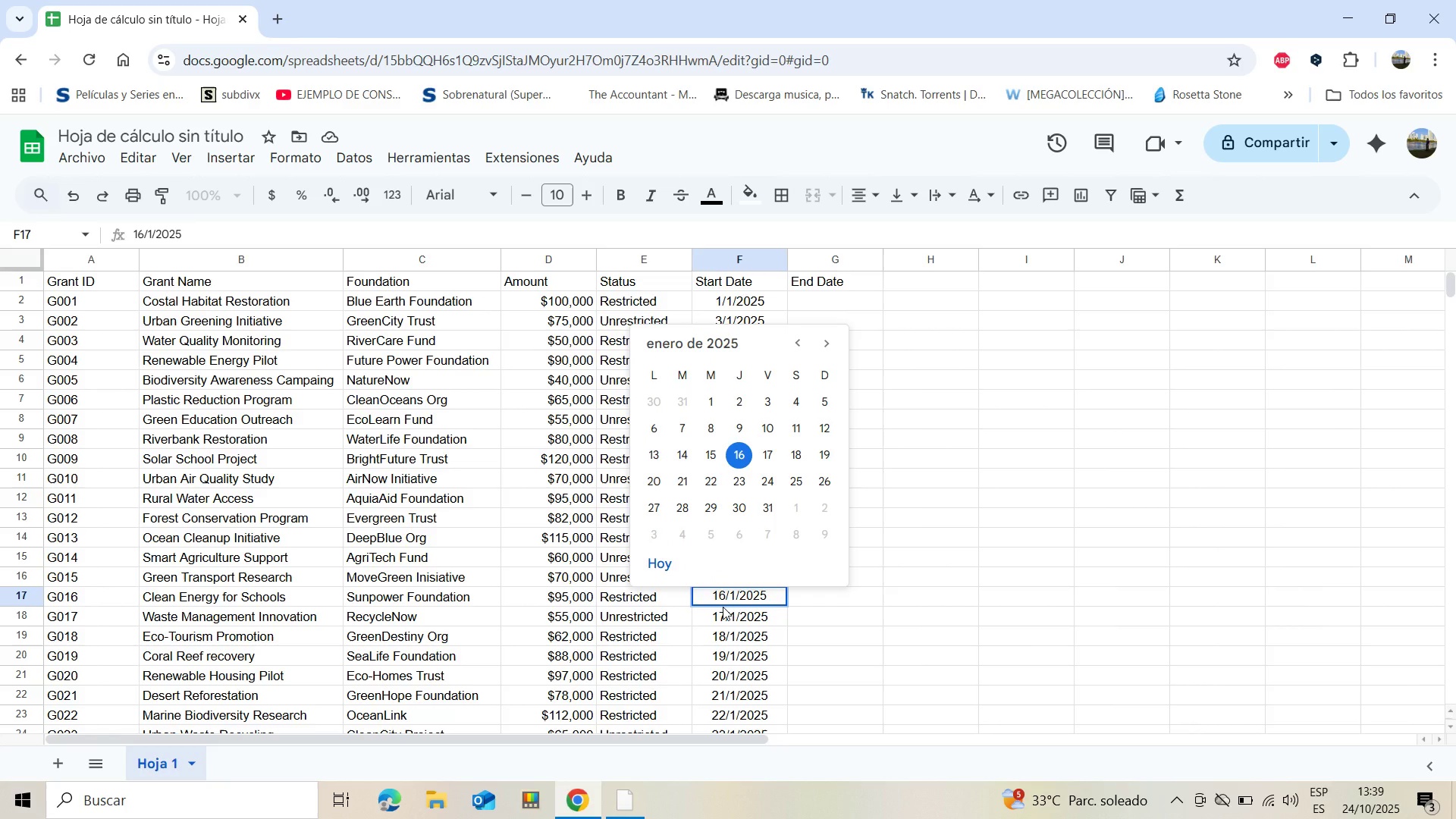 
key(Backspace)
 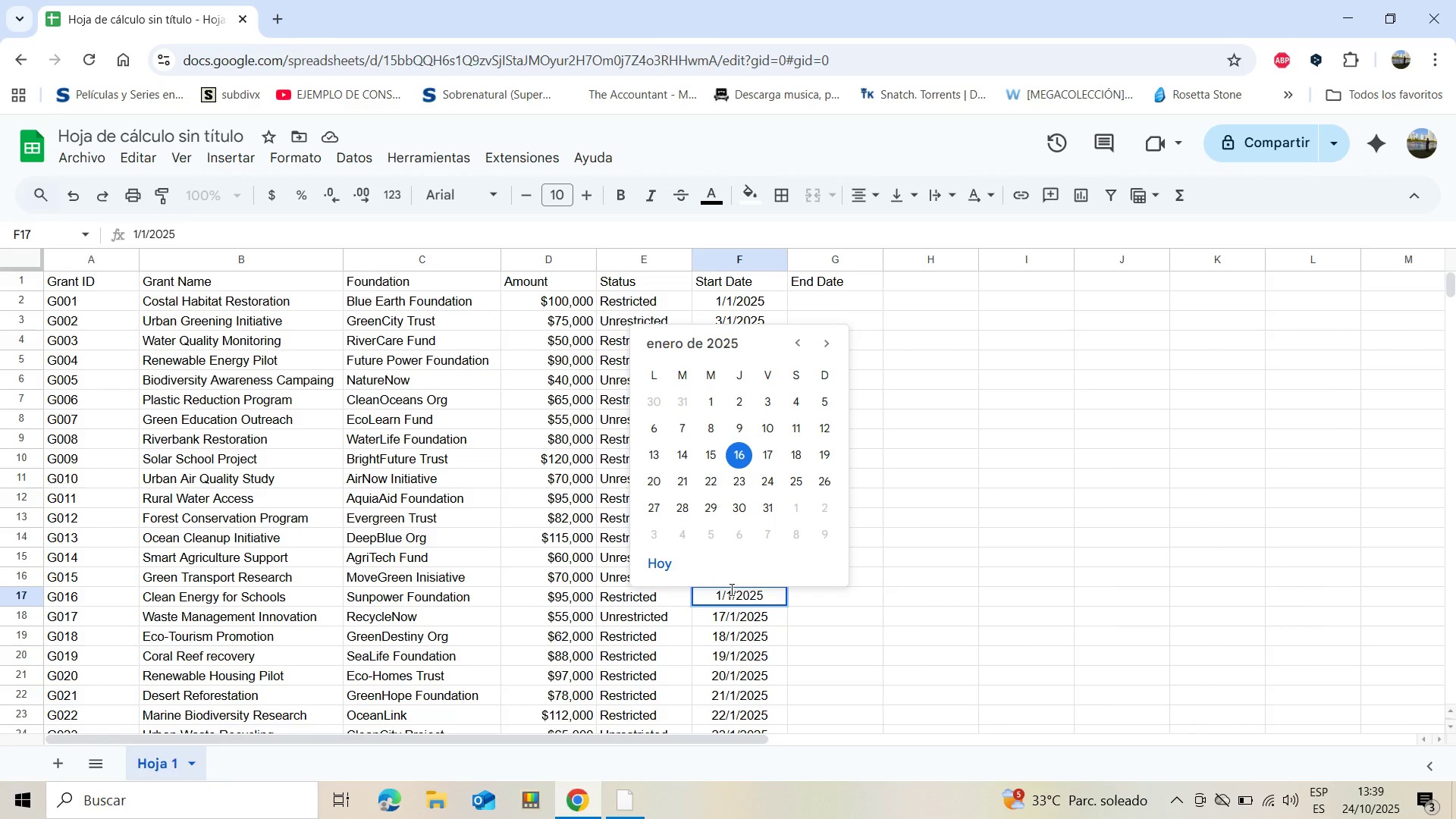 
left_click([730, 589])
 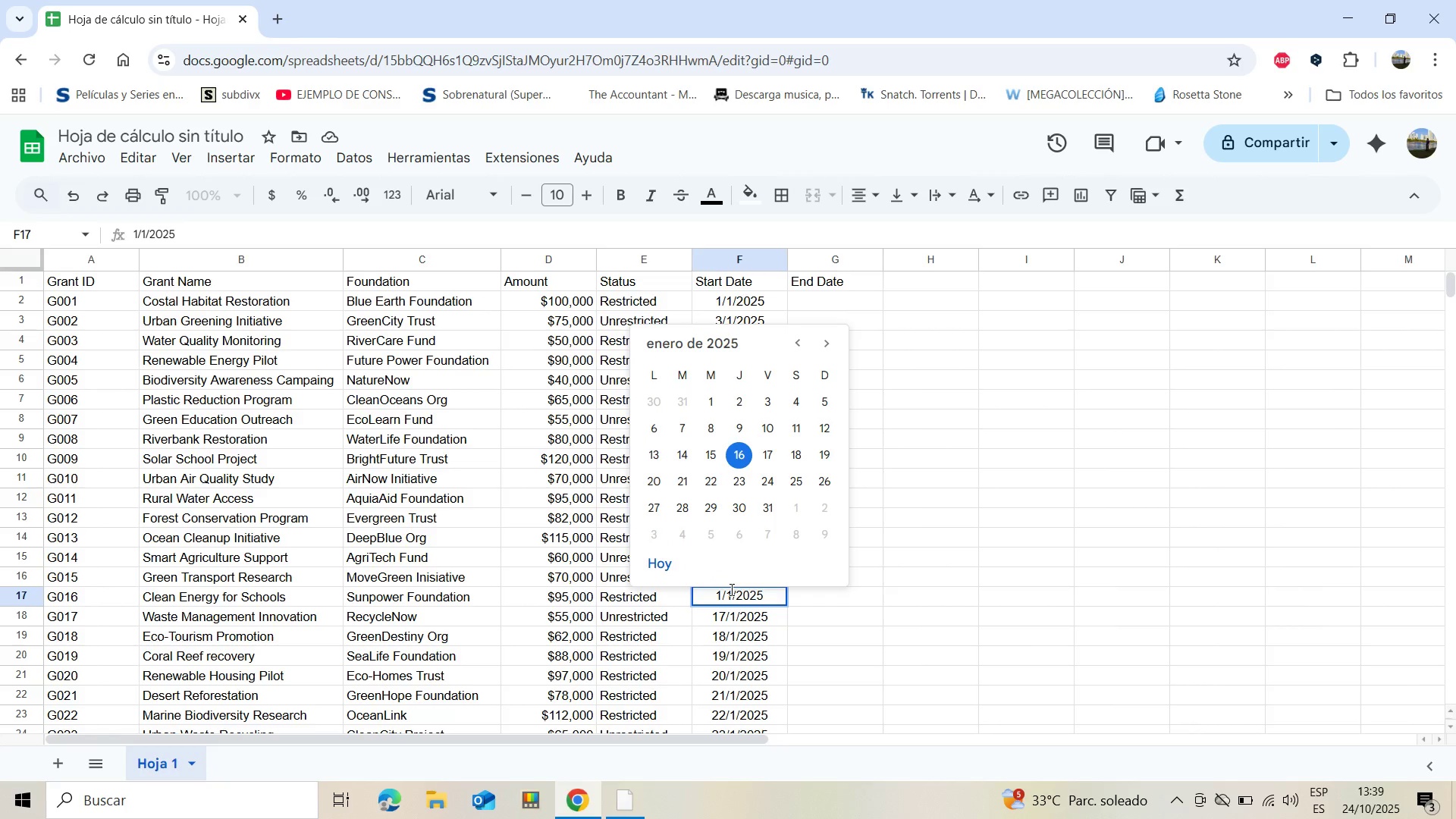 
key(Backspace)
type(20)
 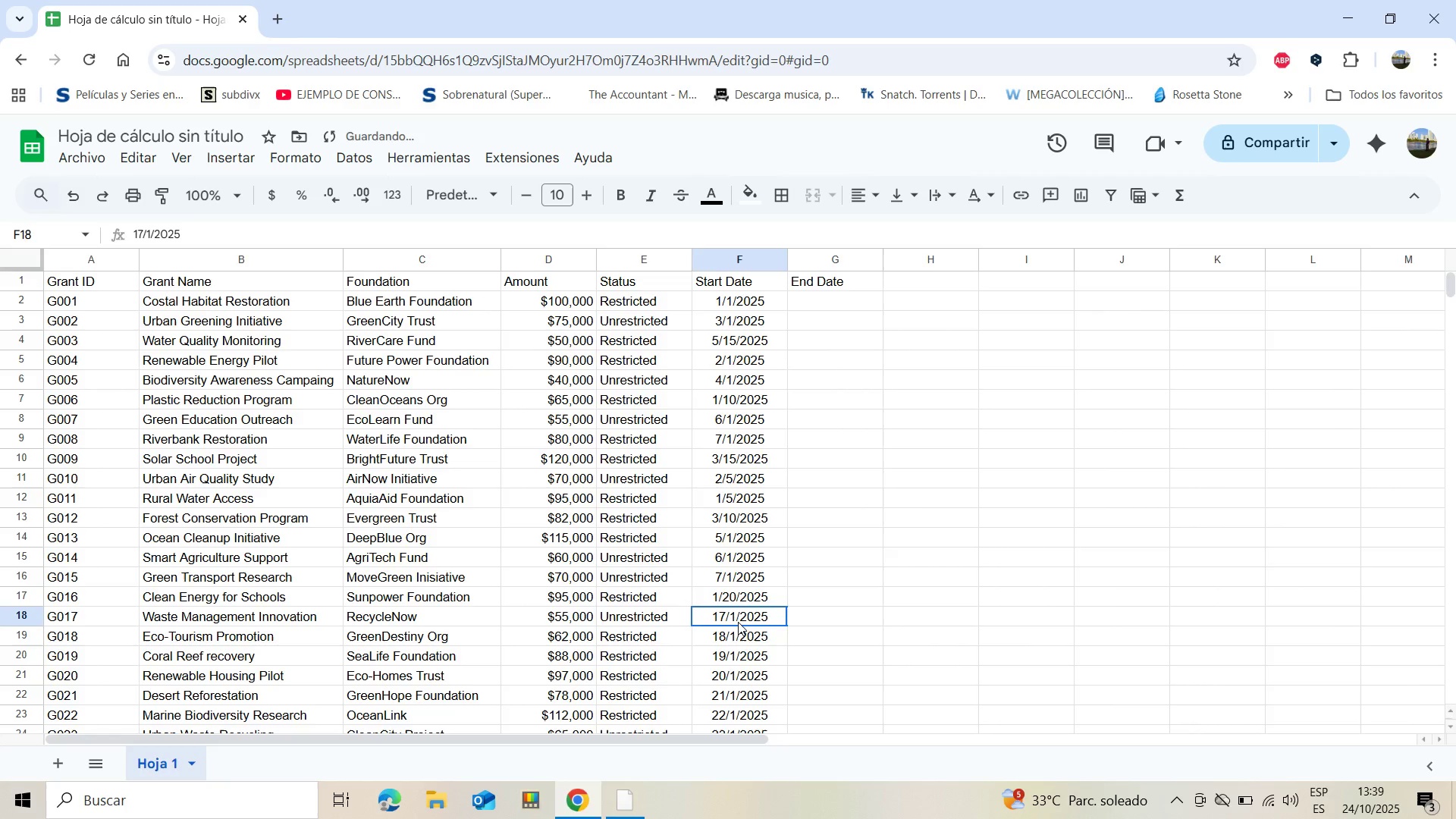 
double_click([738, 622])
 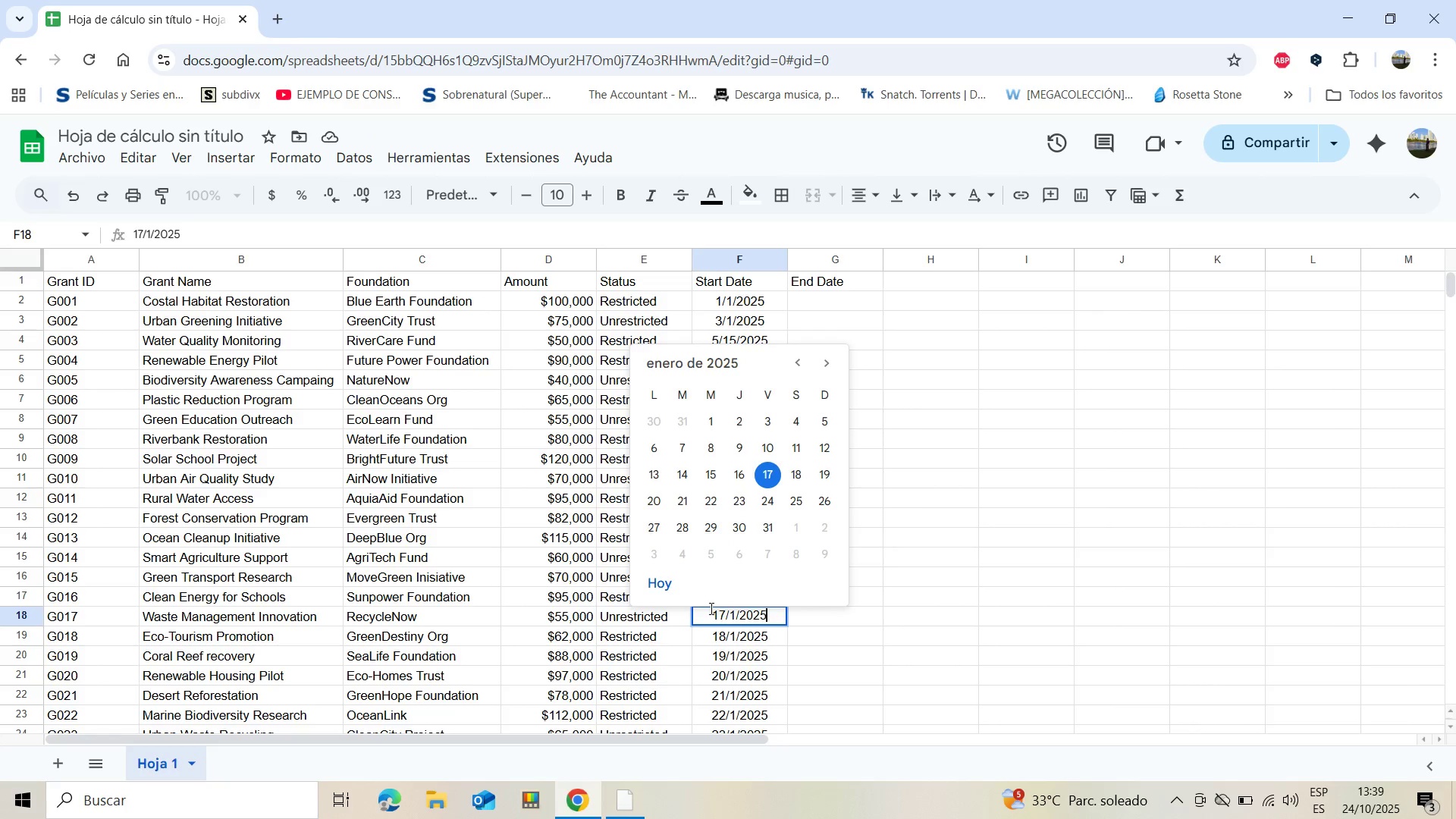 
wait(5.73)
 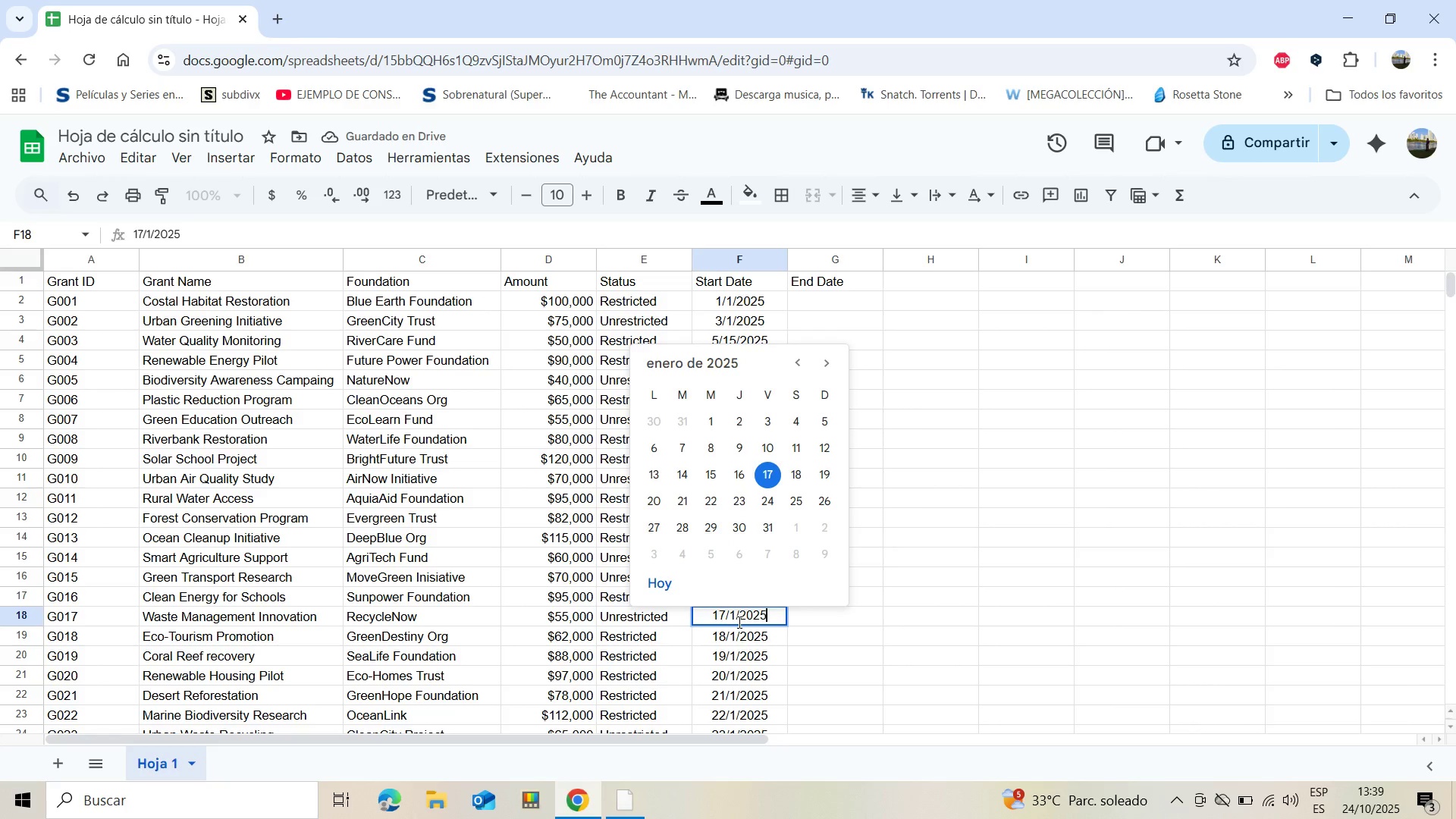 
left_click([723, 615])
 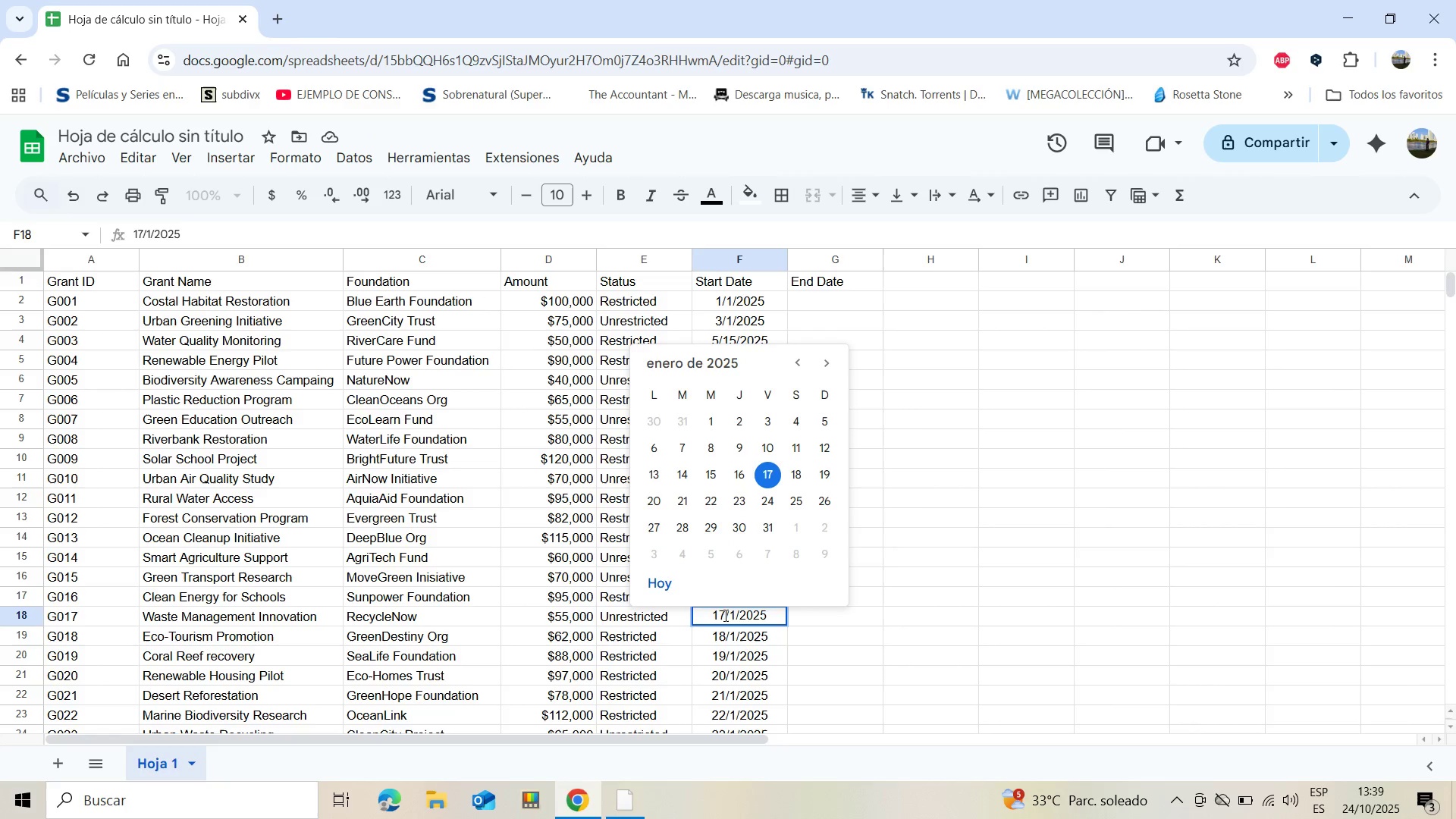 
key(Backspace)
 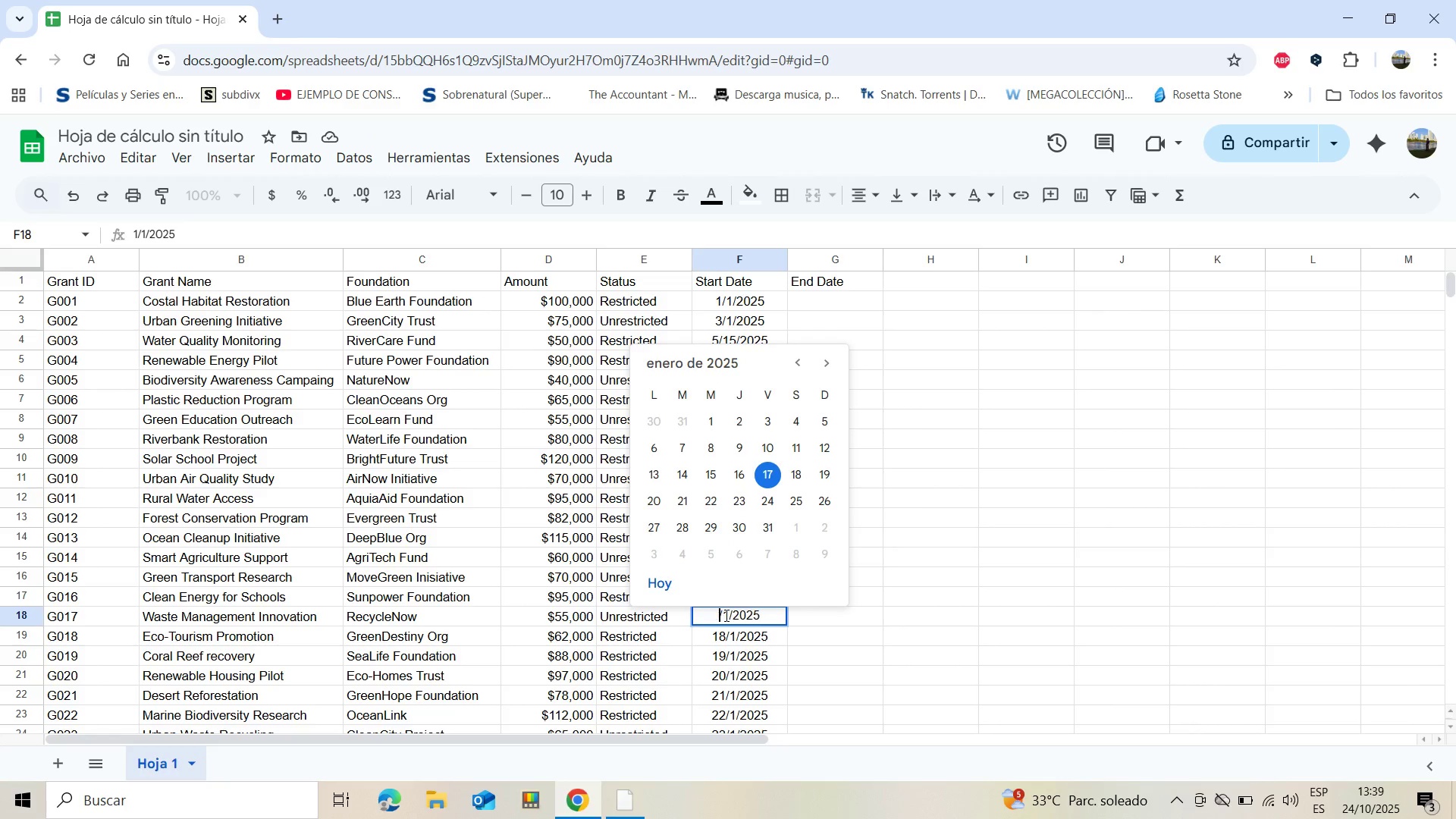 
key(Backspace)
 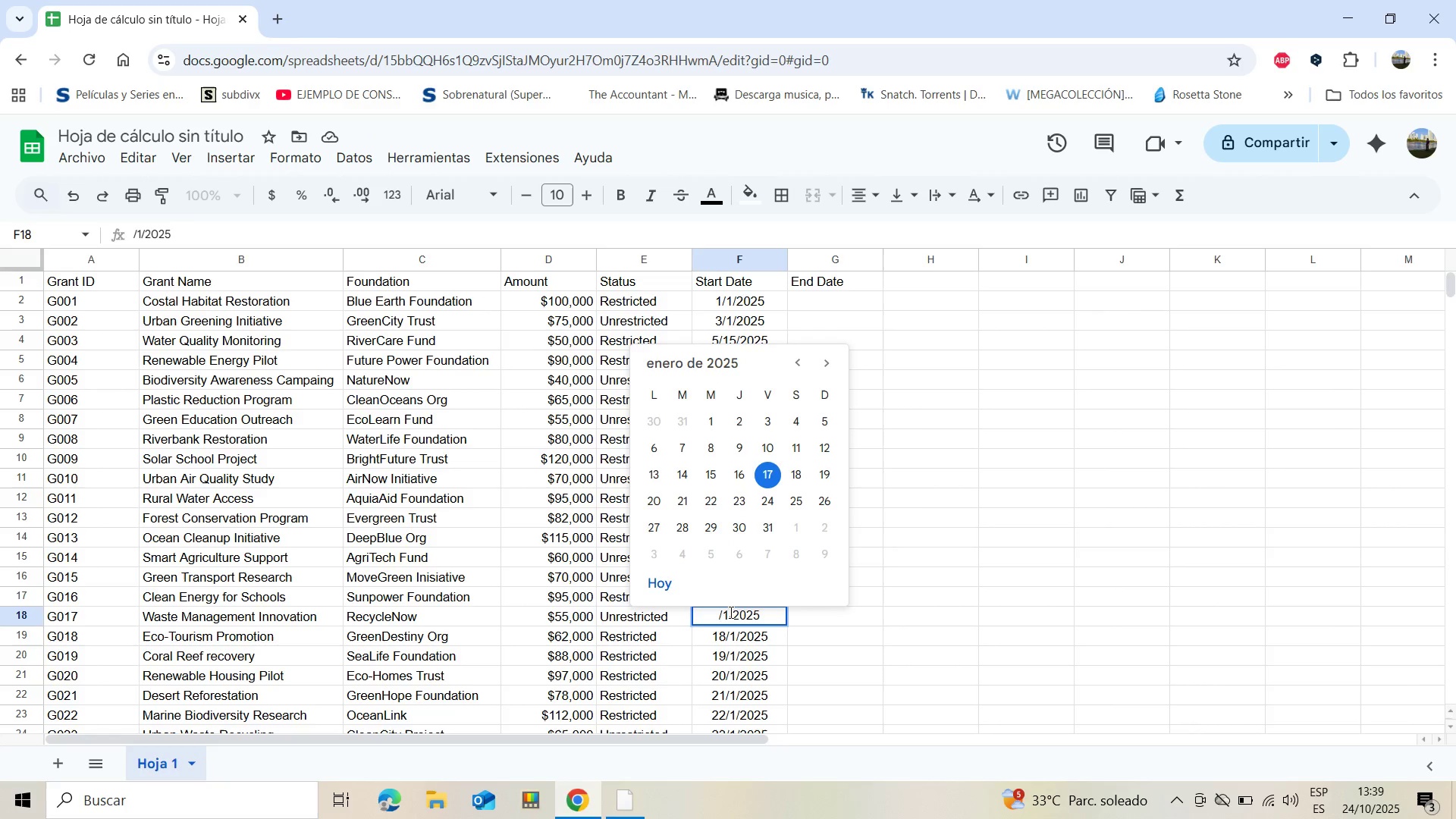 
key(2)
 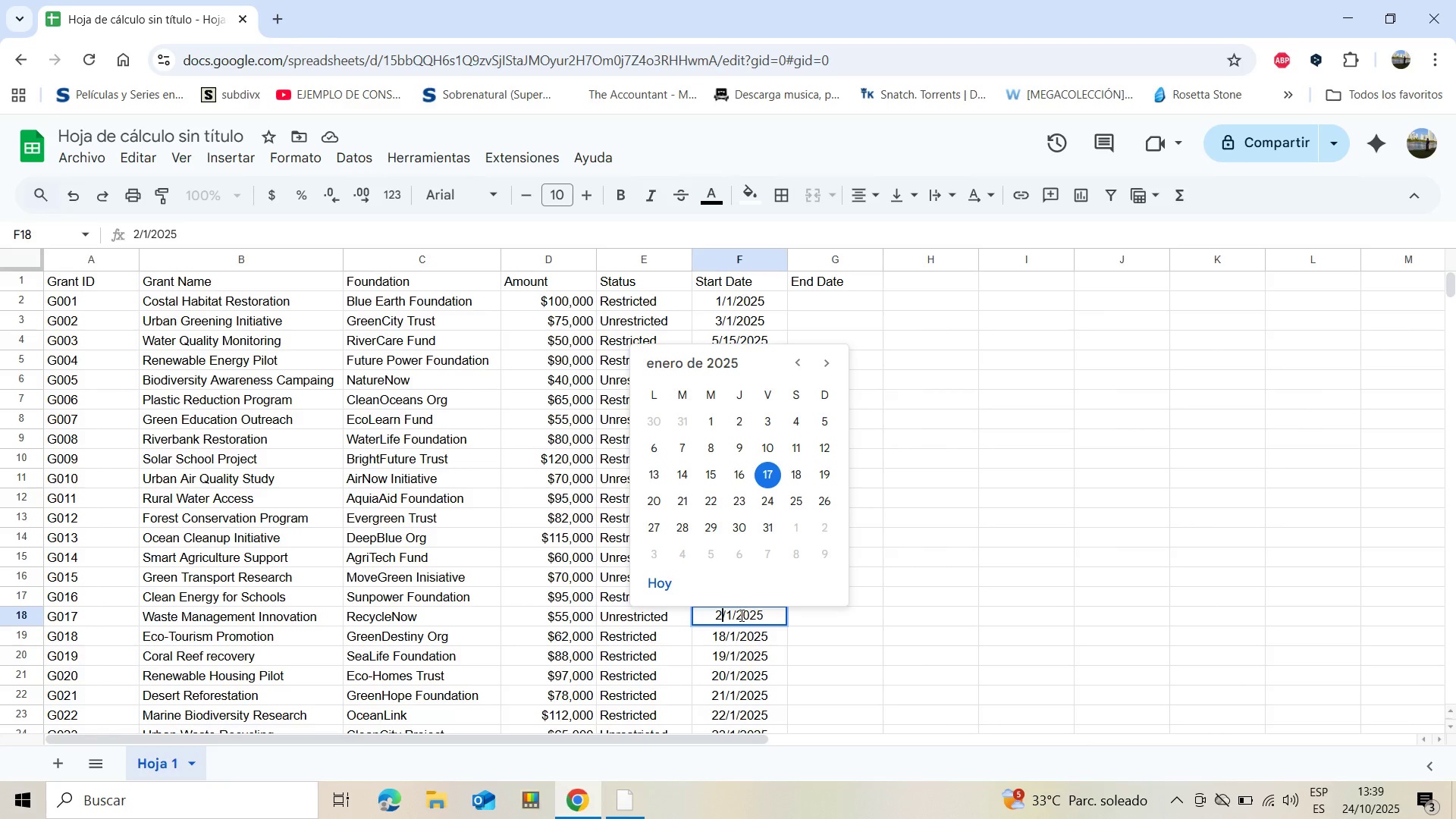 
key(Enter)
 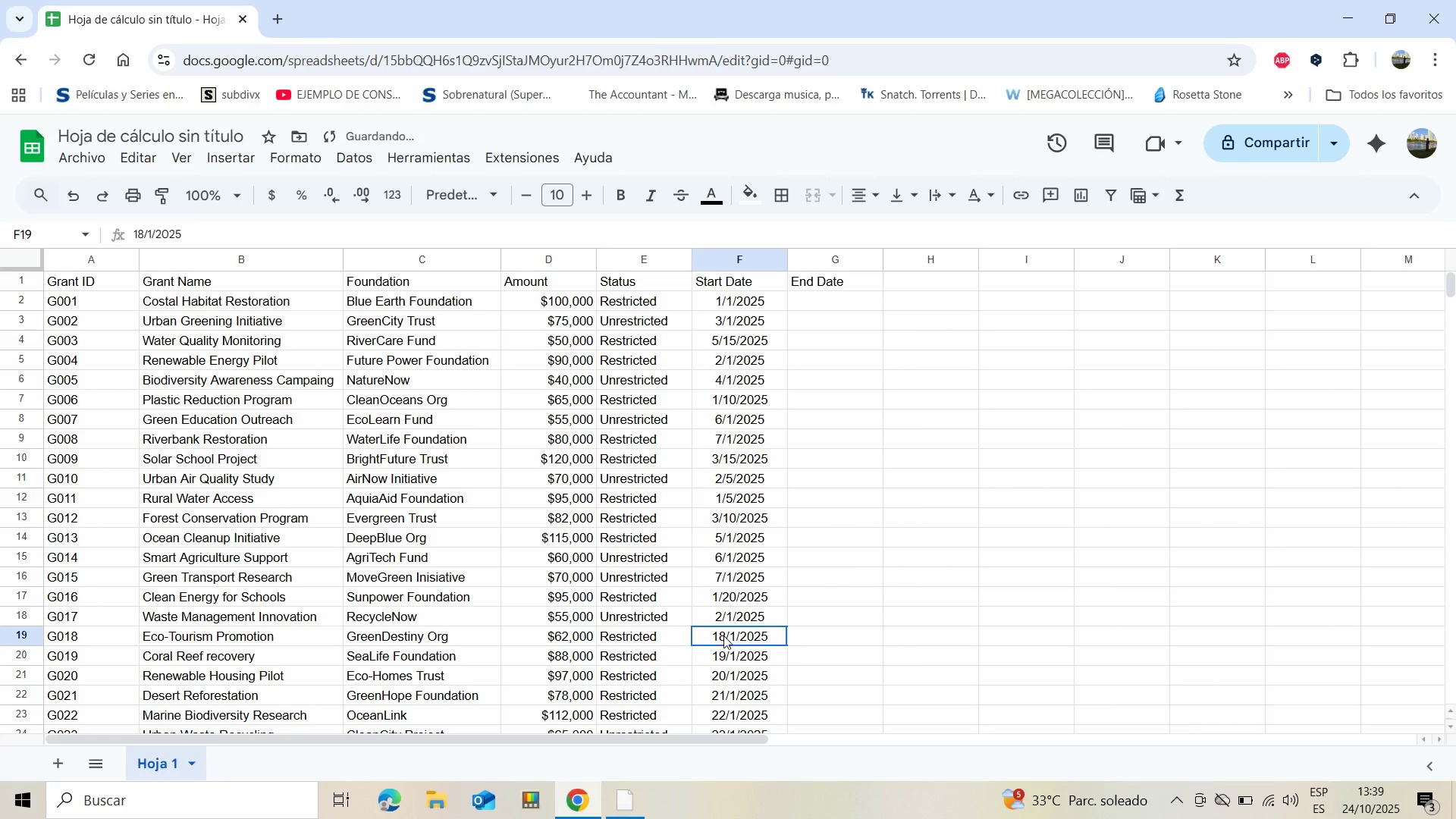 
double_click([723, 635])
 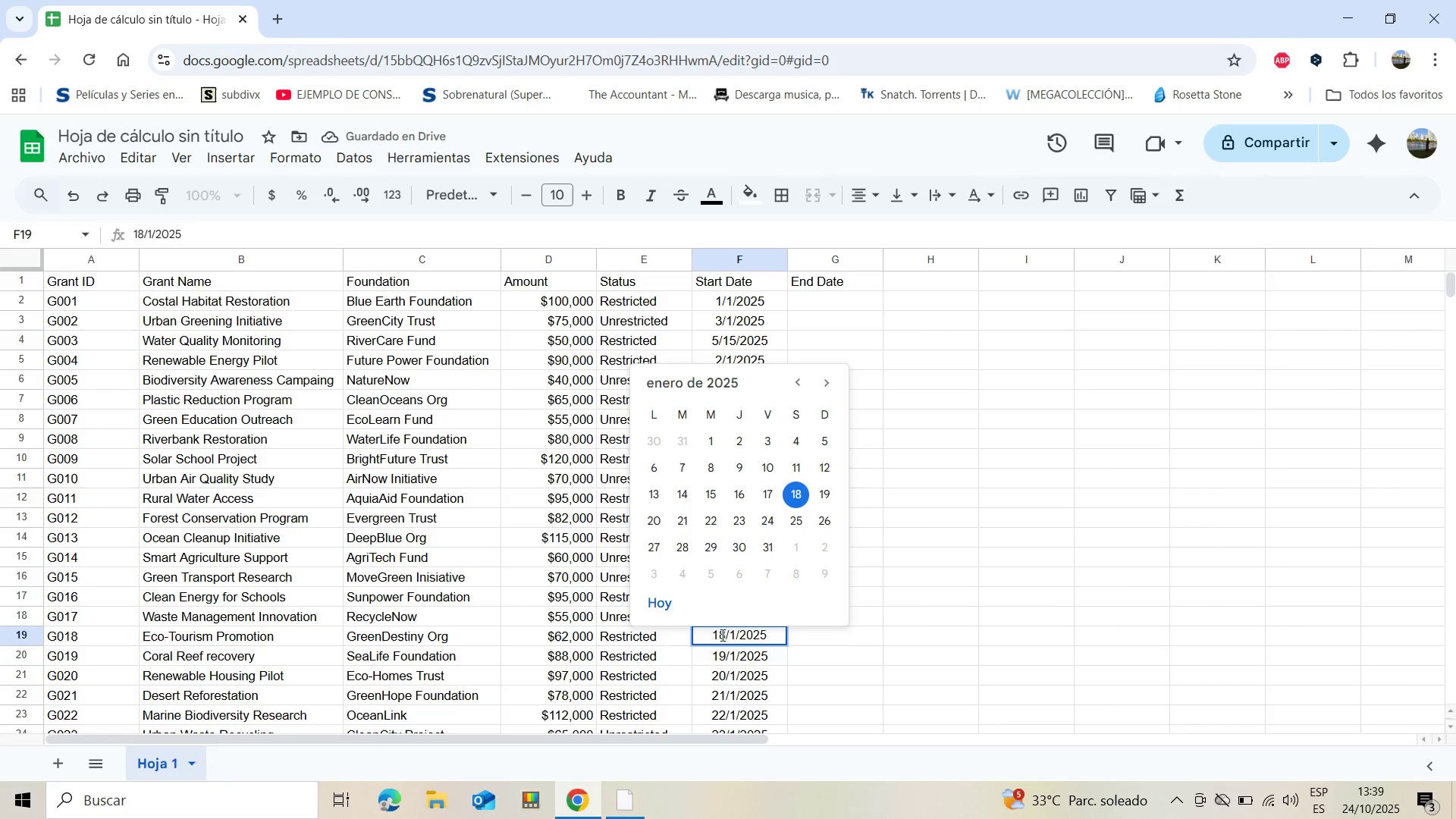 
left_click([722, 633])
 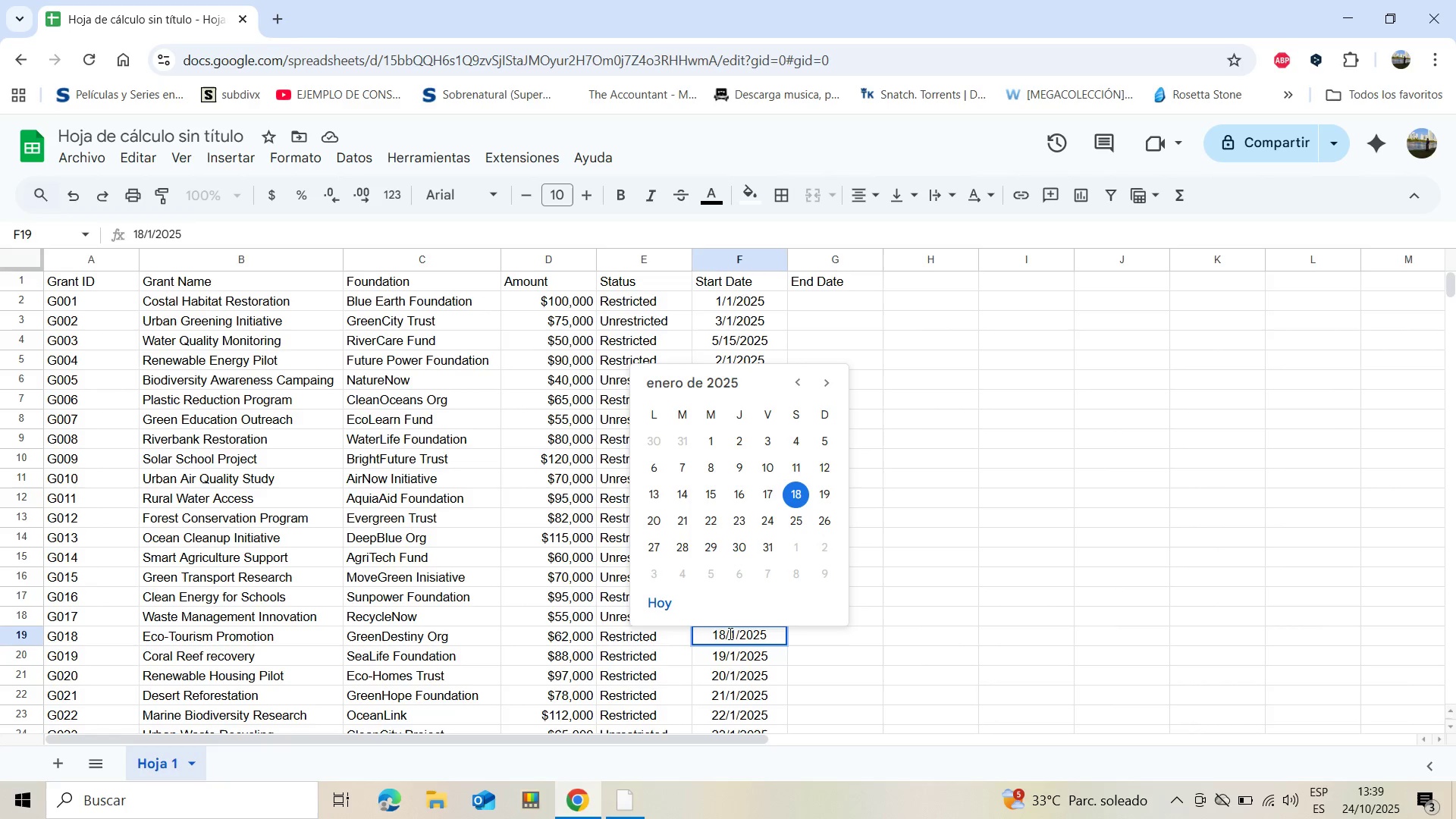 
left_click([724, 632])
 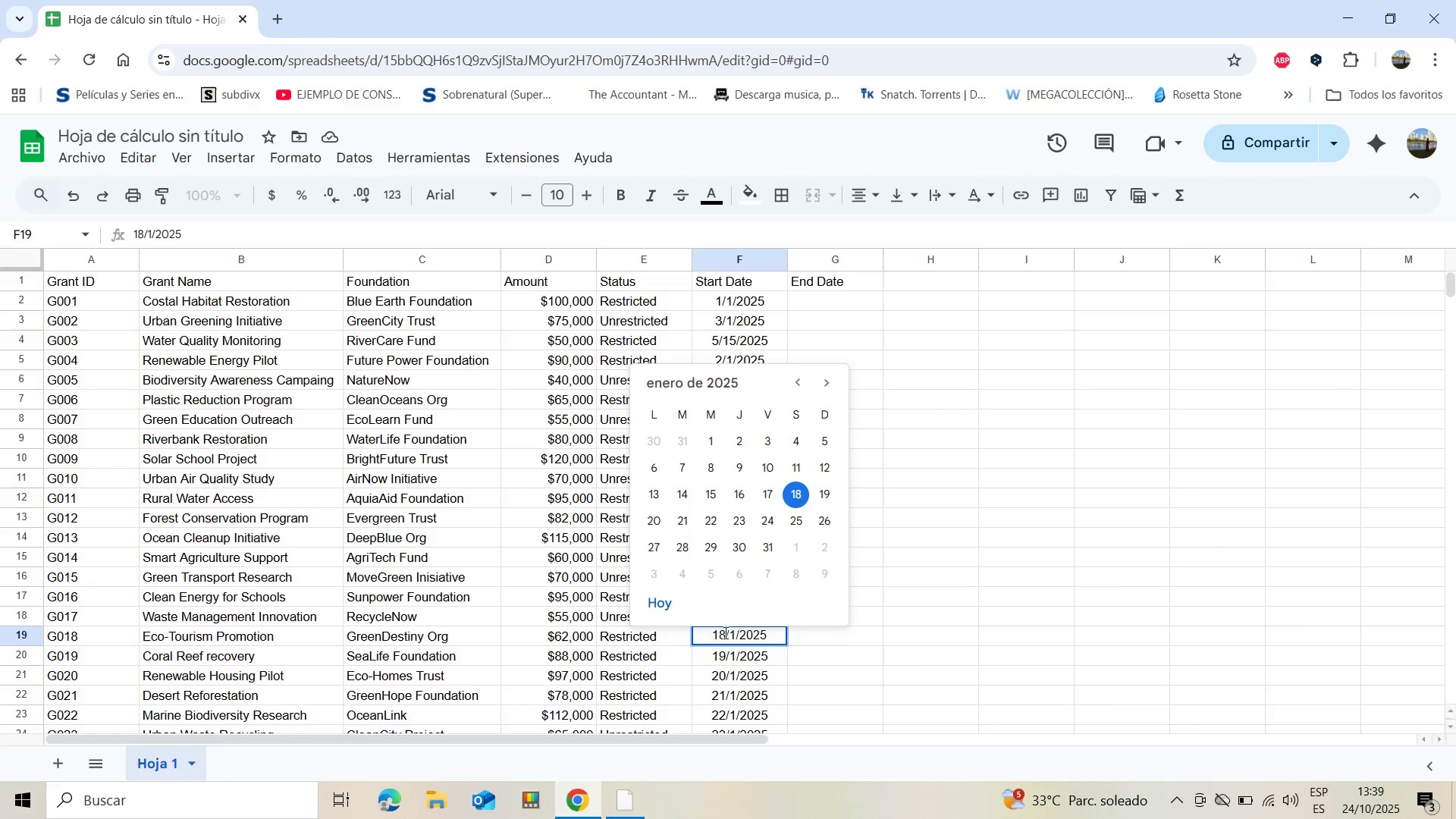 
key(Backspace)
 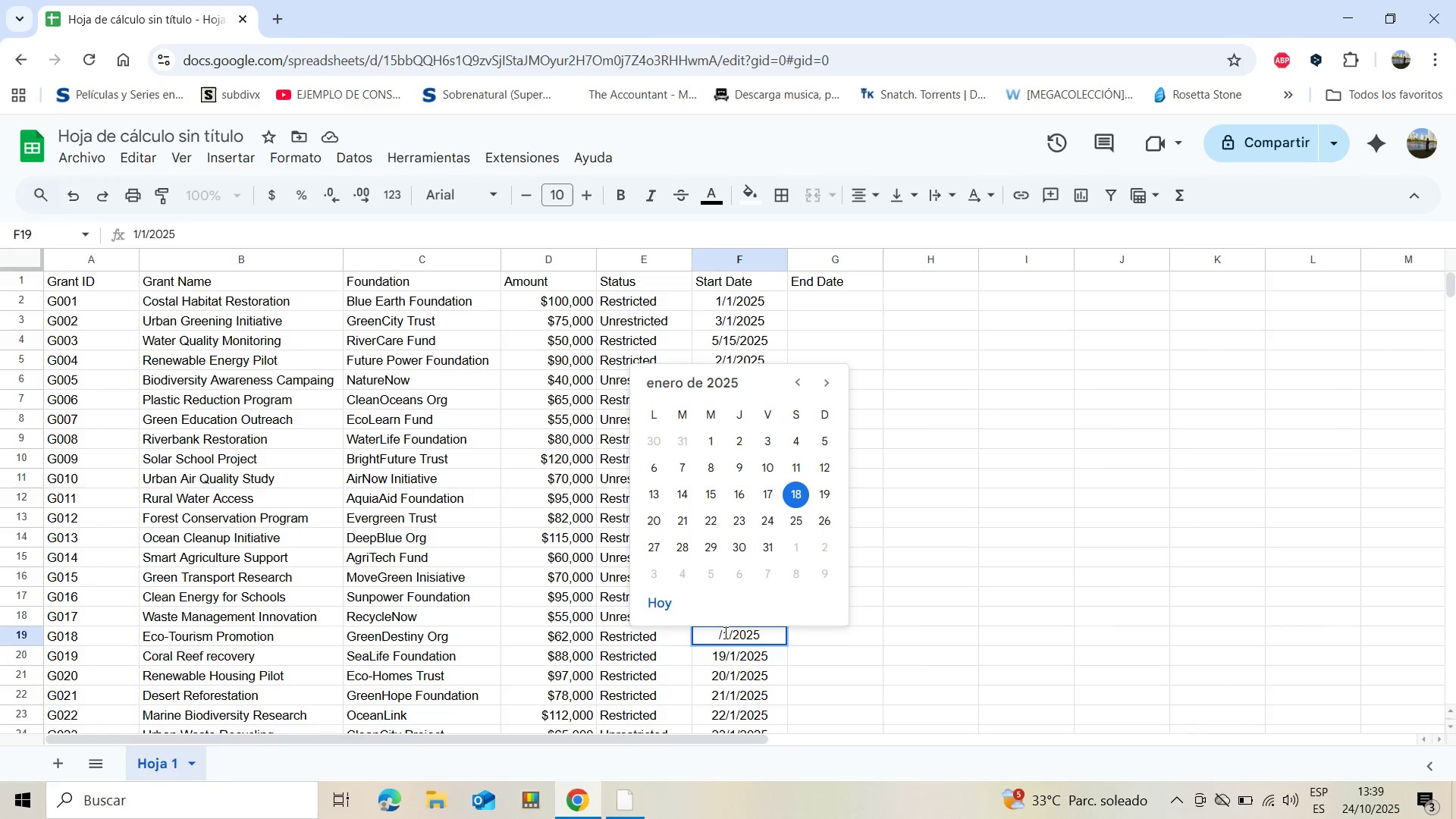 
key(Backspace)
 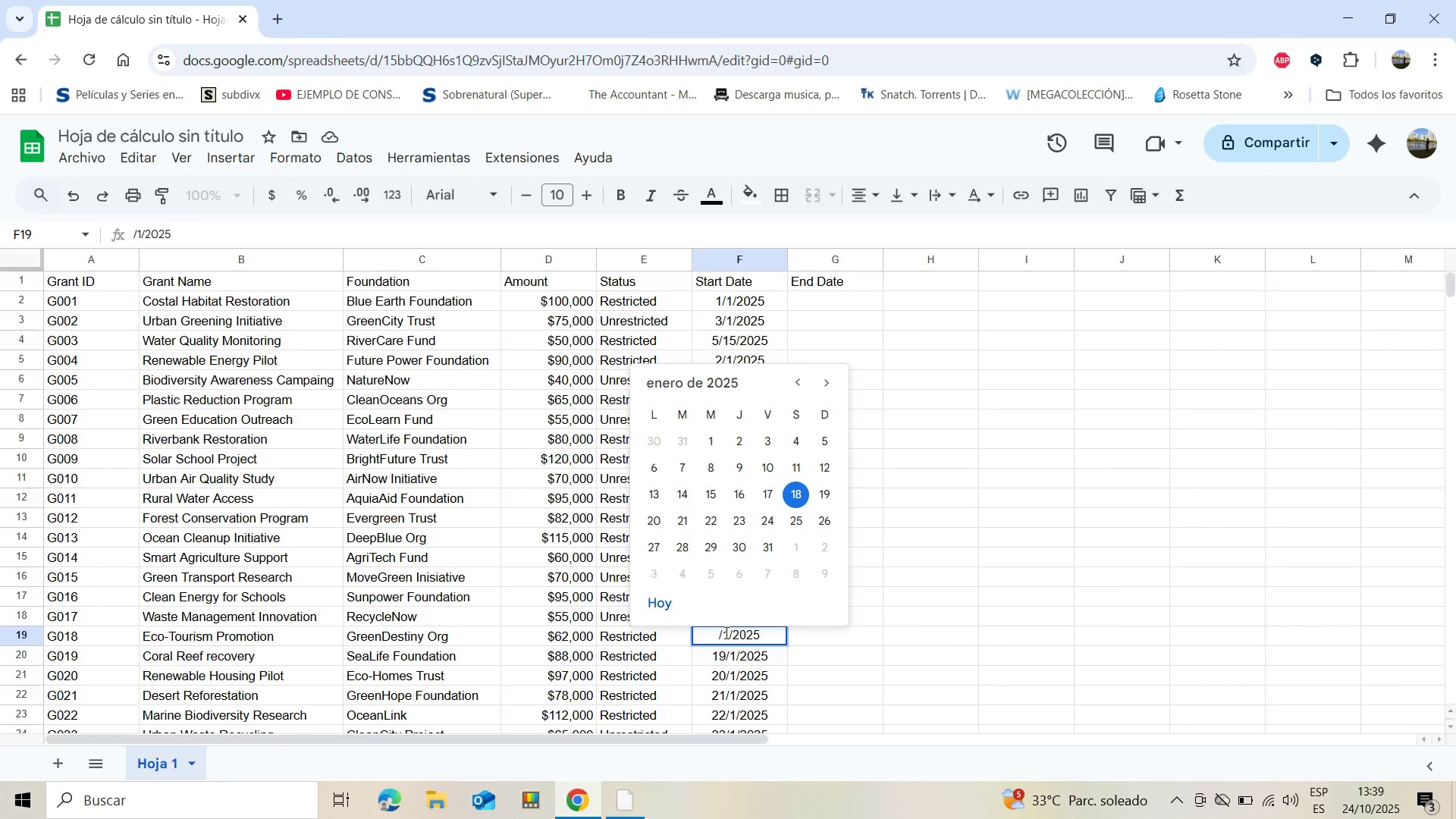 
key(3)
 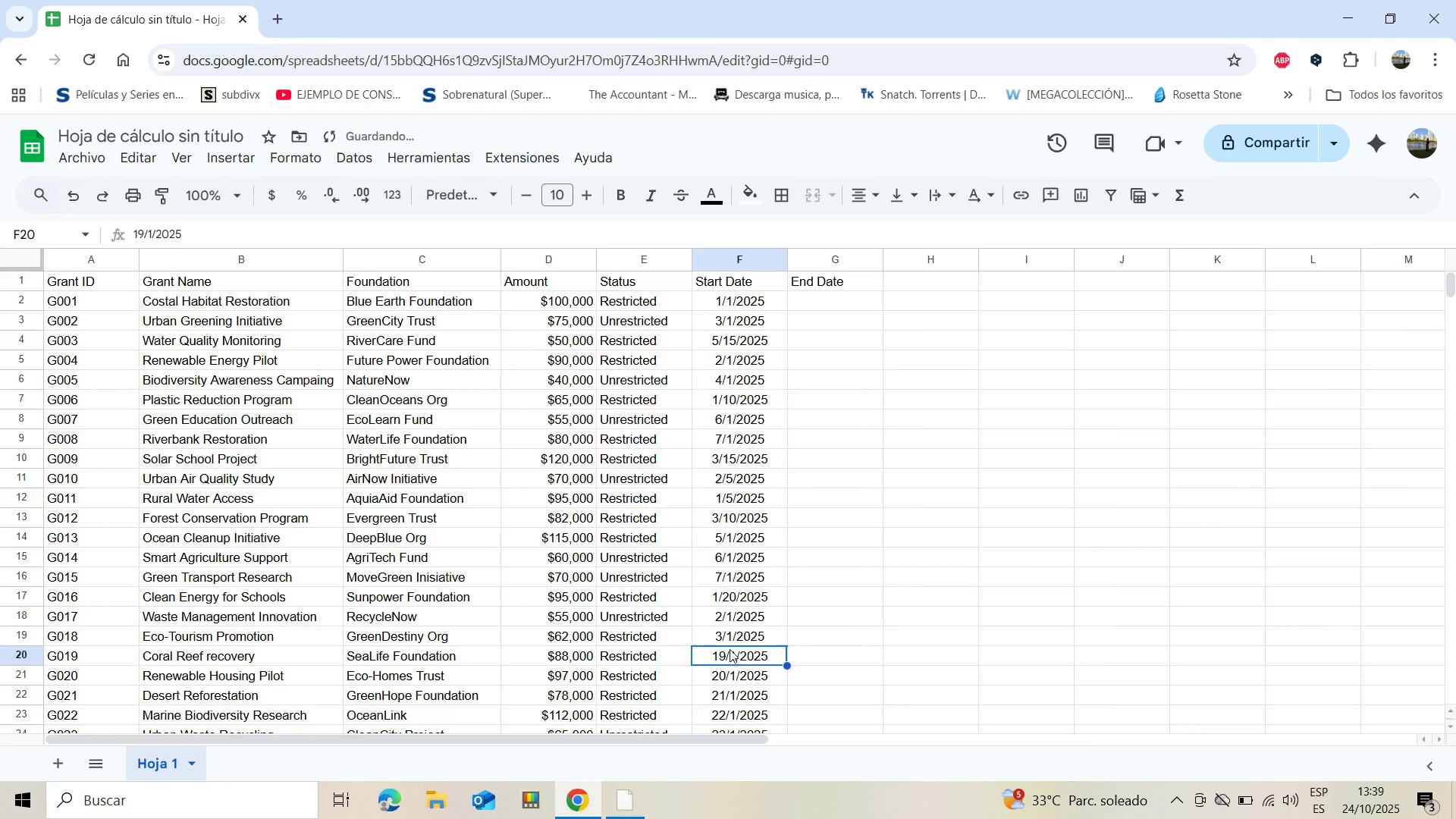 
double_click([730, 649])
 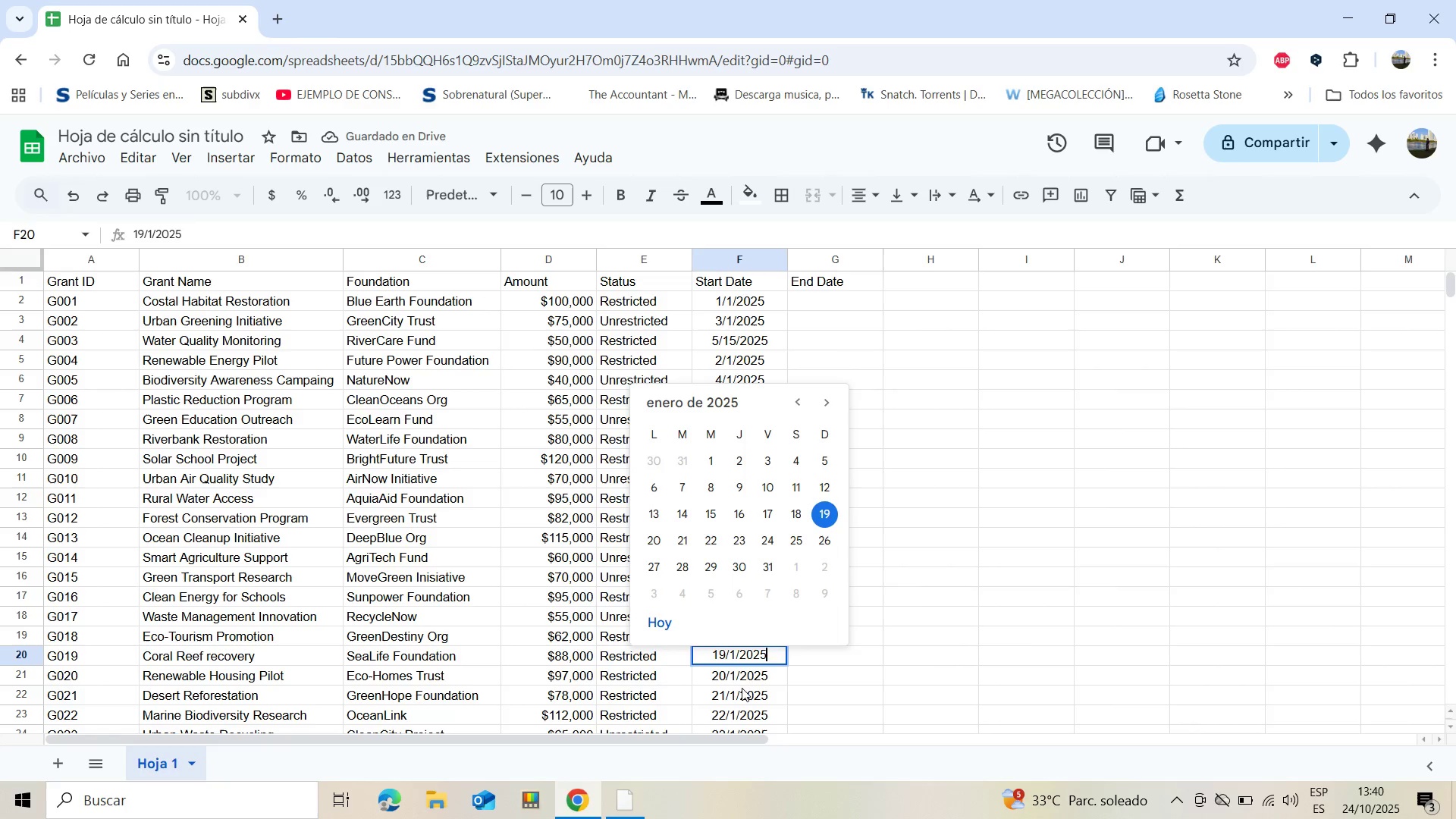 
wait(6.3)
 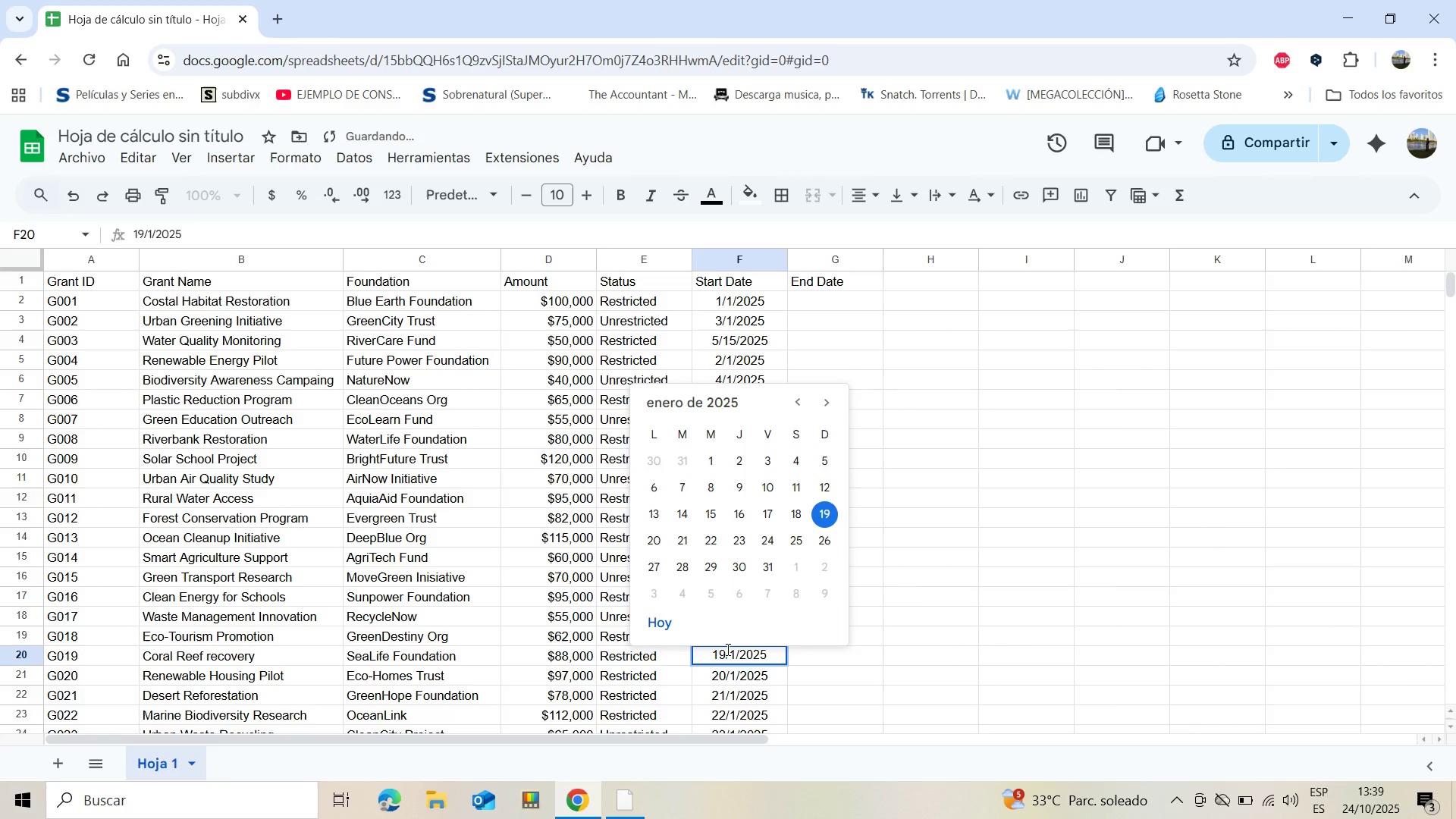 
left_click([726, 654])
 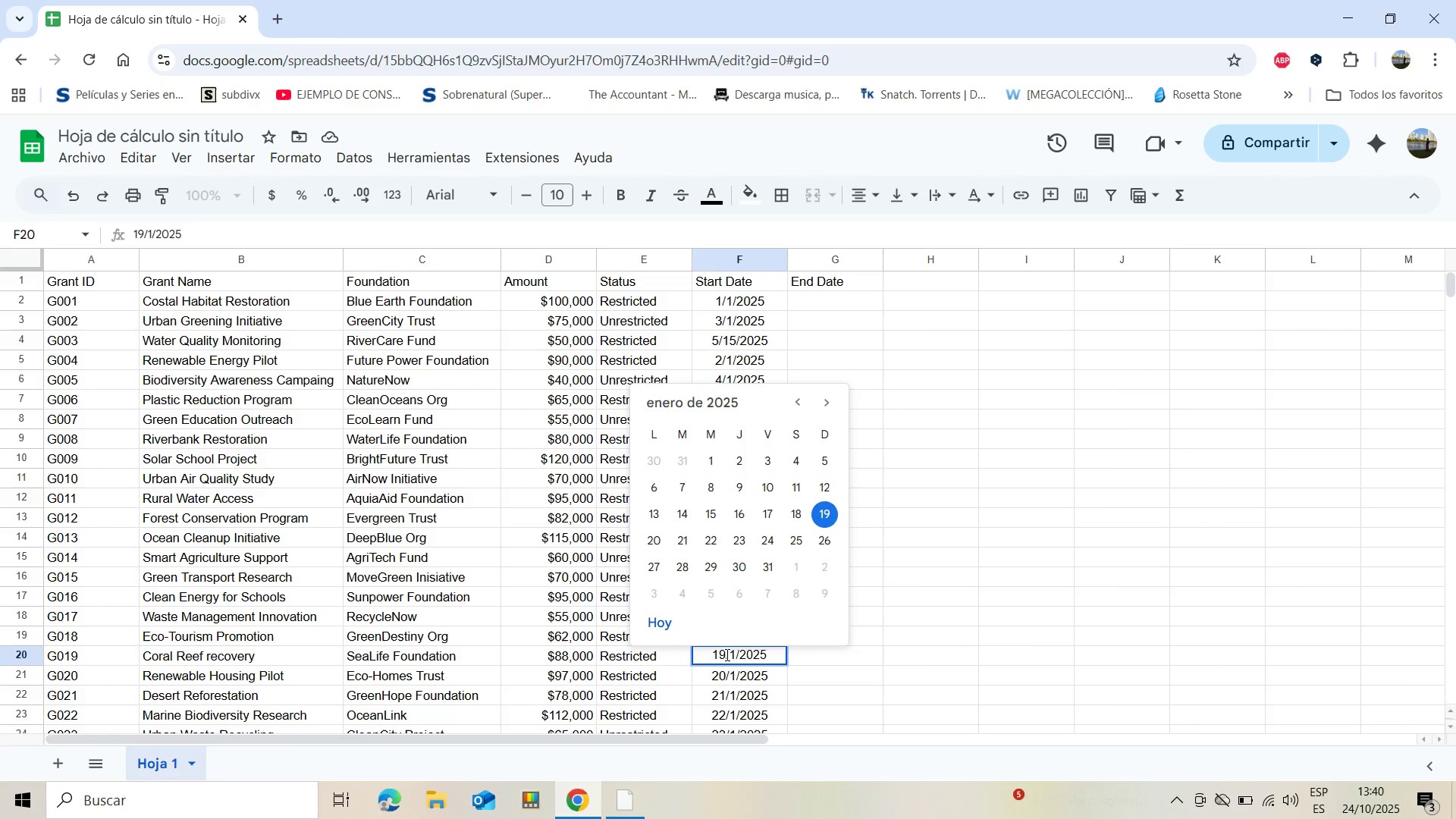 
key(Backspace)
 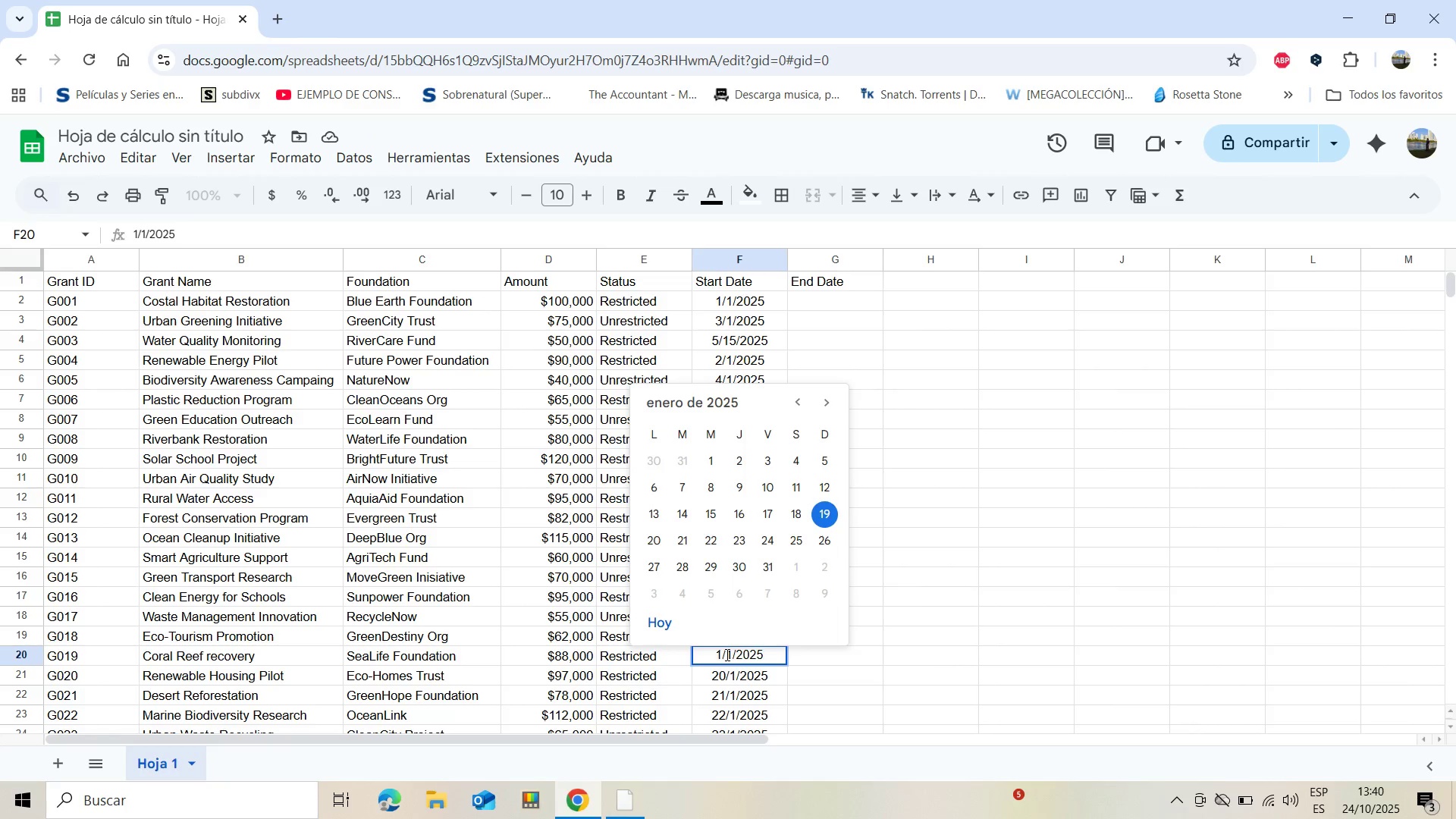 
key(Backspace)
 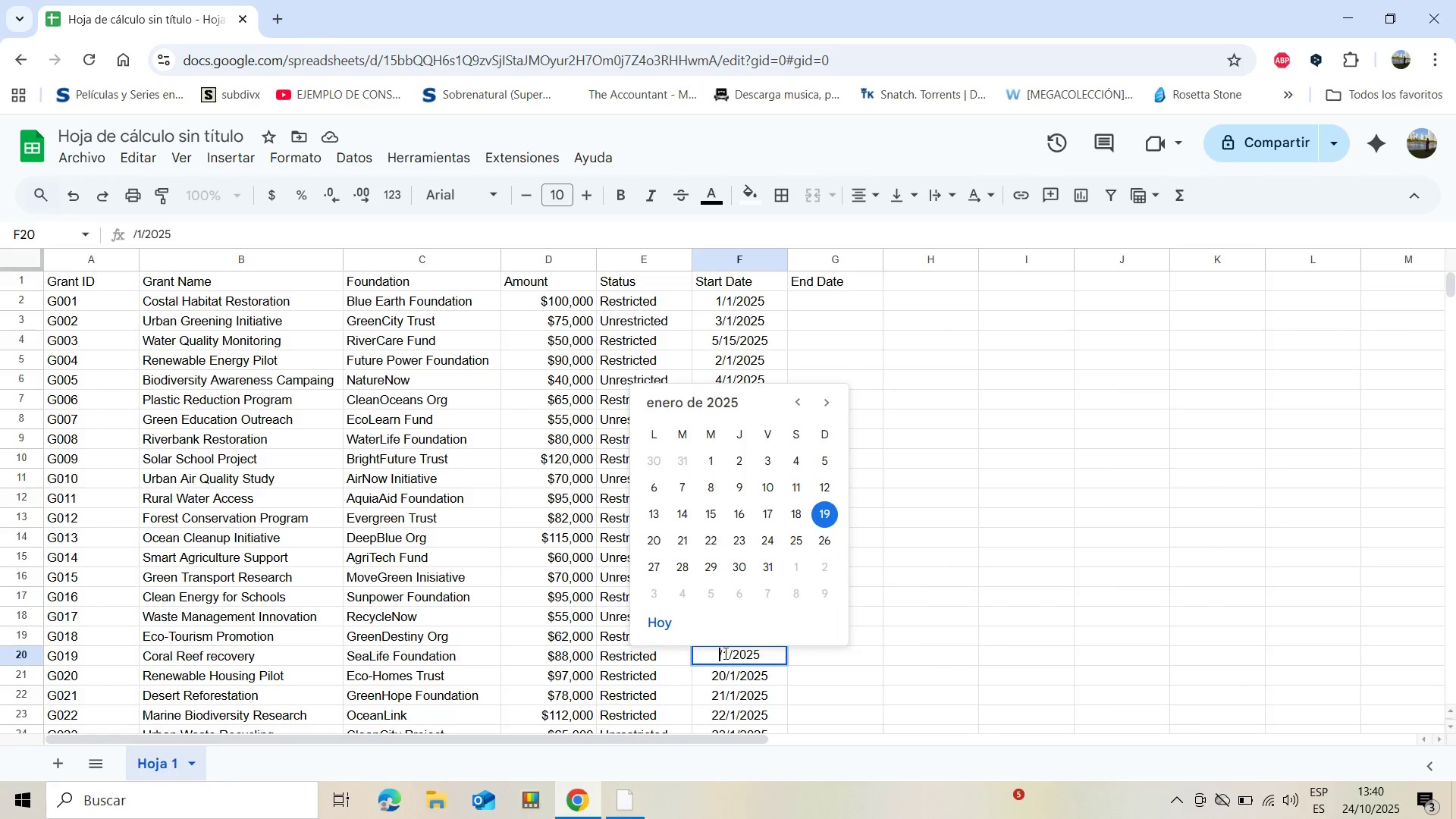 
key(4)
 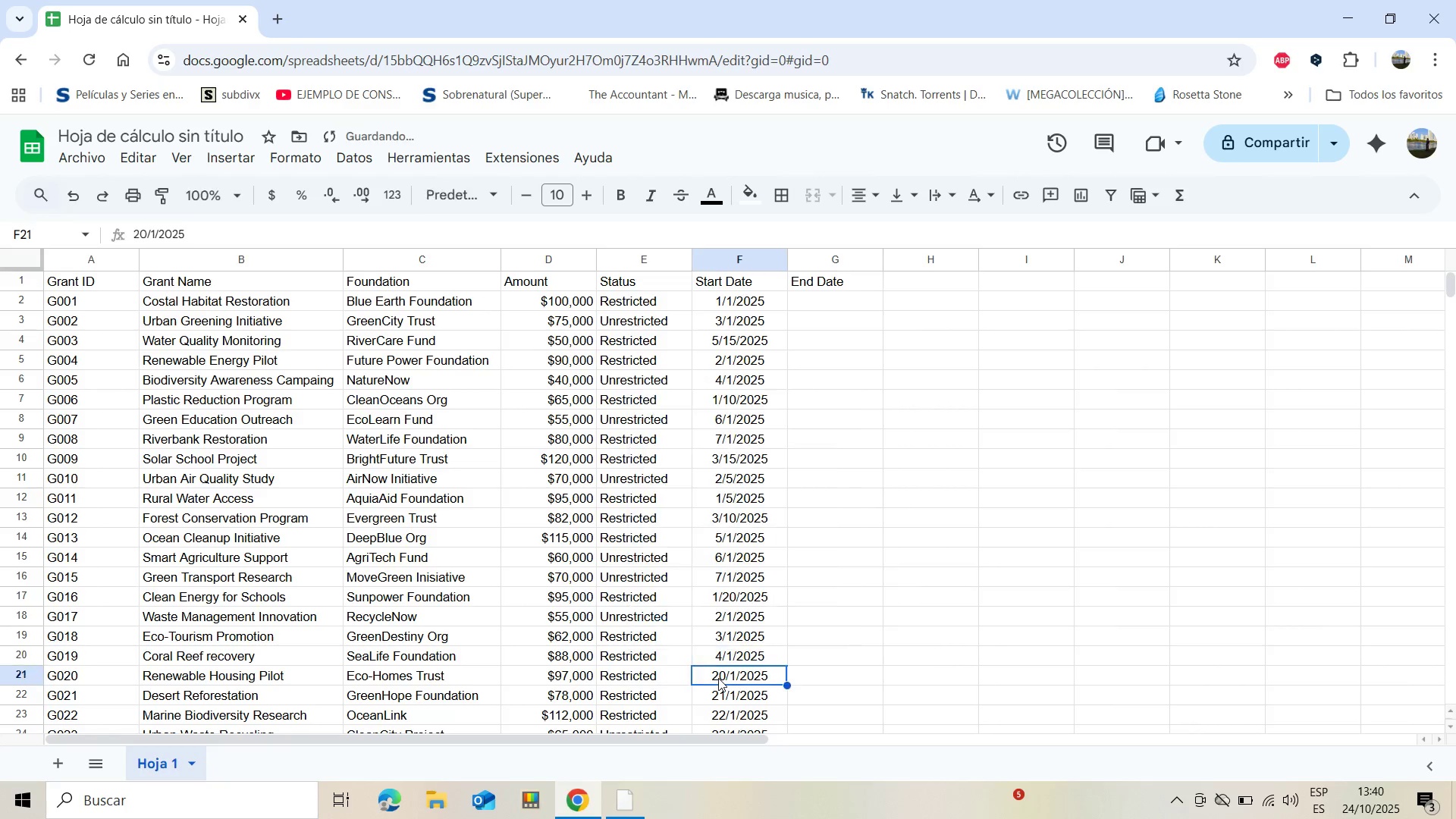 
double_click([718, 678])
 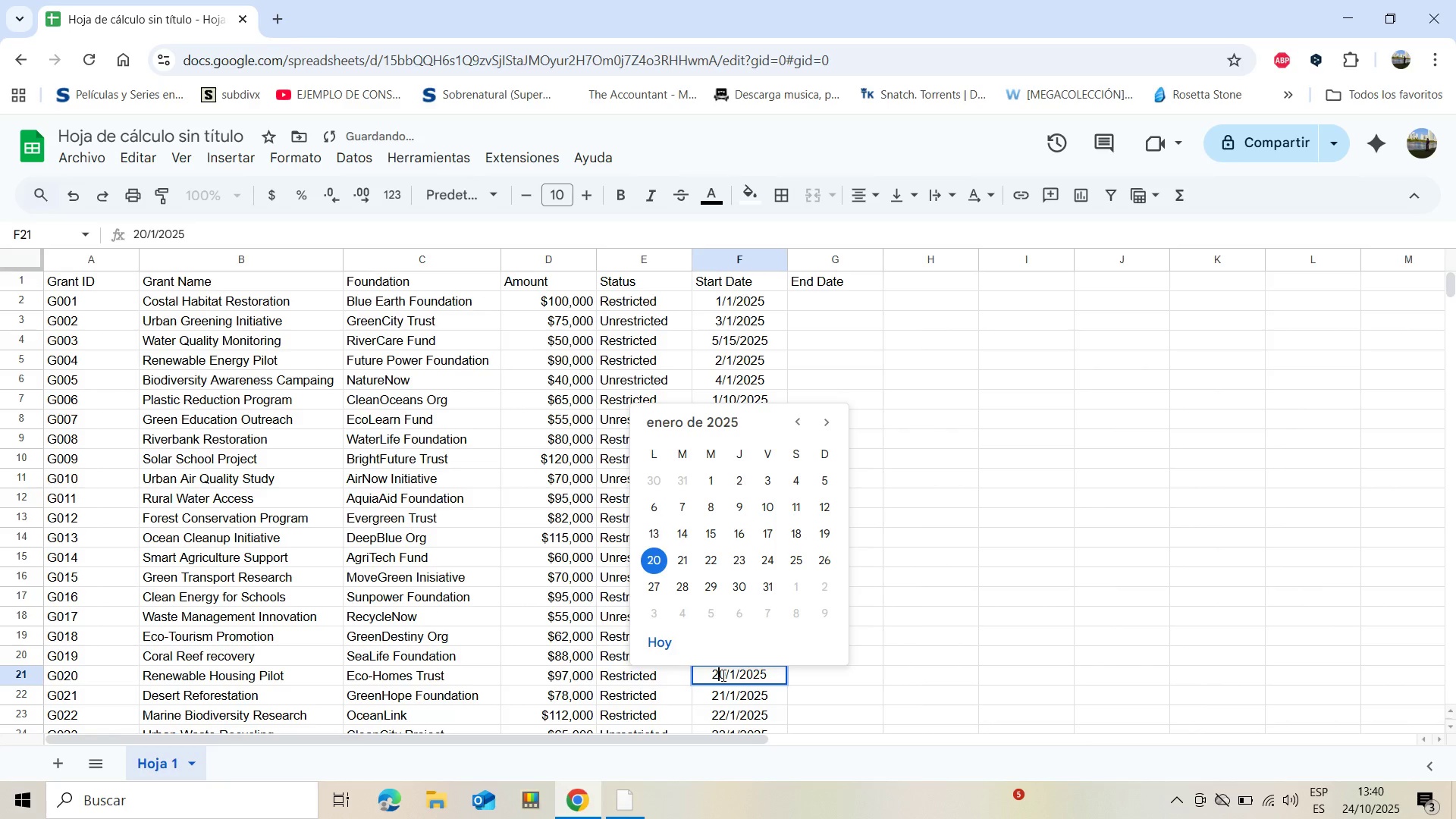 
left_click([722, 675])
 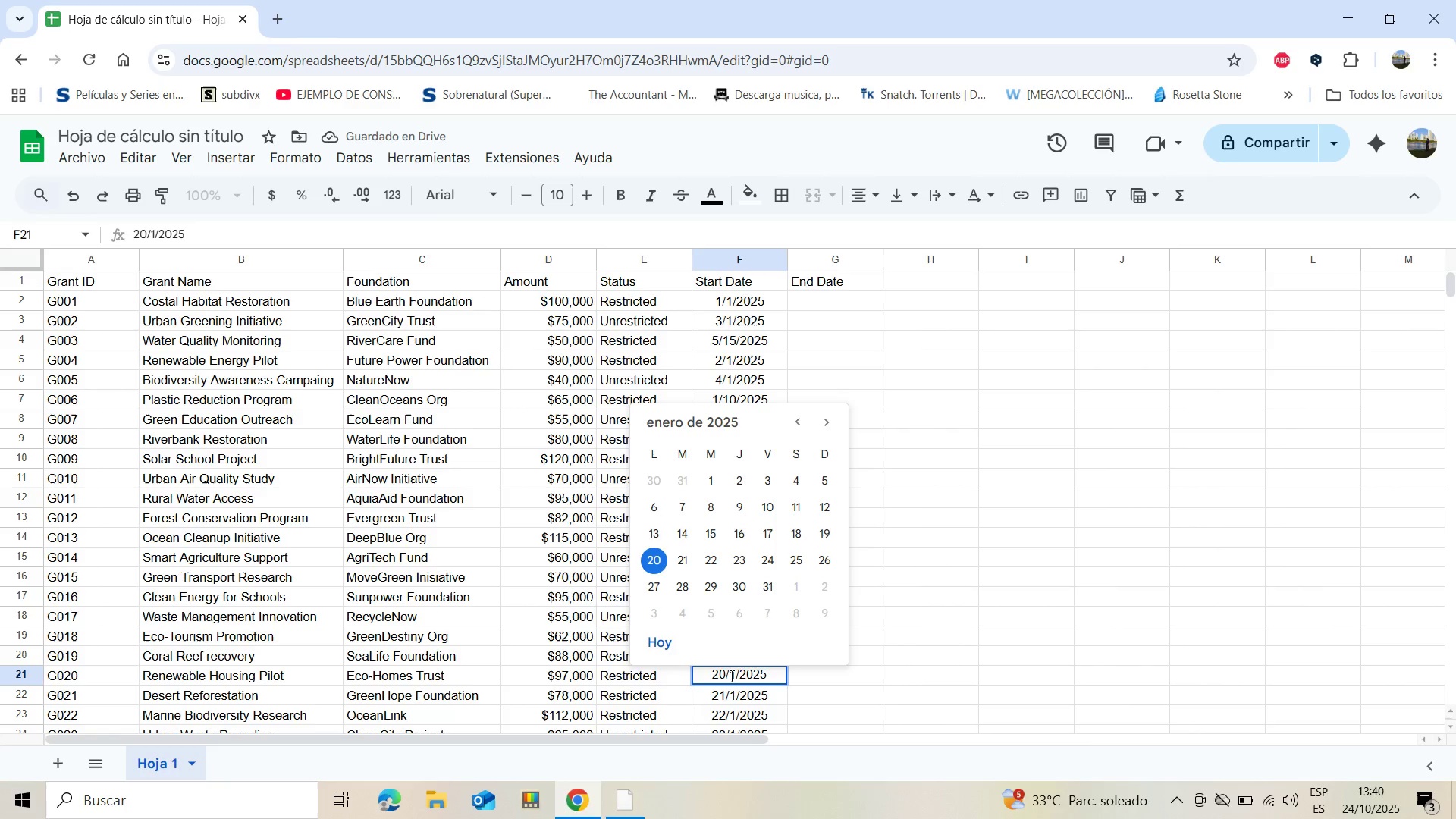 
left_click([727, 673])
 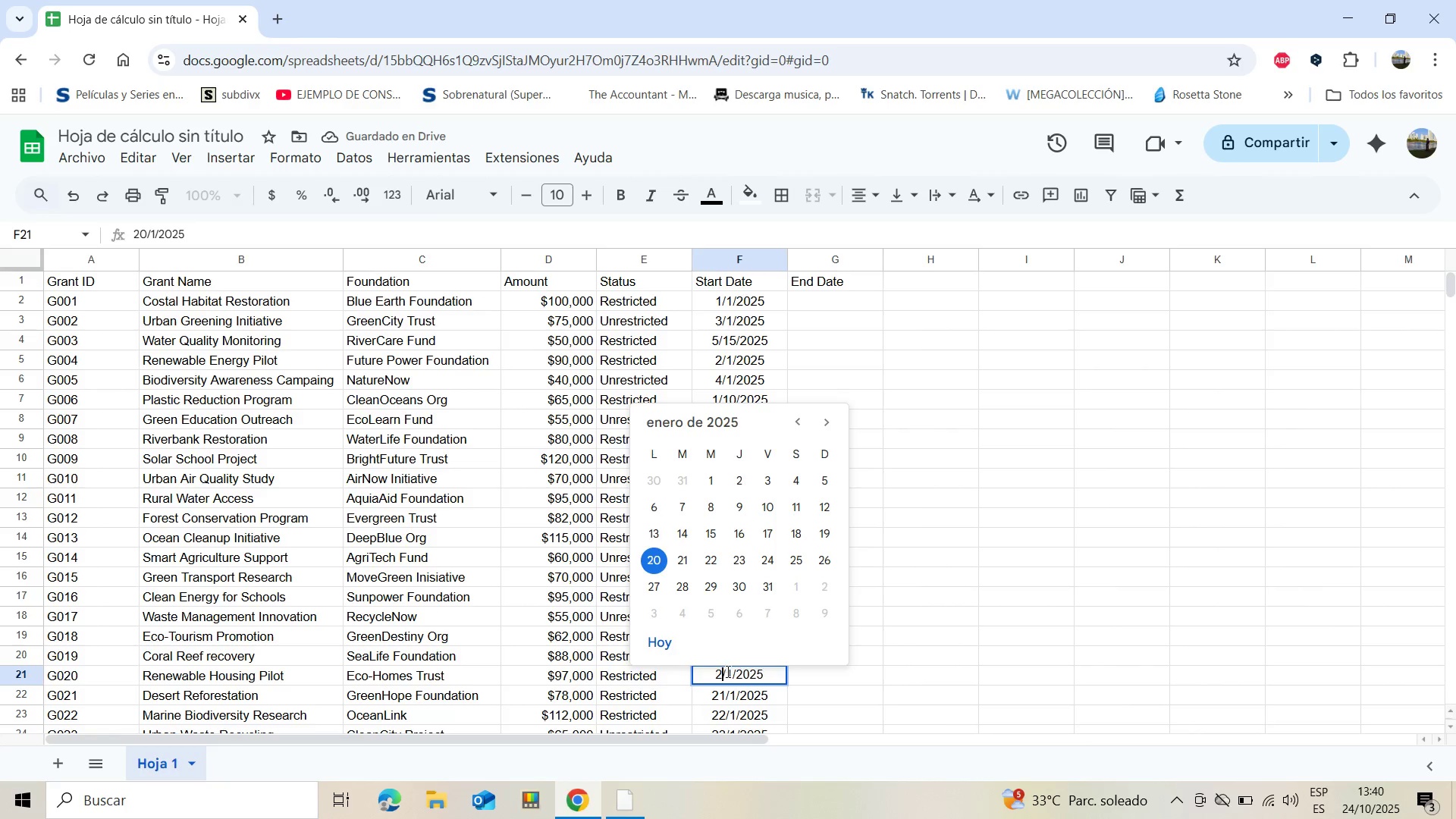 
key(Backspace)
 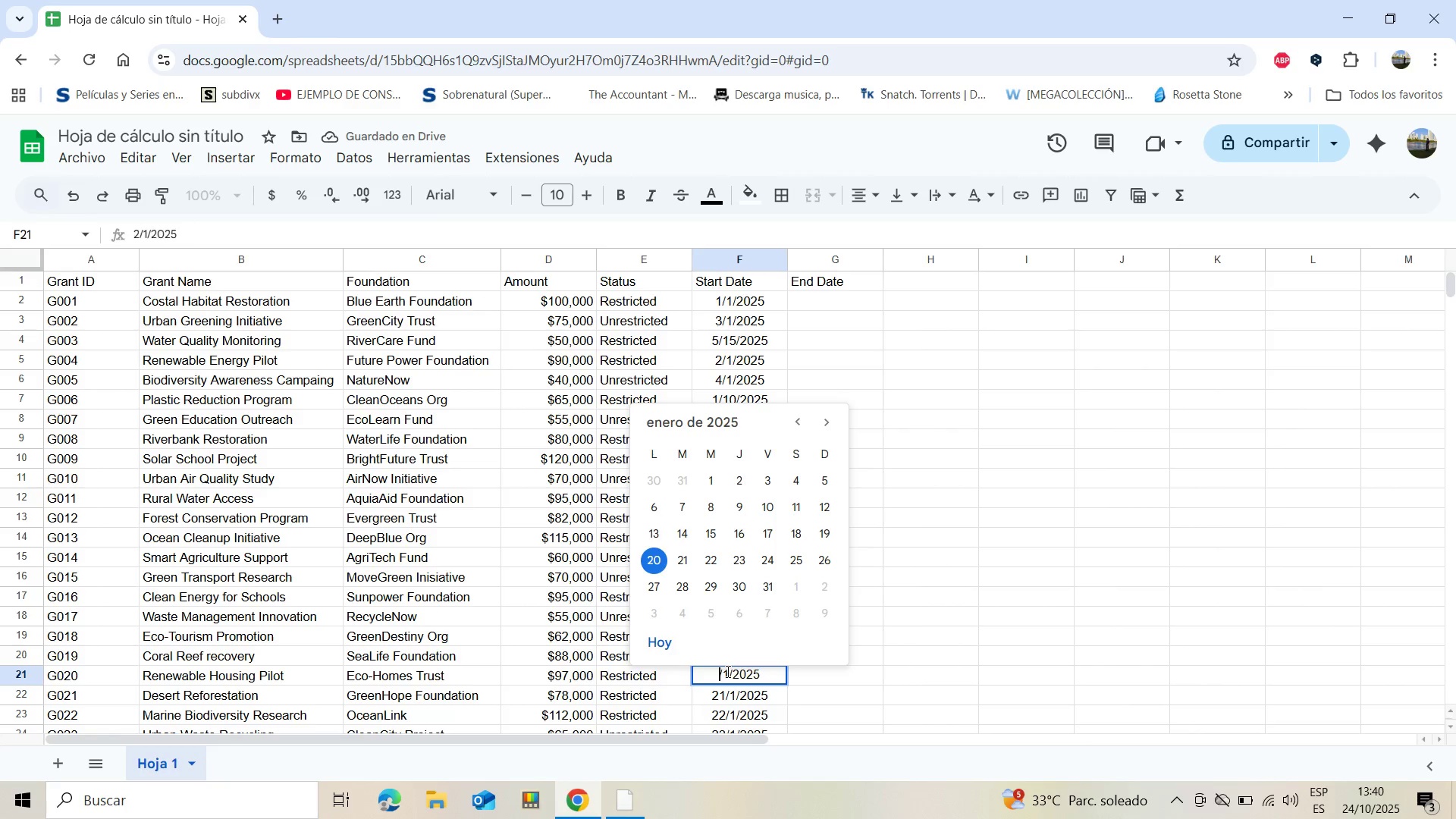 
key(Backspace)
 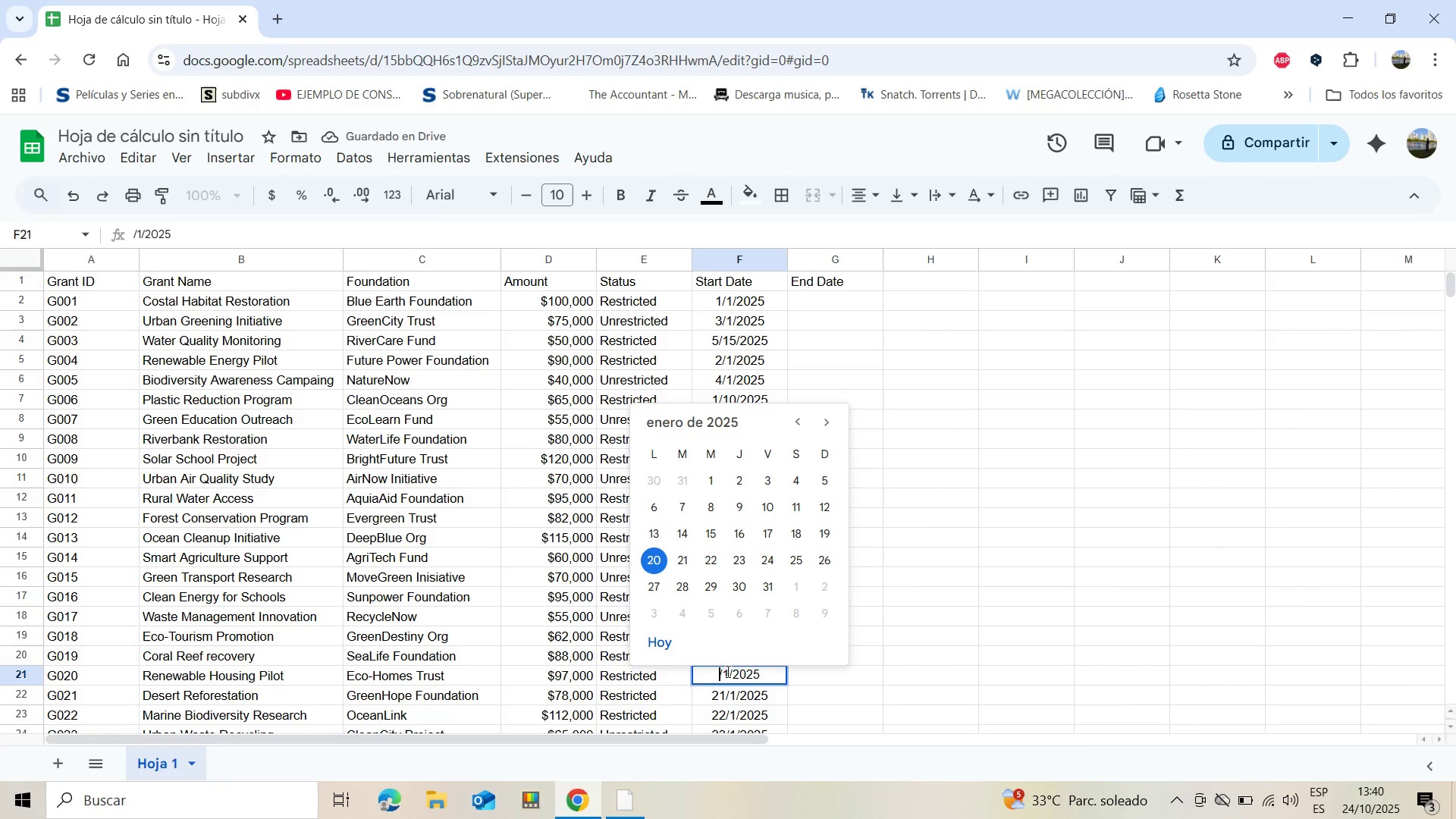 
key(5)
 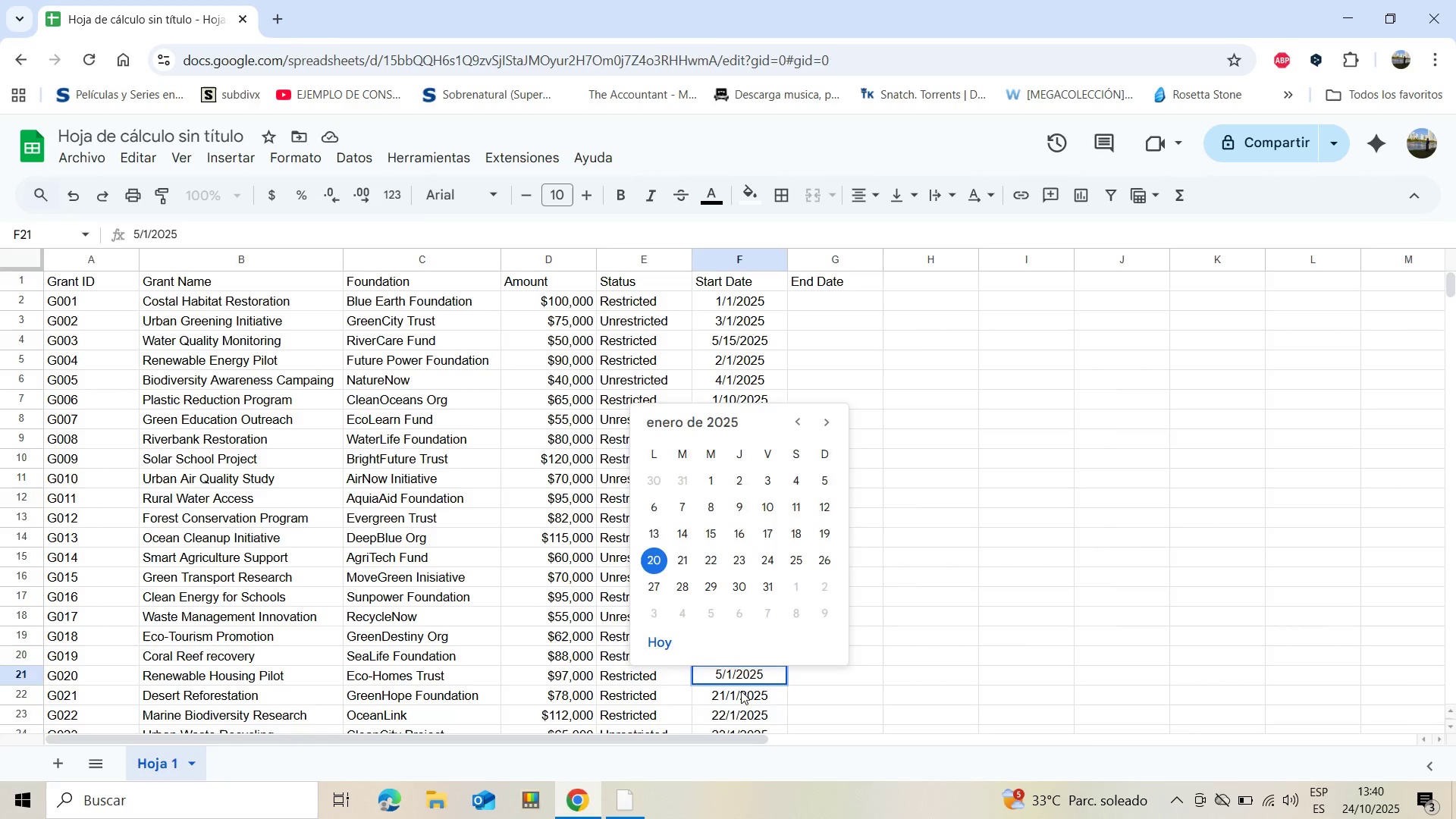 
left_click([741, 691])
 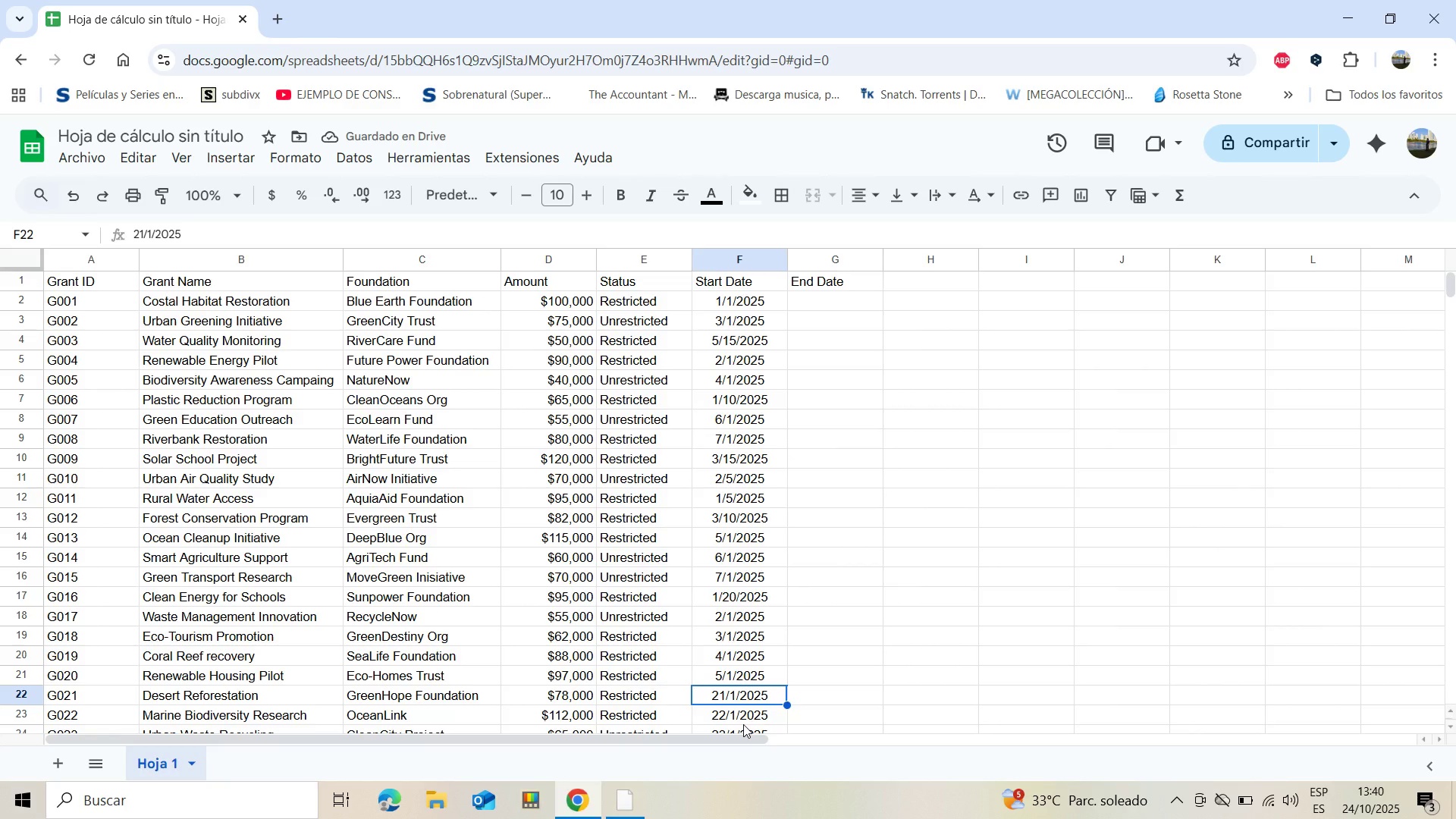 
wait(6.29)
 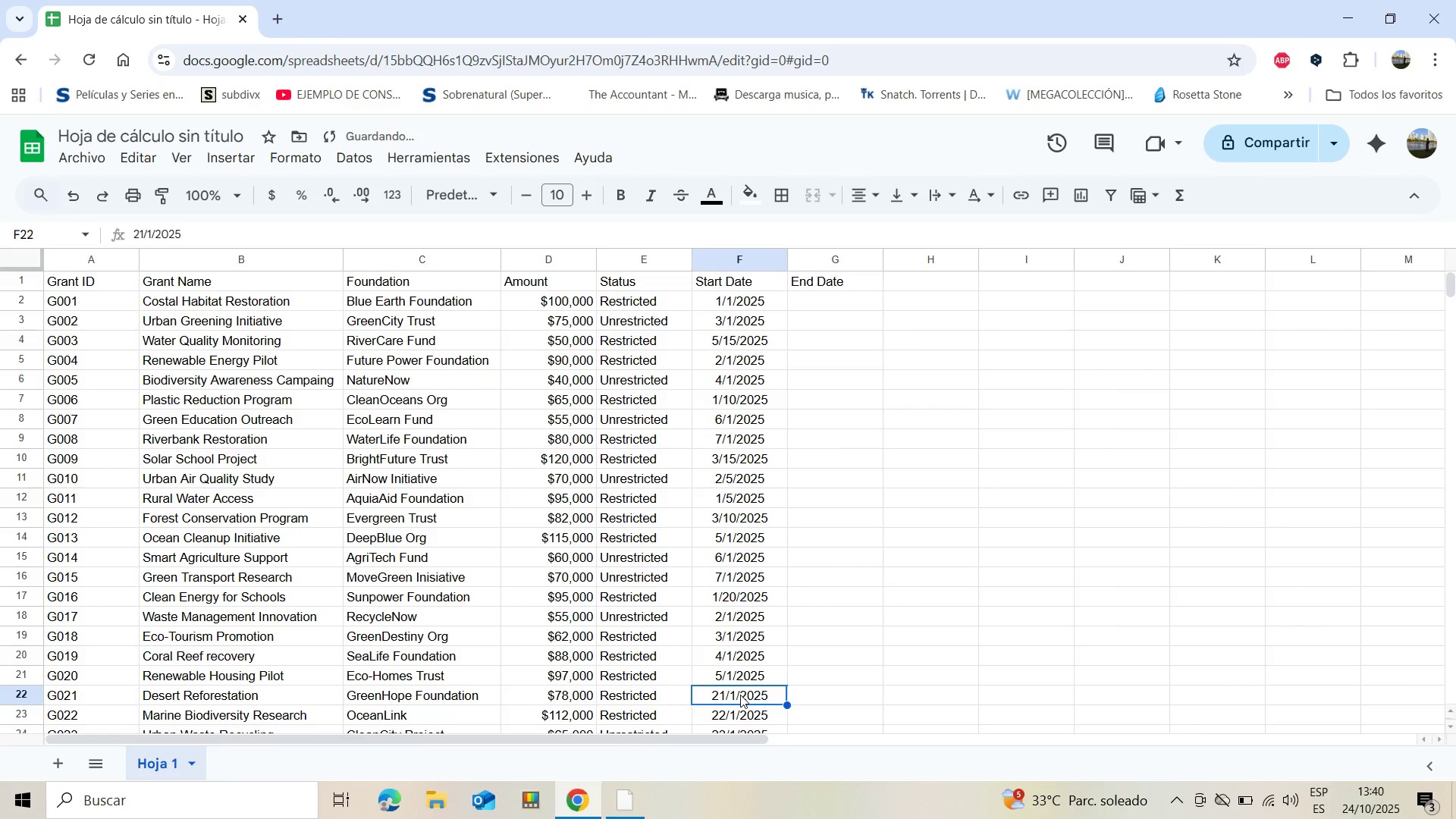 
double_click([723, 698])
 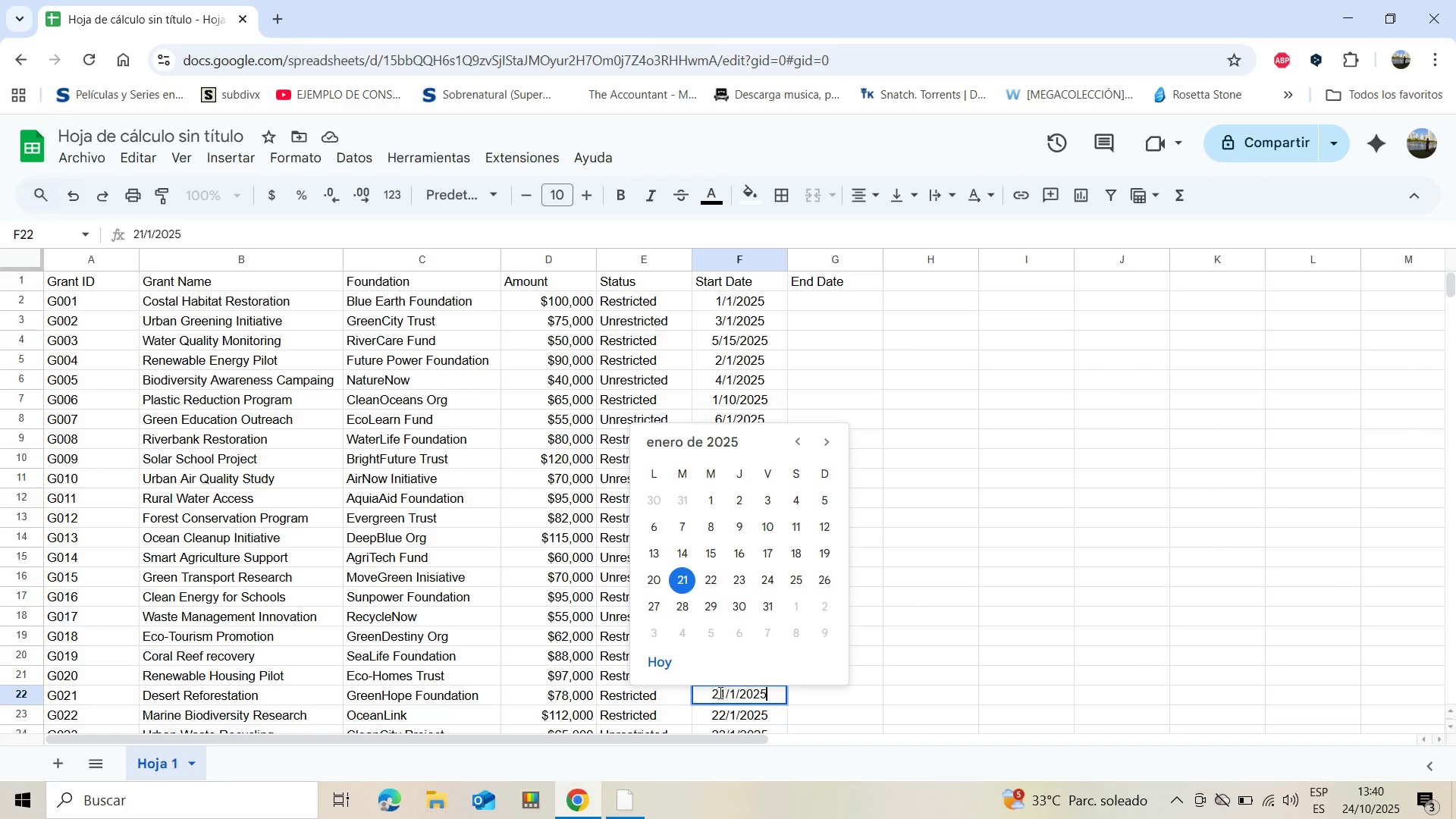 
left_click([715, 694])
 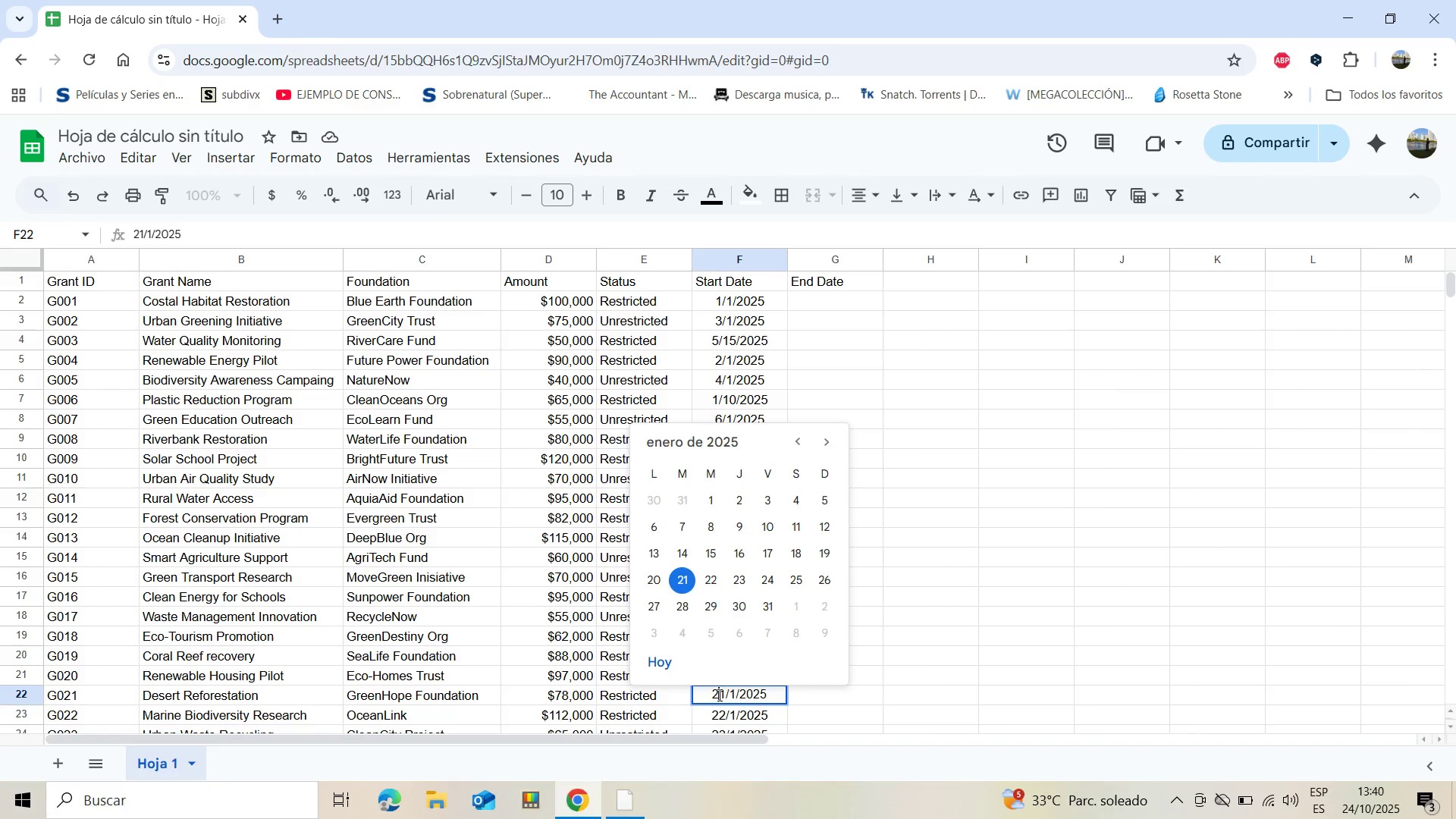 
left_click([718, 695])
 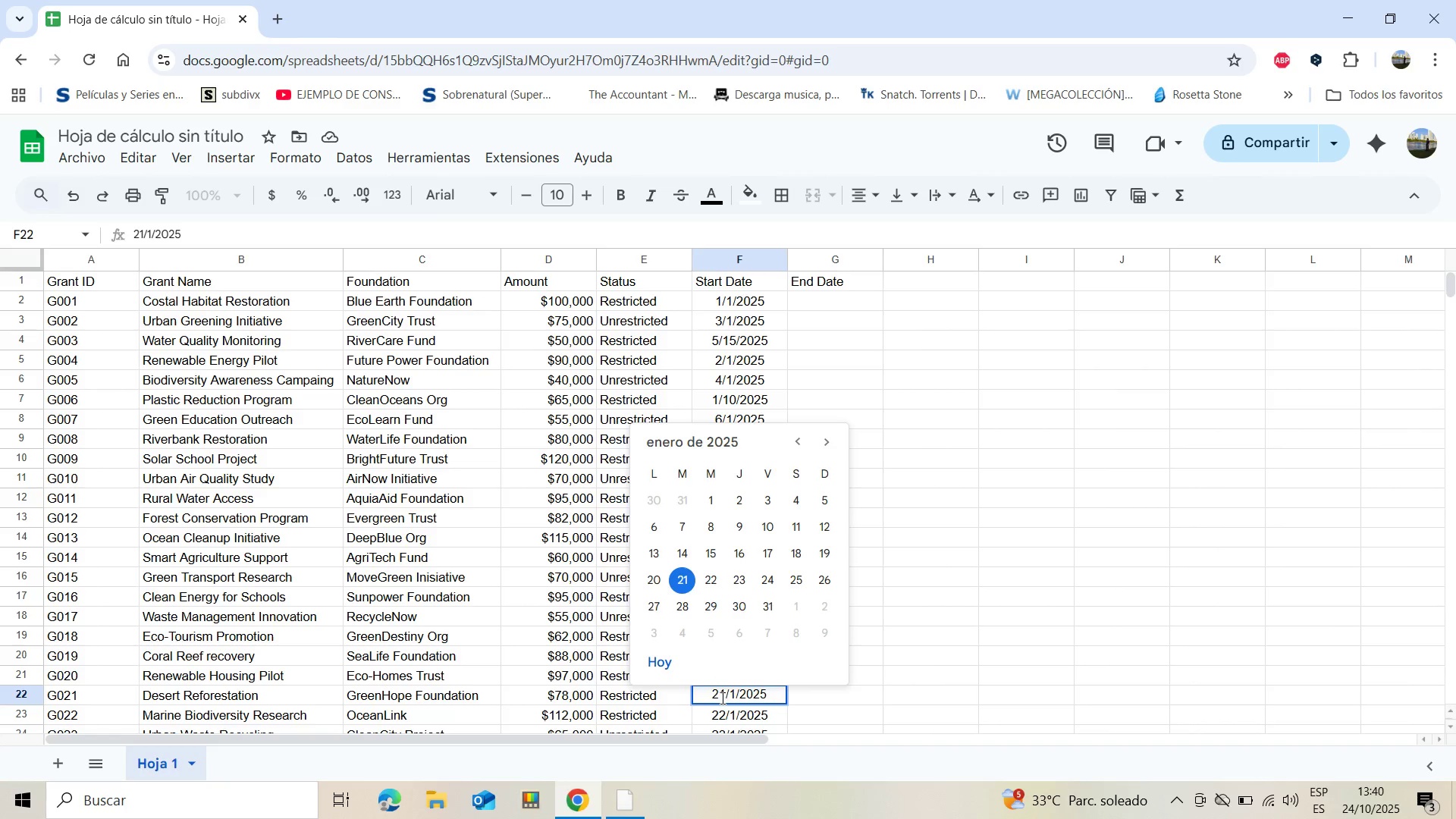 
key(Backspace)
 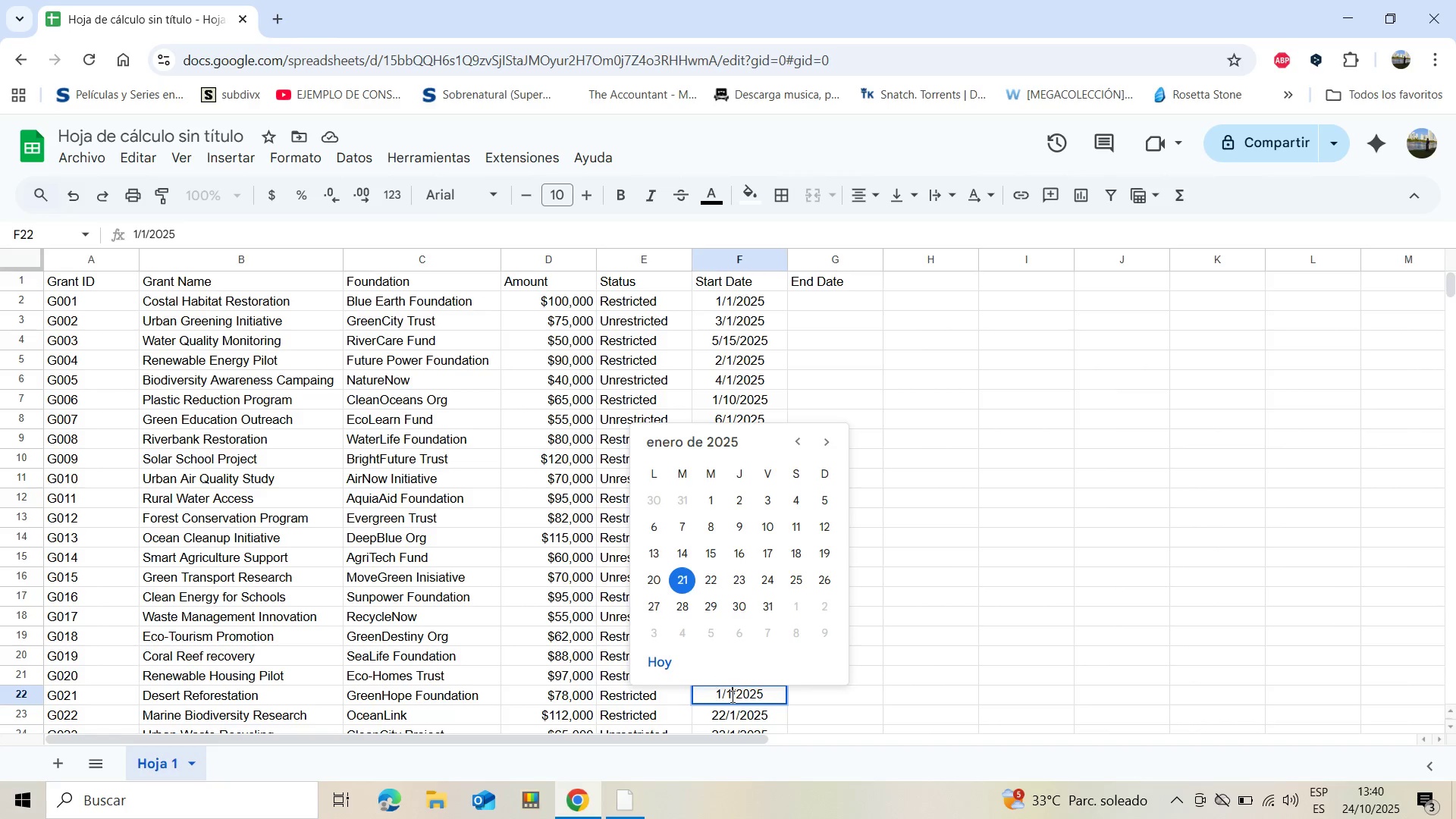 
left_click([731, 696])
 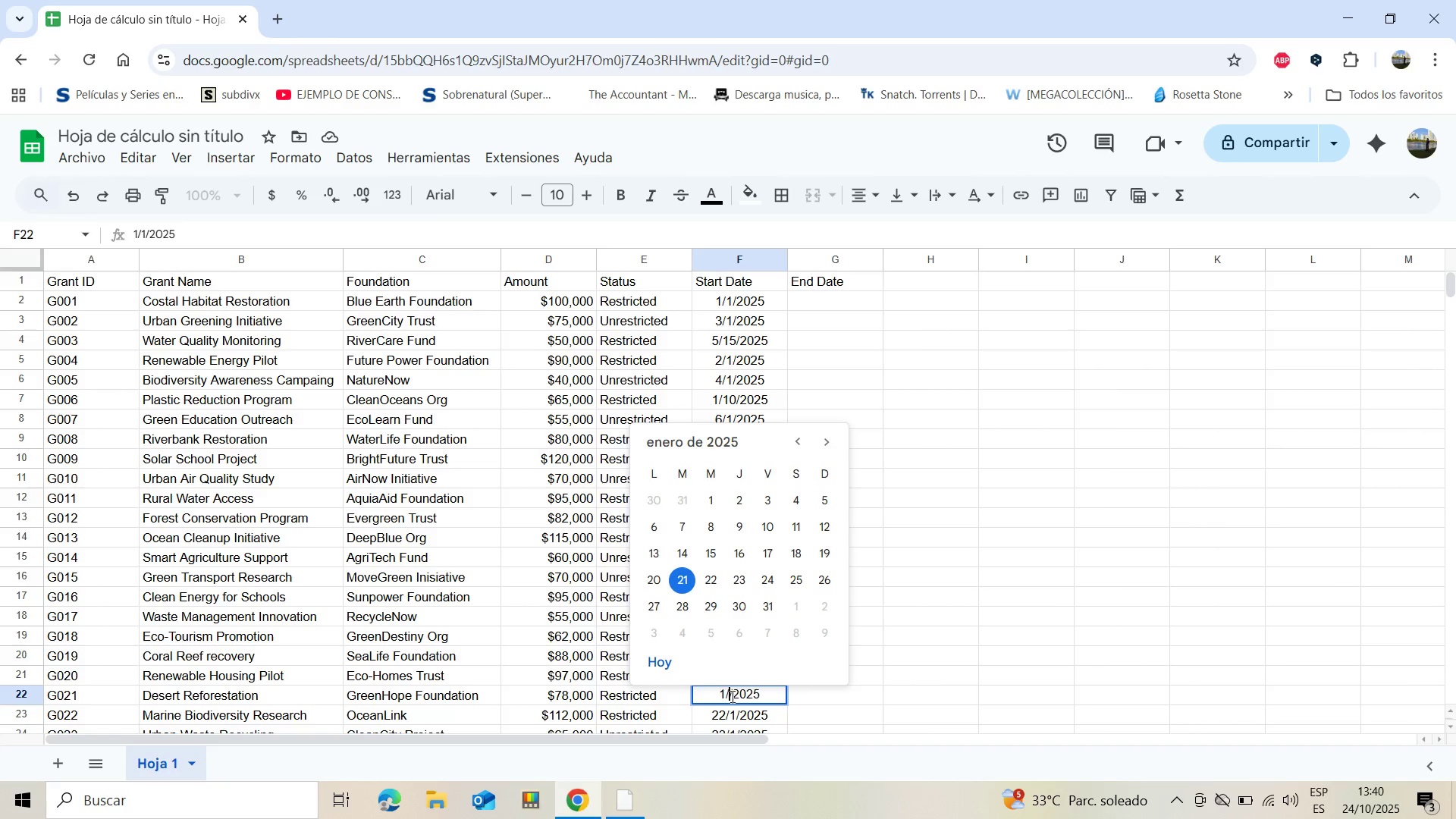 
key(Backspace)
 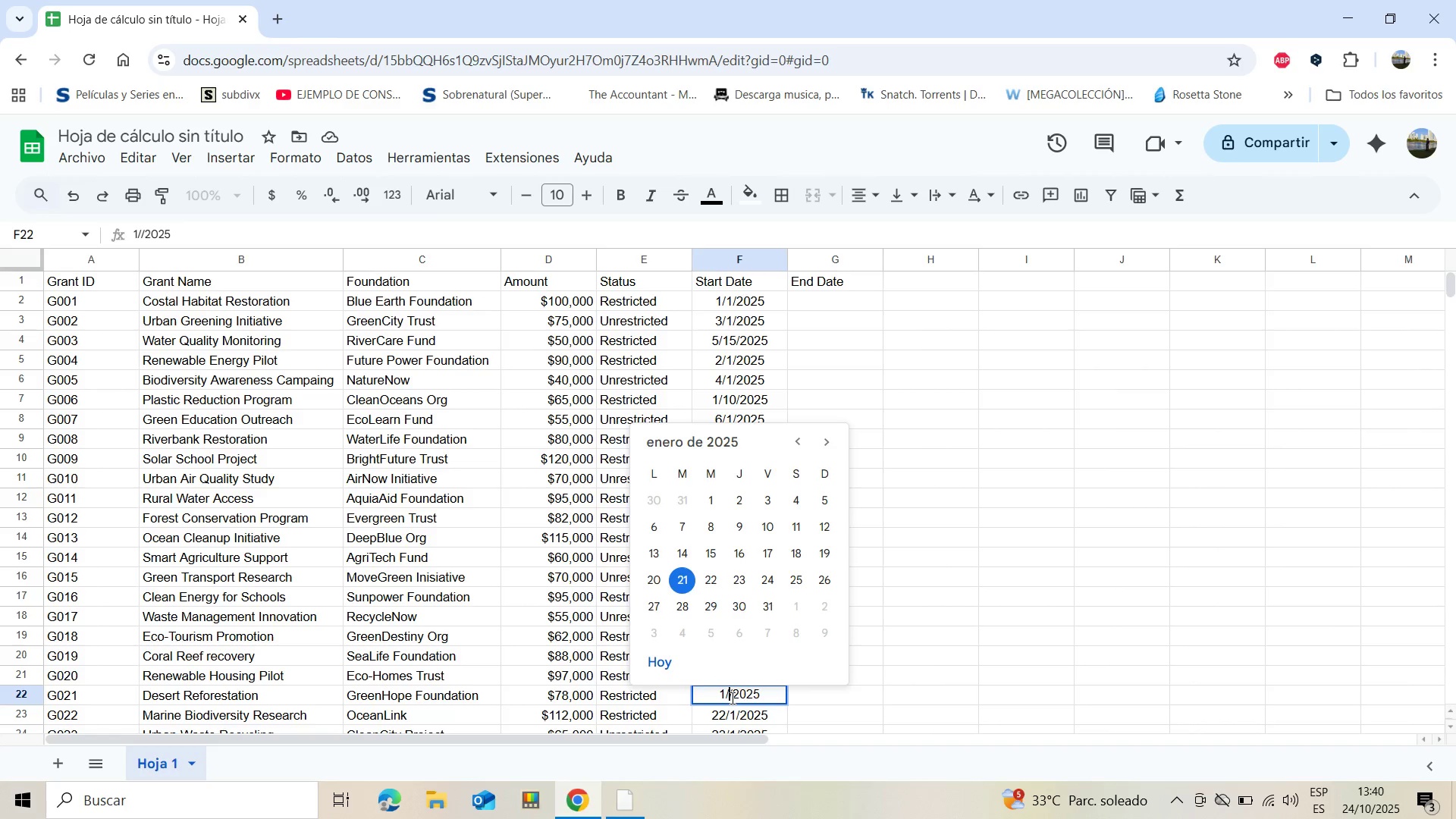 
key(5)
 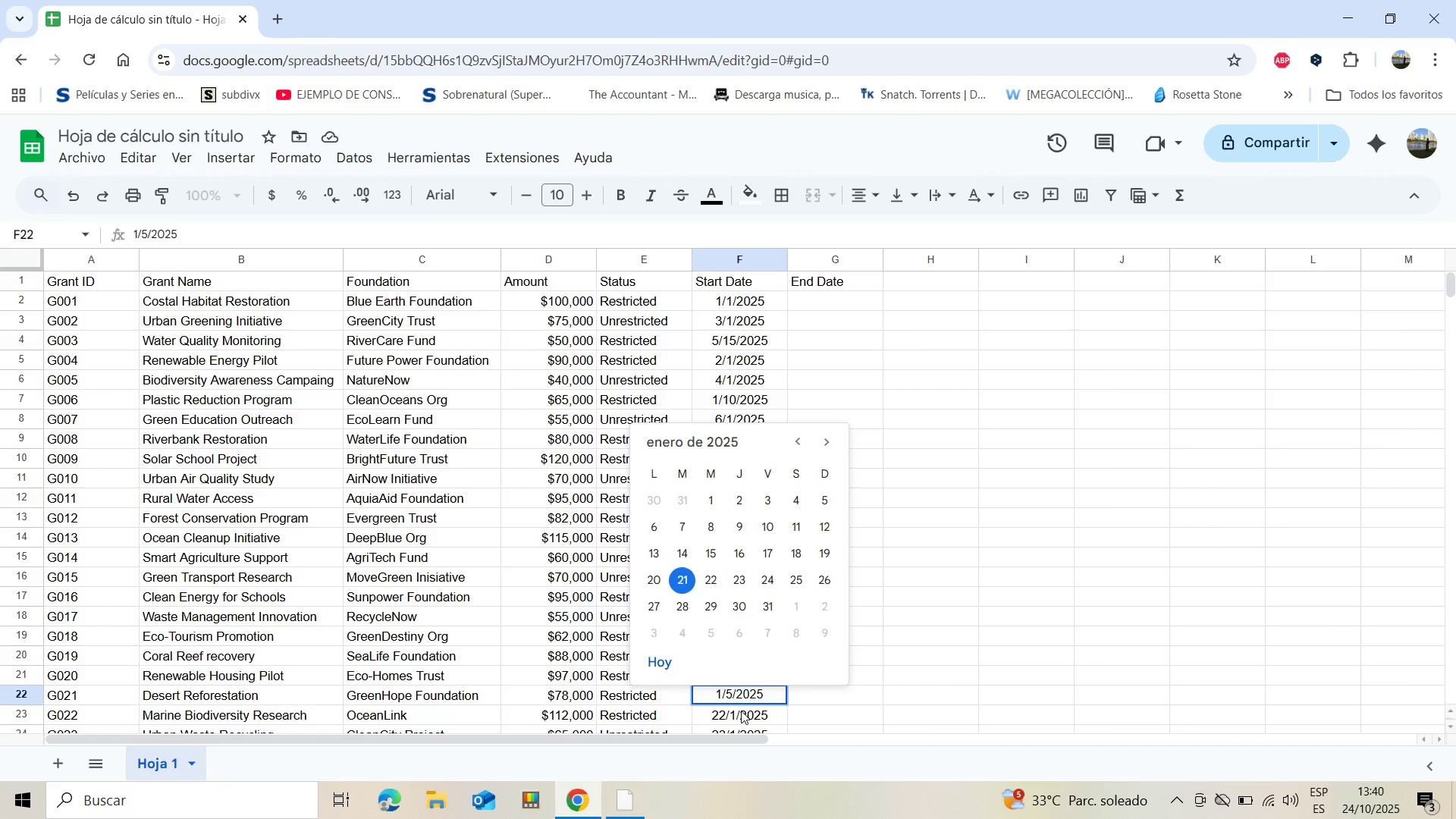 
left_click([741, 711])
 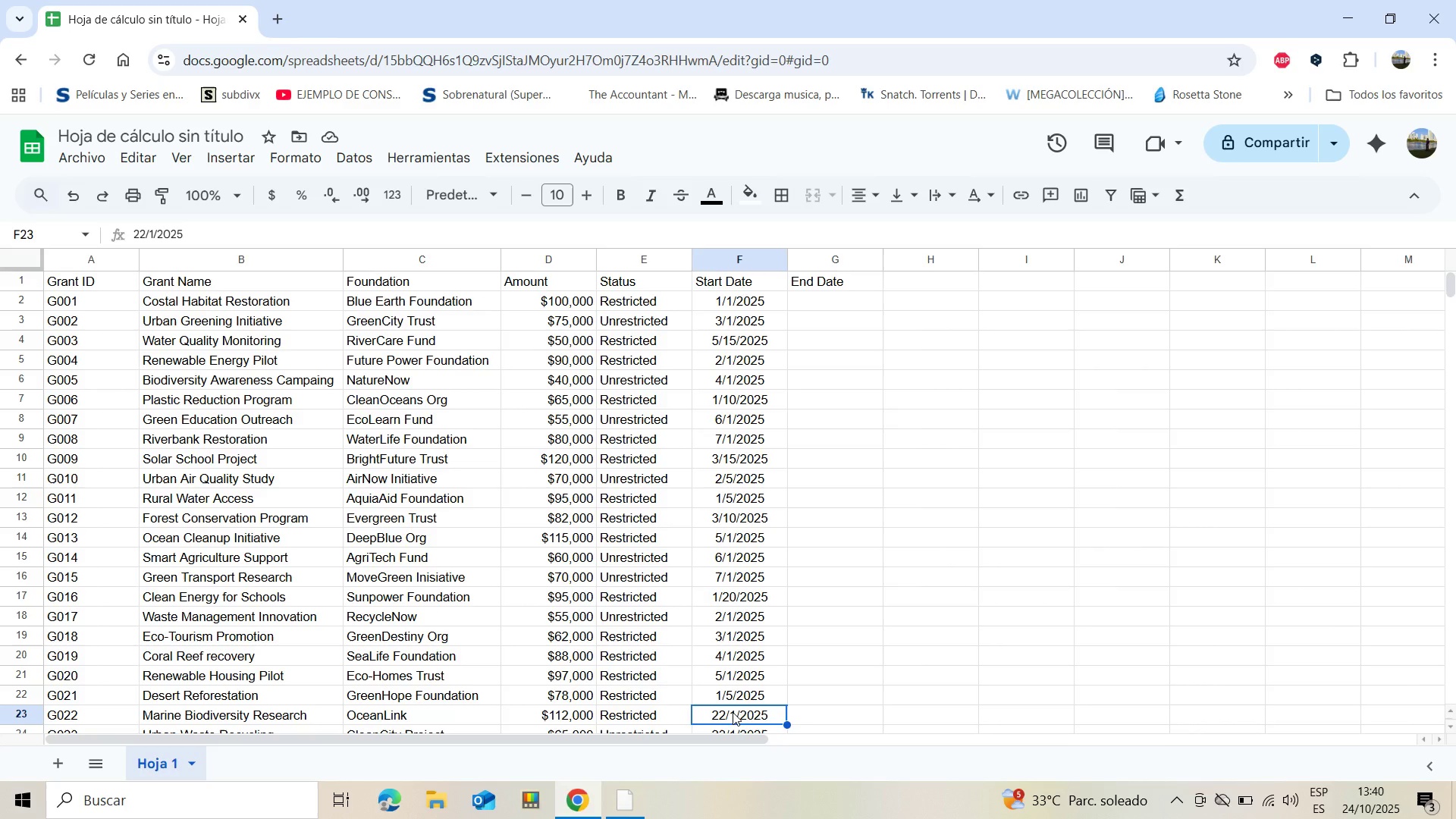 
wait(7.62)
 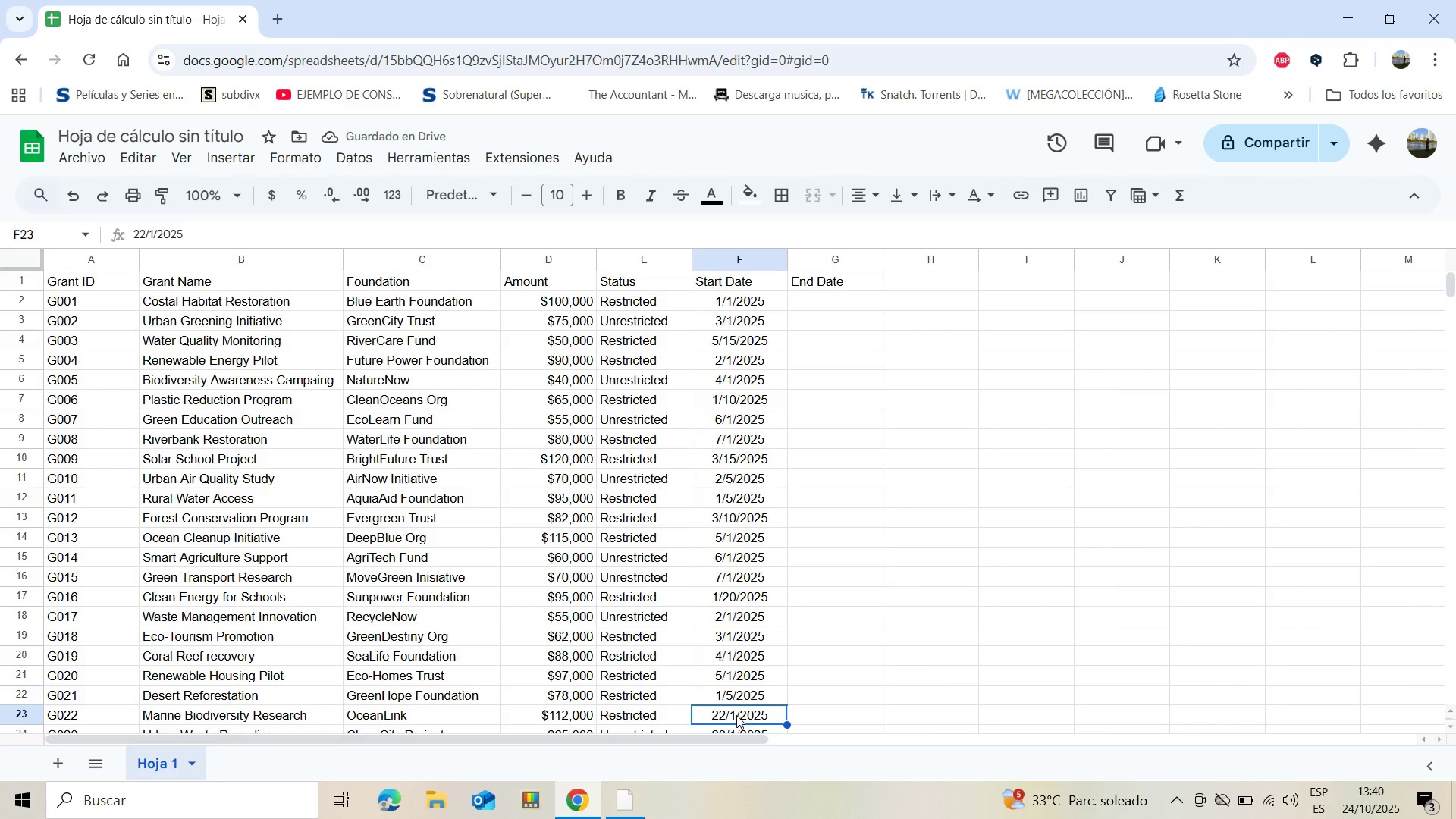 
left_click([719, 710])
 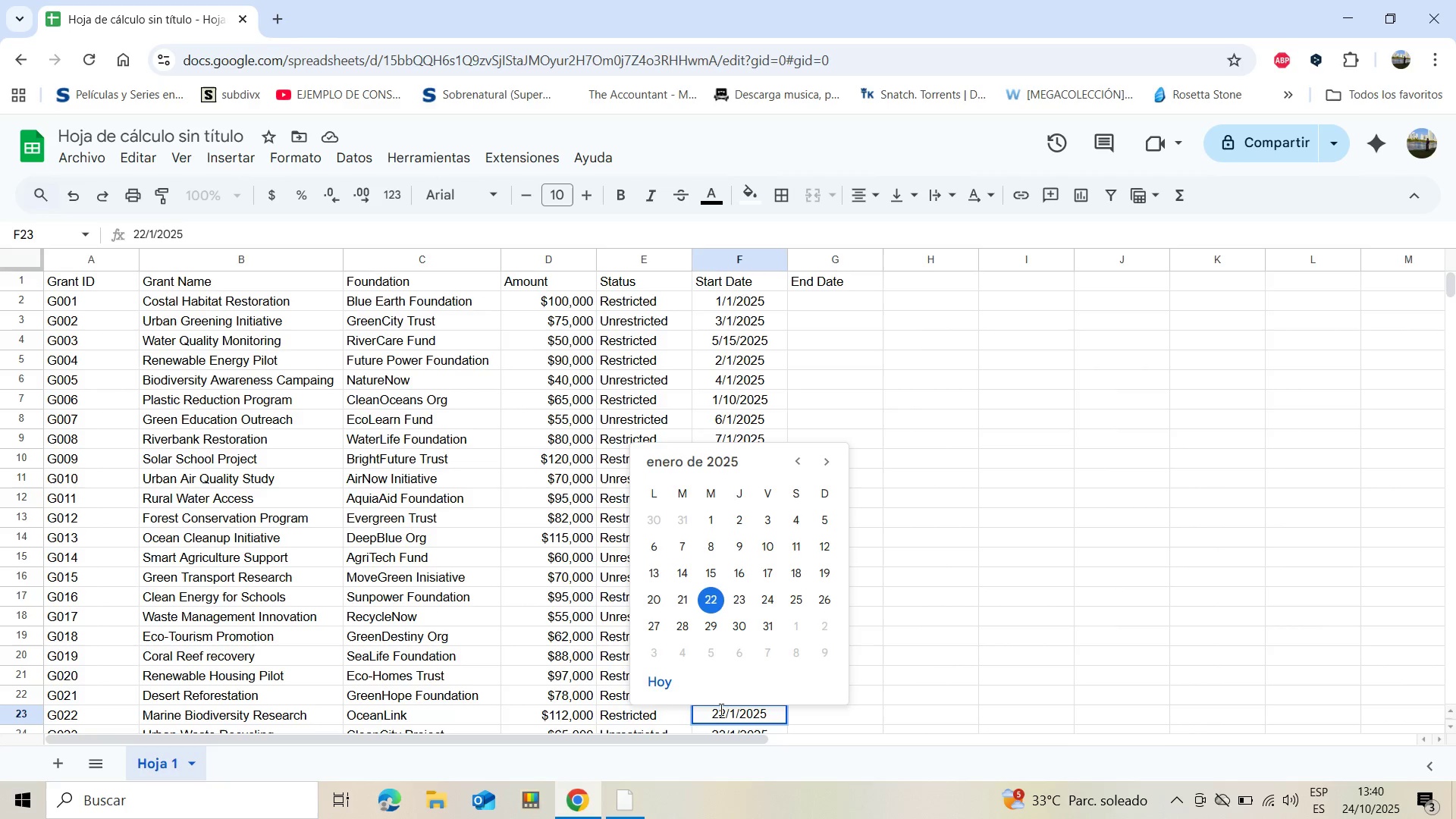 
key(Backspace)
 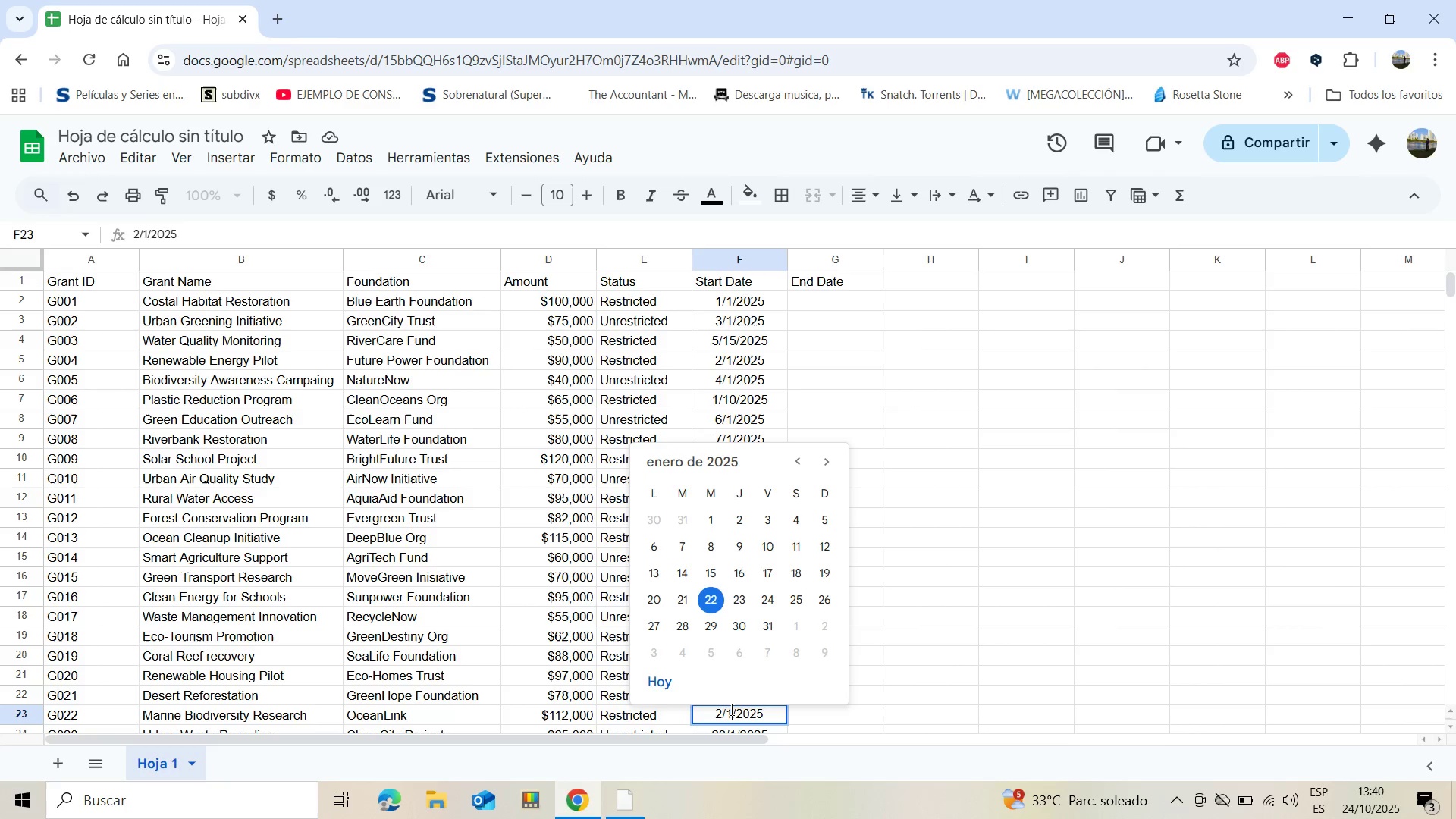 
left_click([730, 709])
 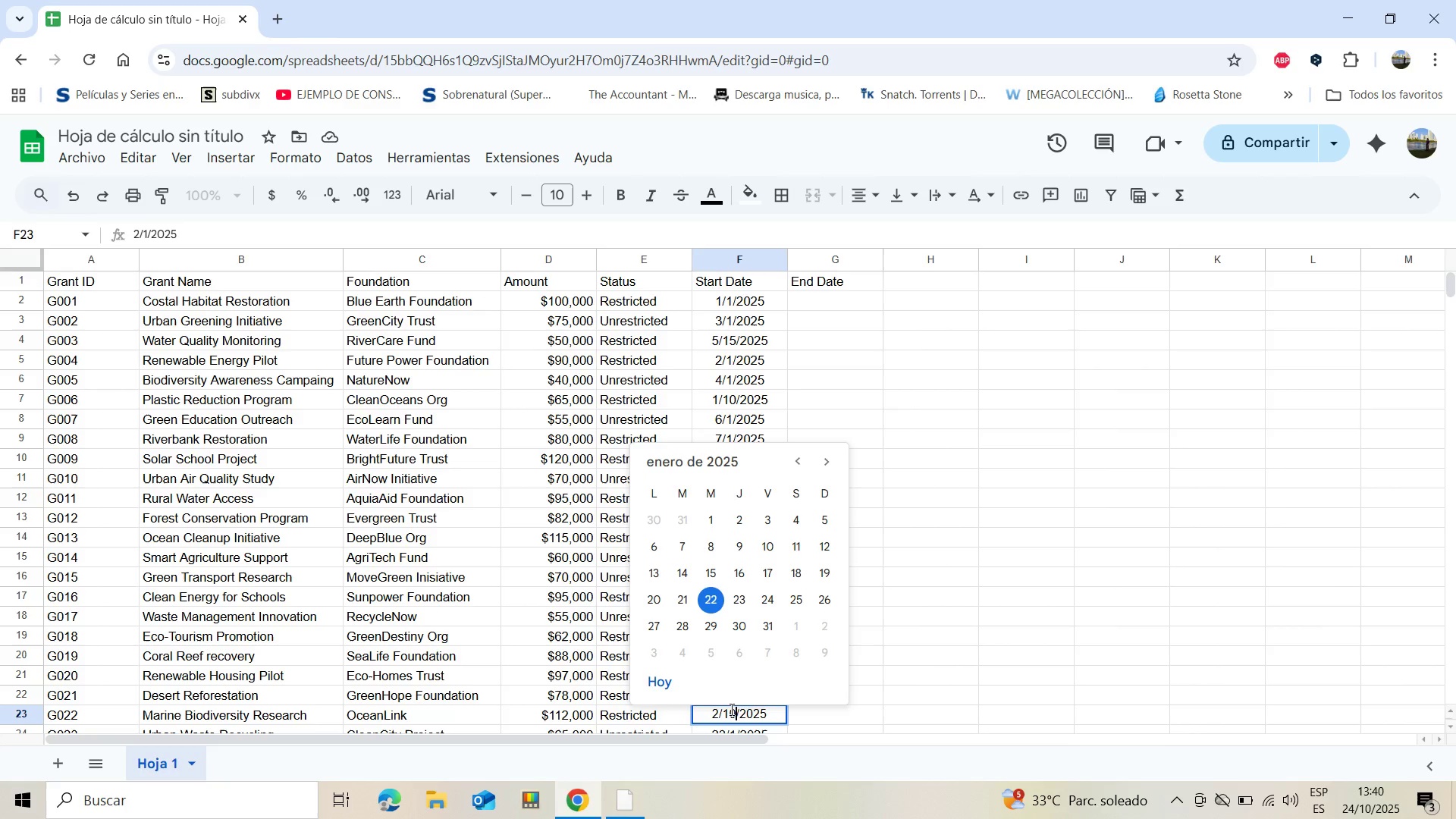 
key(0)
 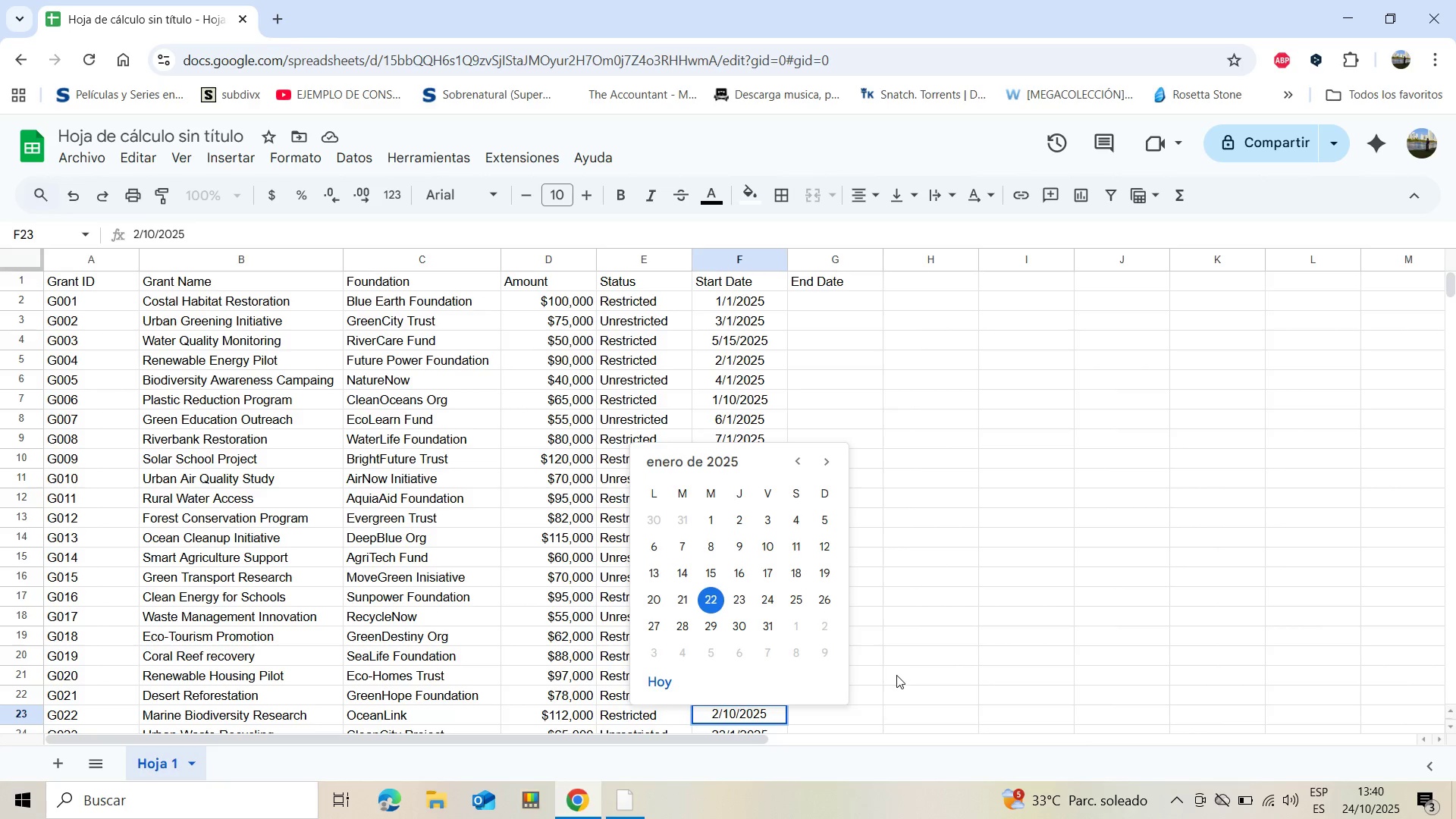 
left_click([896, 675])
 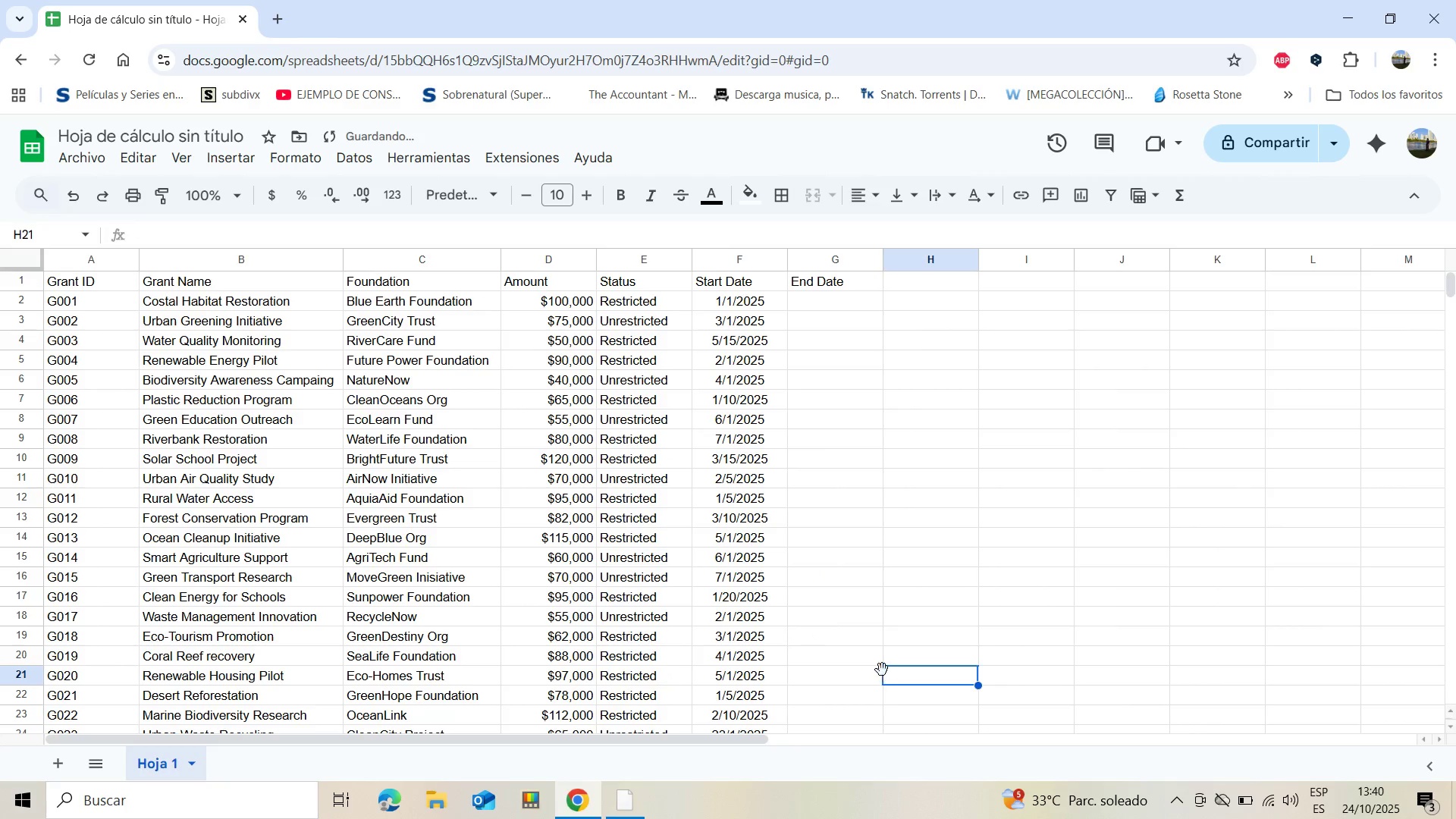 
scroll: coordinate [882, 670], scroll_direction: down, amount: 2.0
 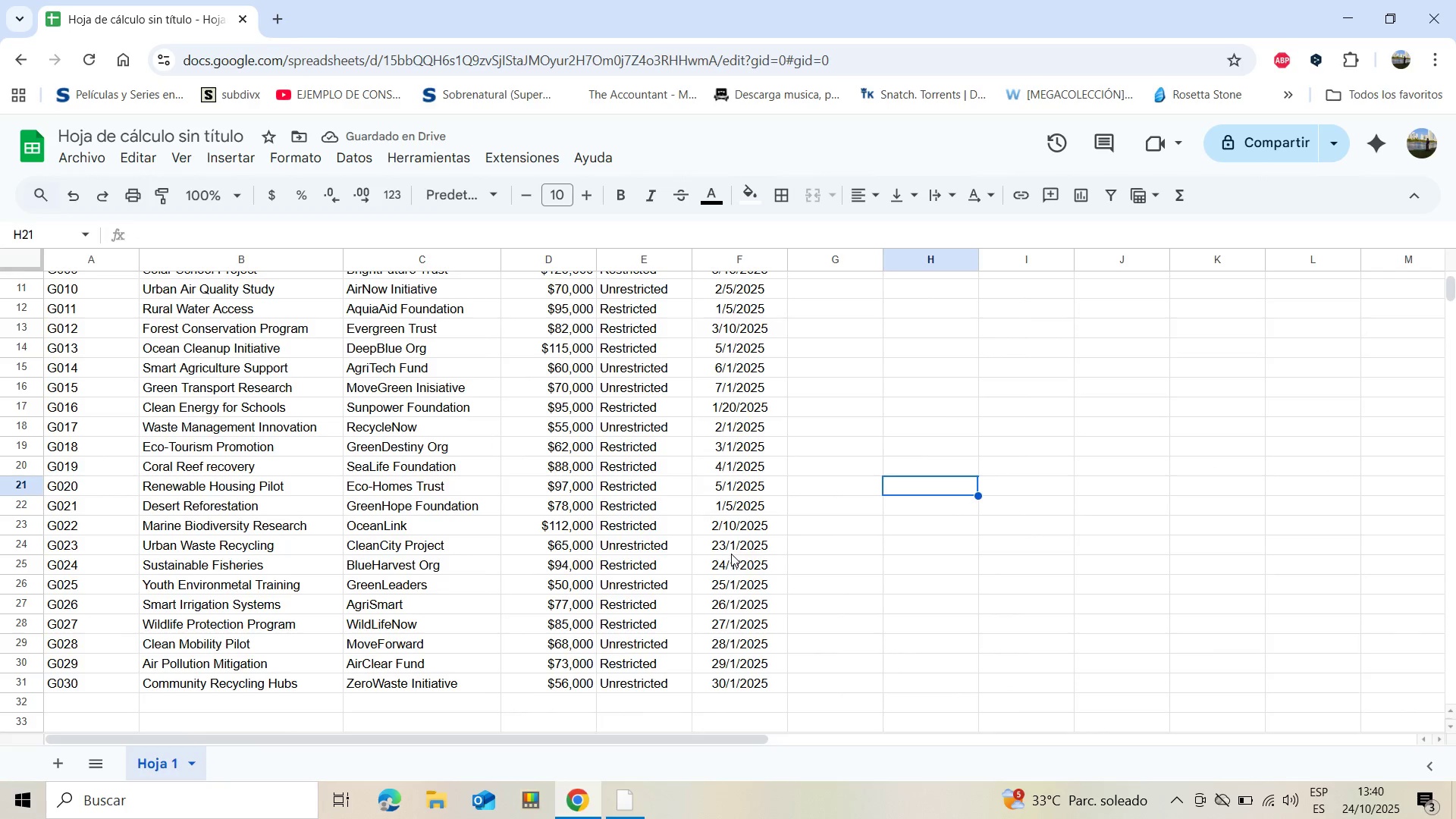 
double_click([726, 551])
 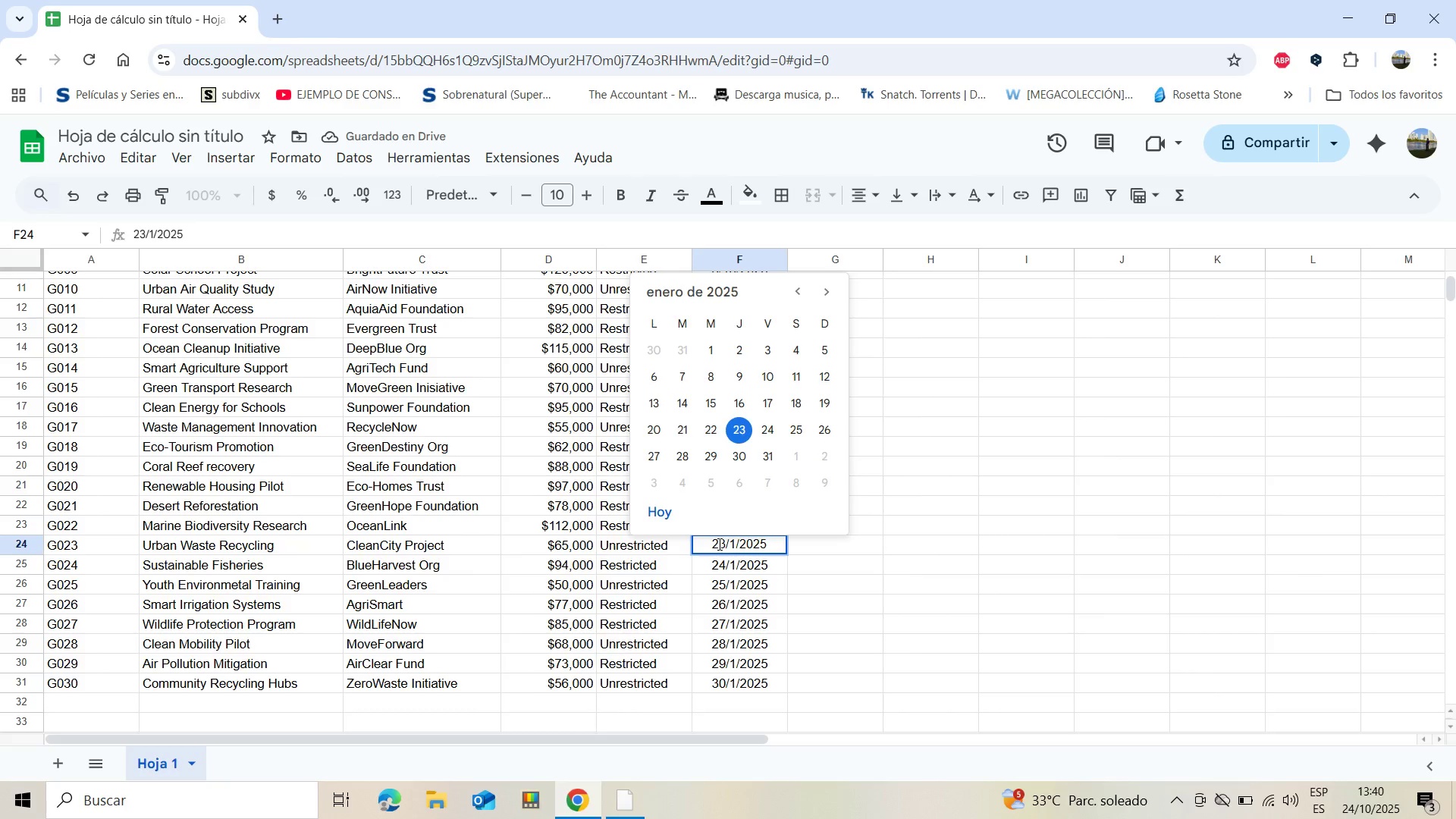 
left_click([718, 544])
 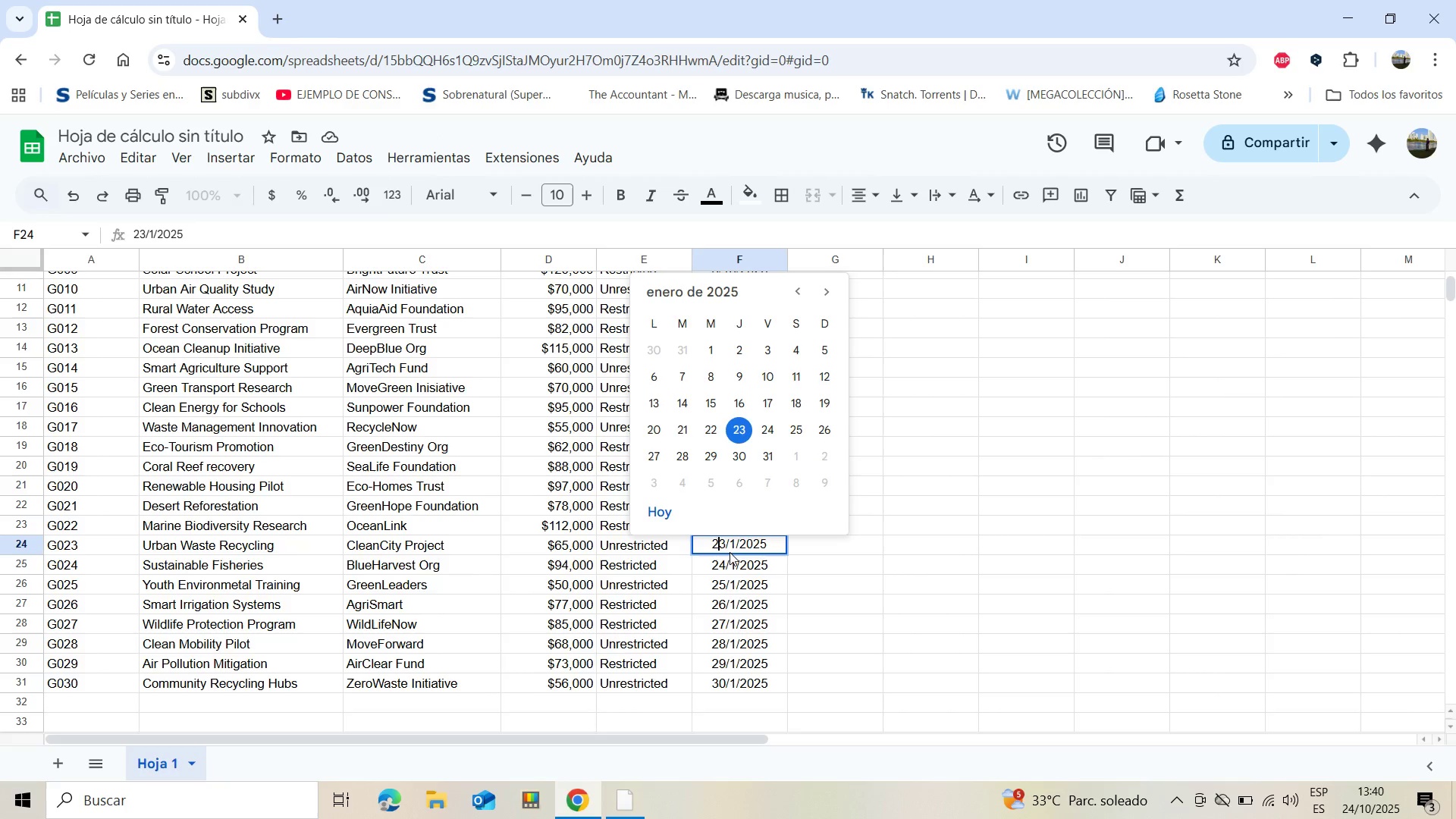 
key(Backspace)
 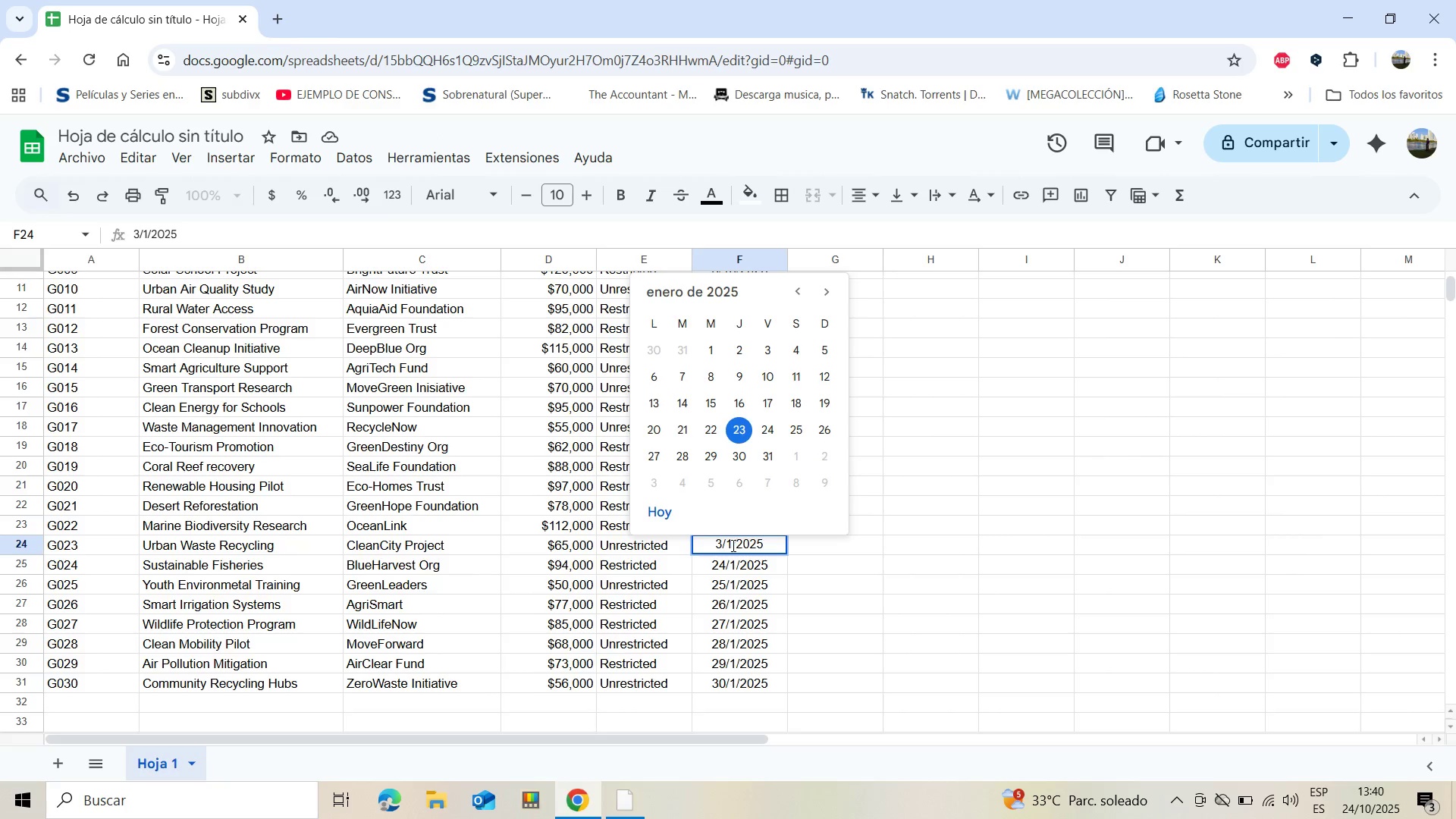 
left_click([732, 545])
 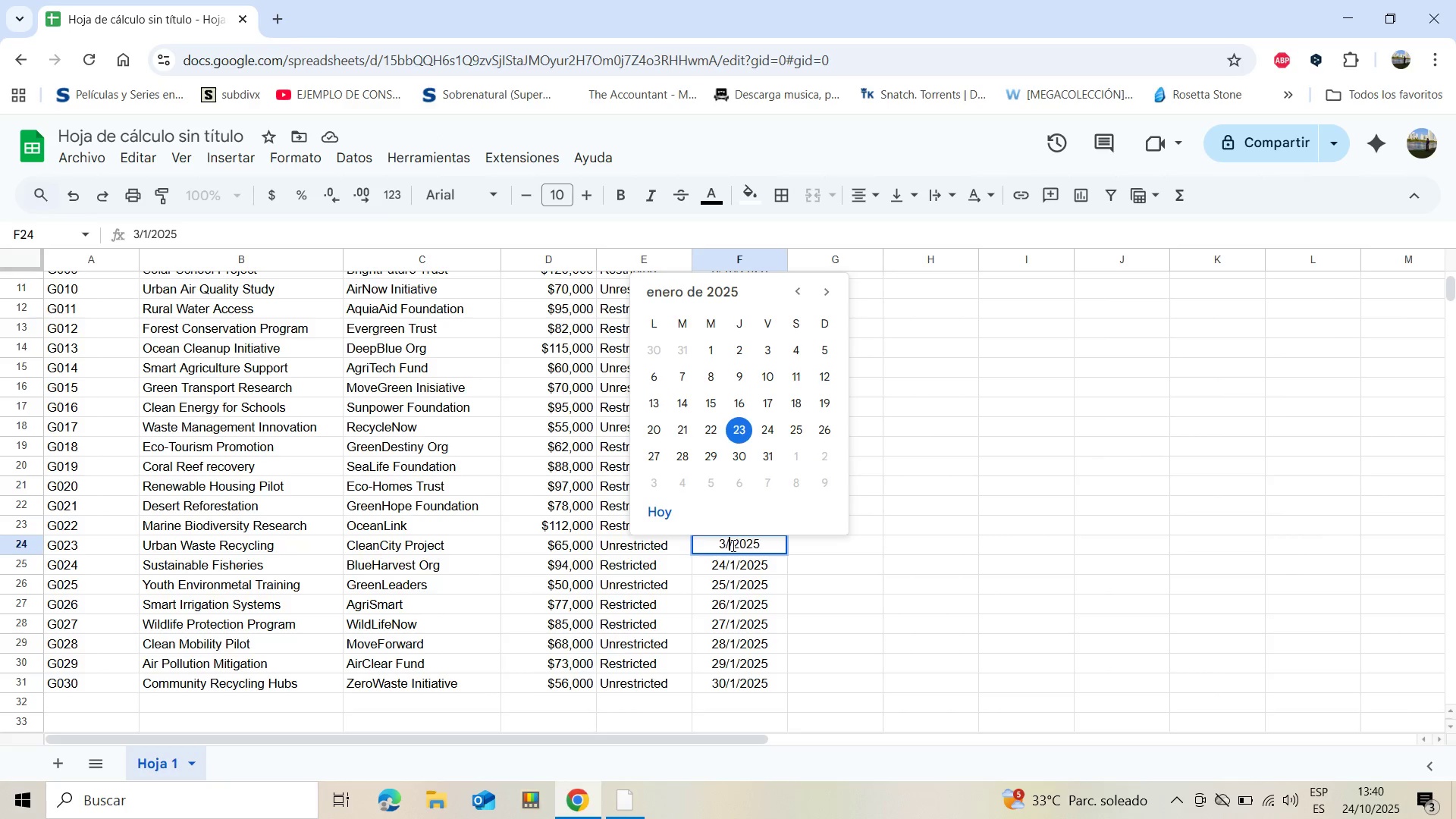 
key(Backspace)
 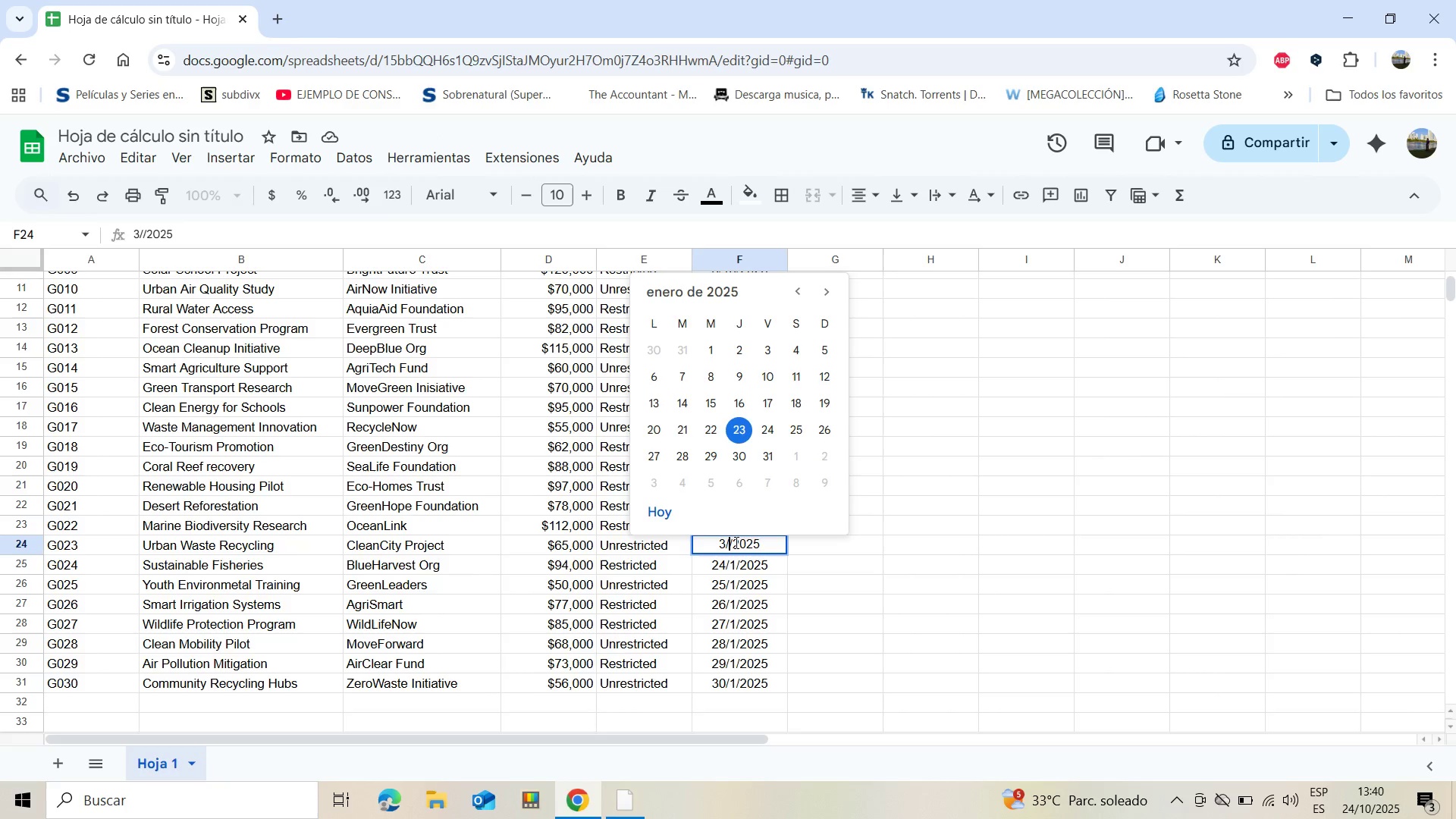 
key(5)
 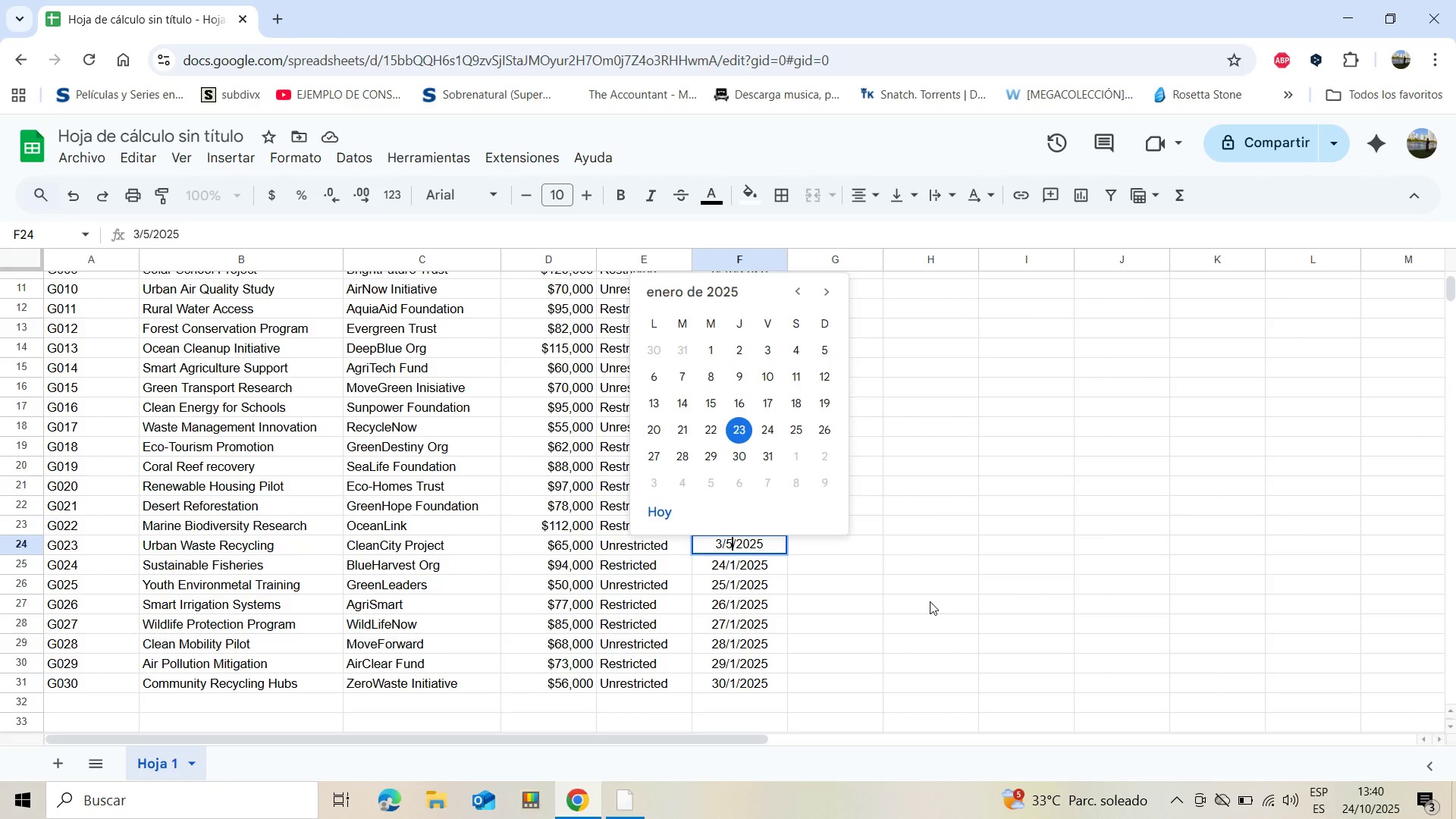 
left_click([930, 601])
 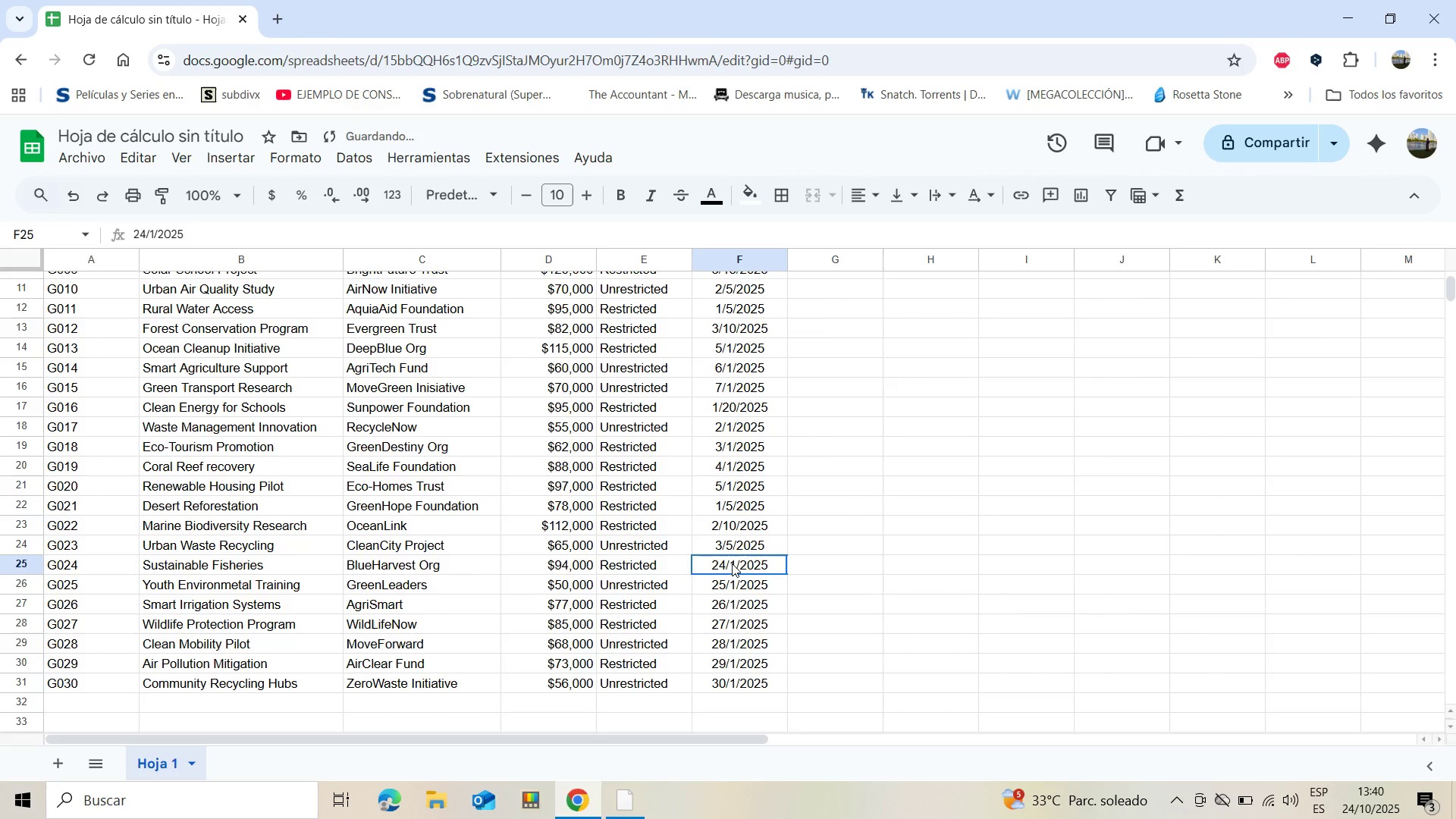 
double_click([732, 563])
 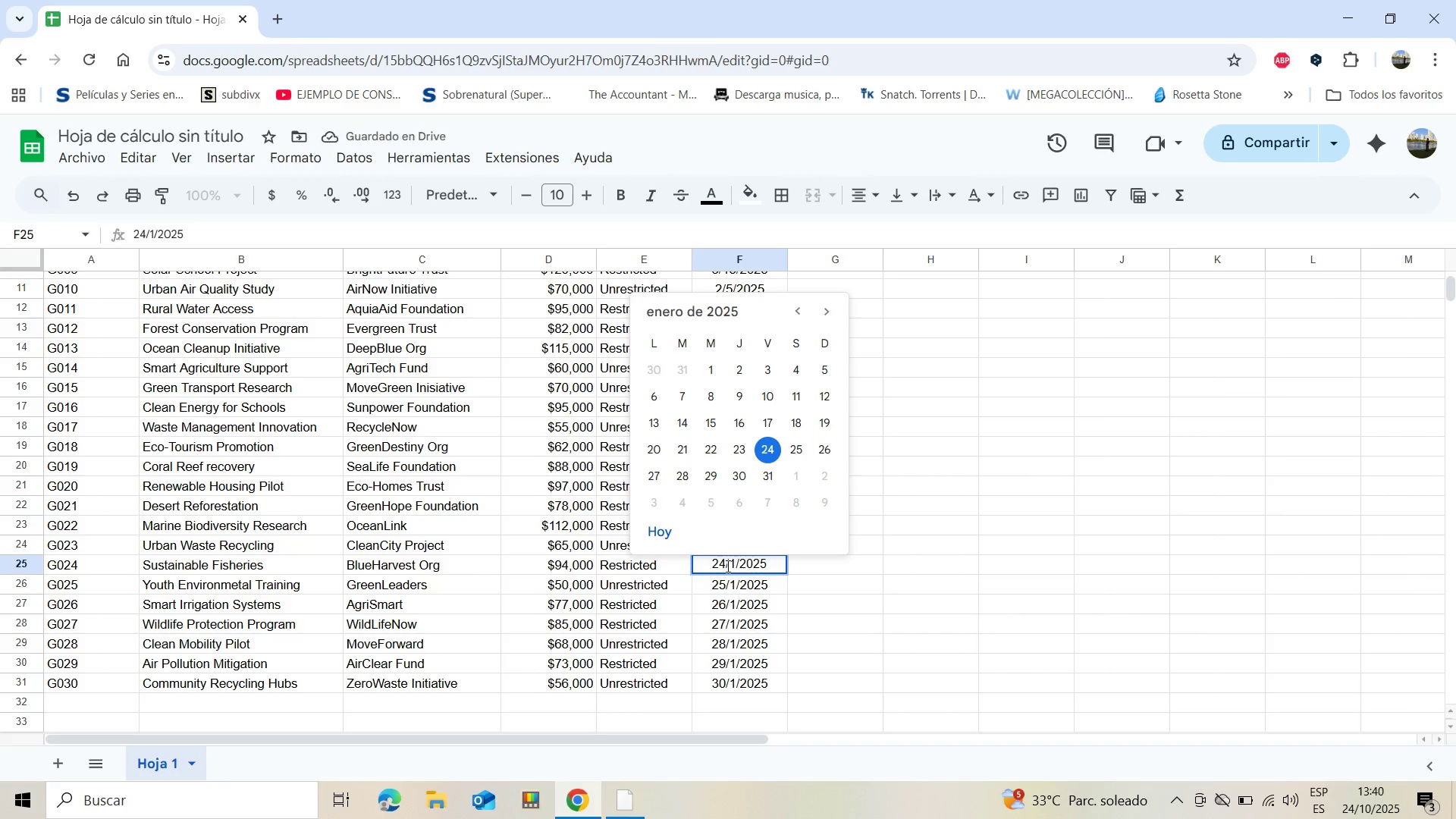 
left_click([726, 566])
 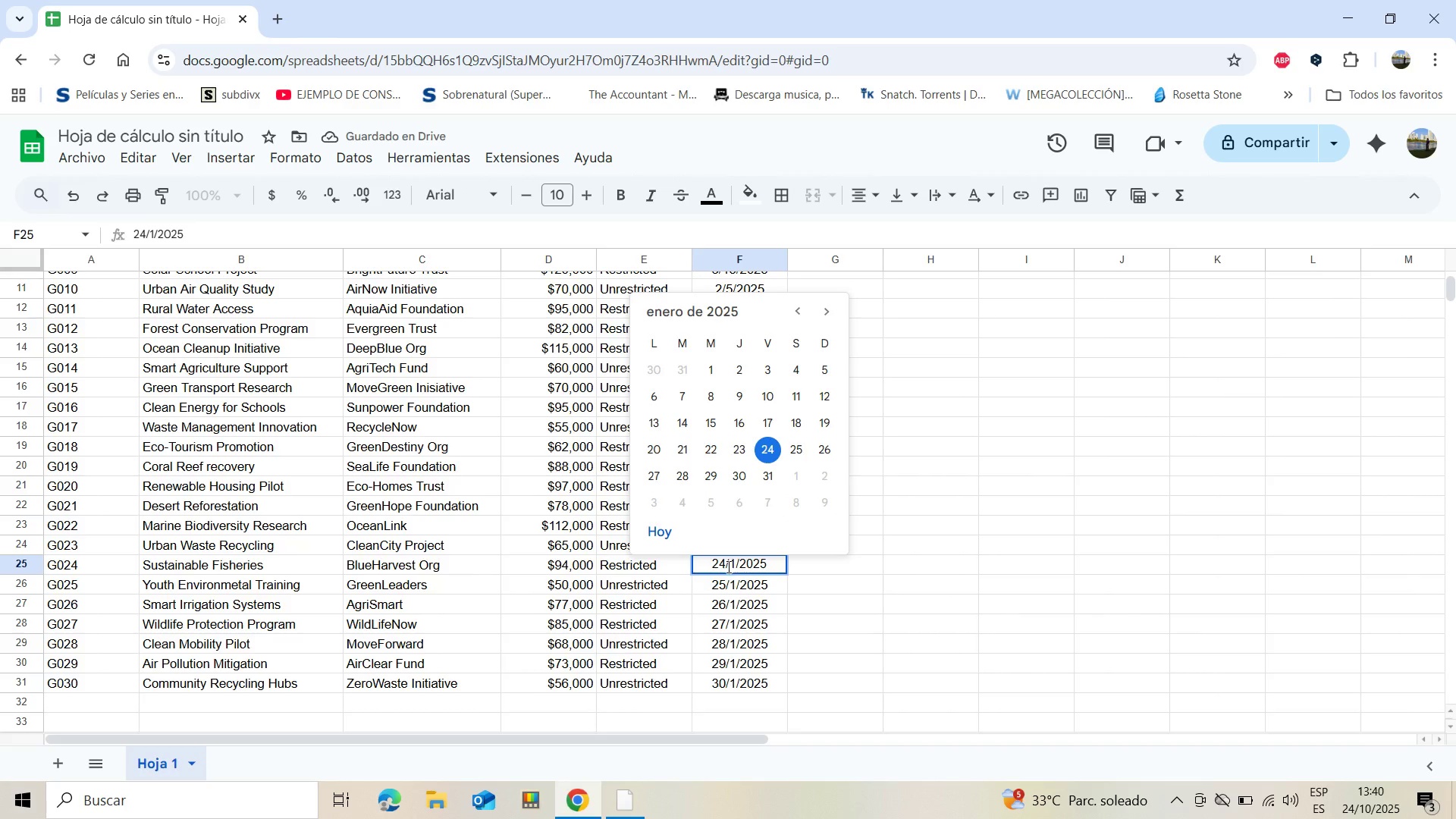 
key(Backspace)
 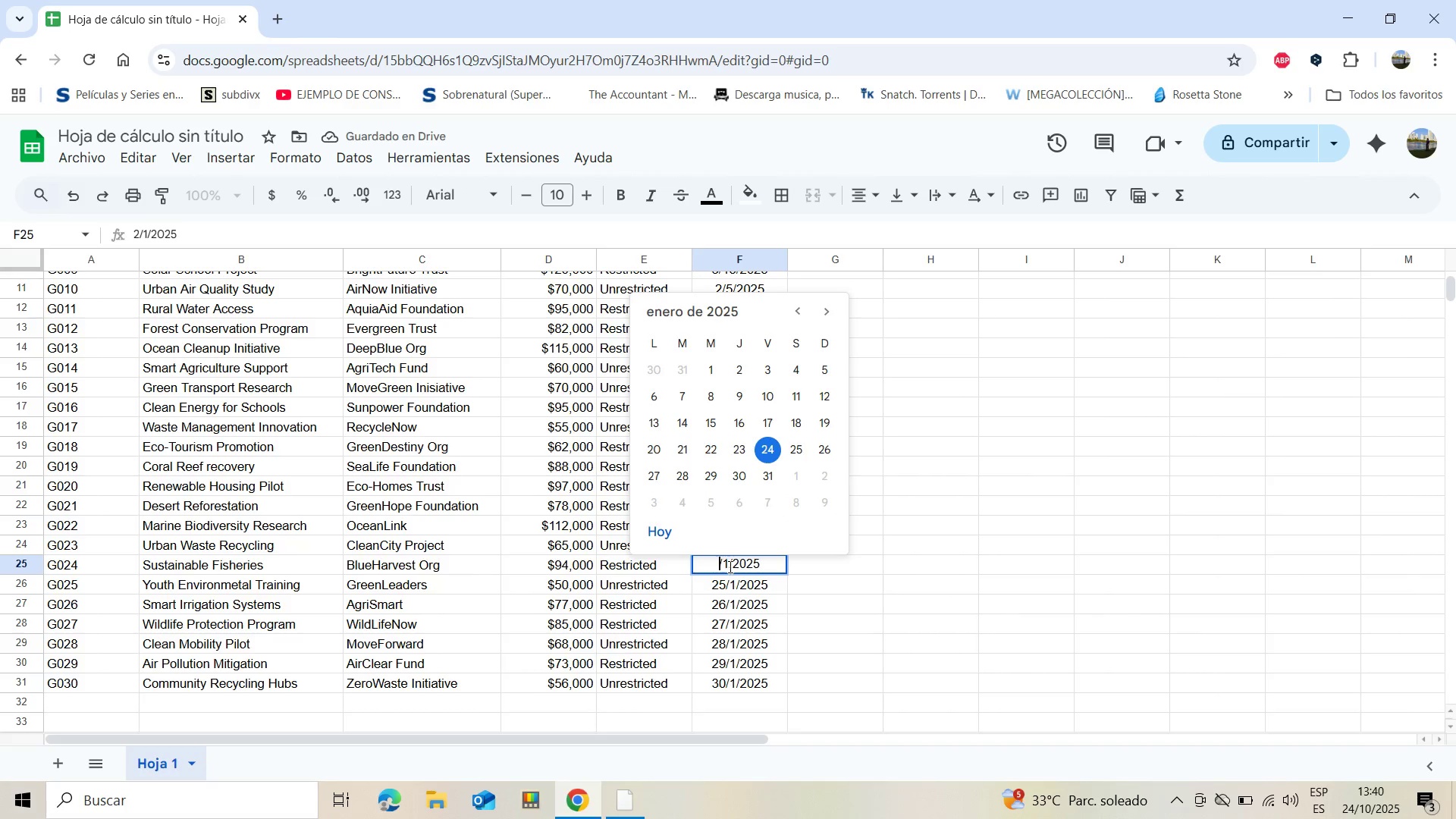 
key(Backspace)
 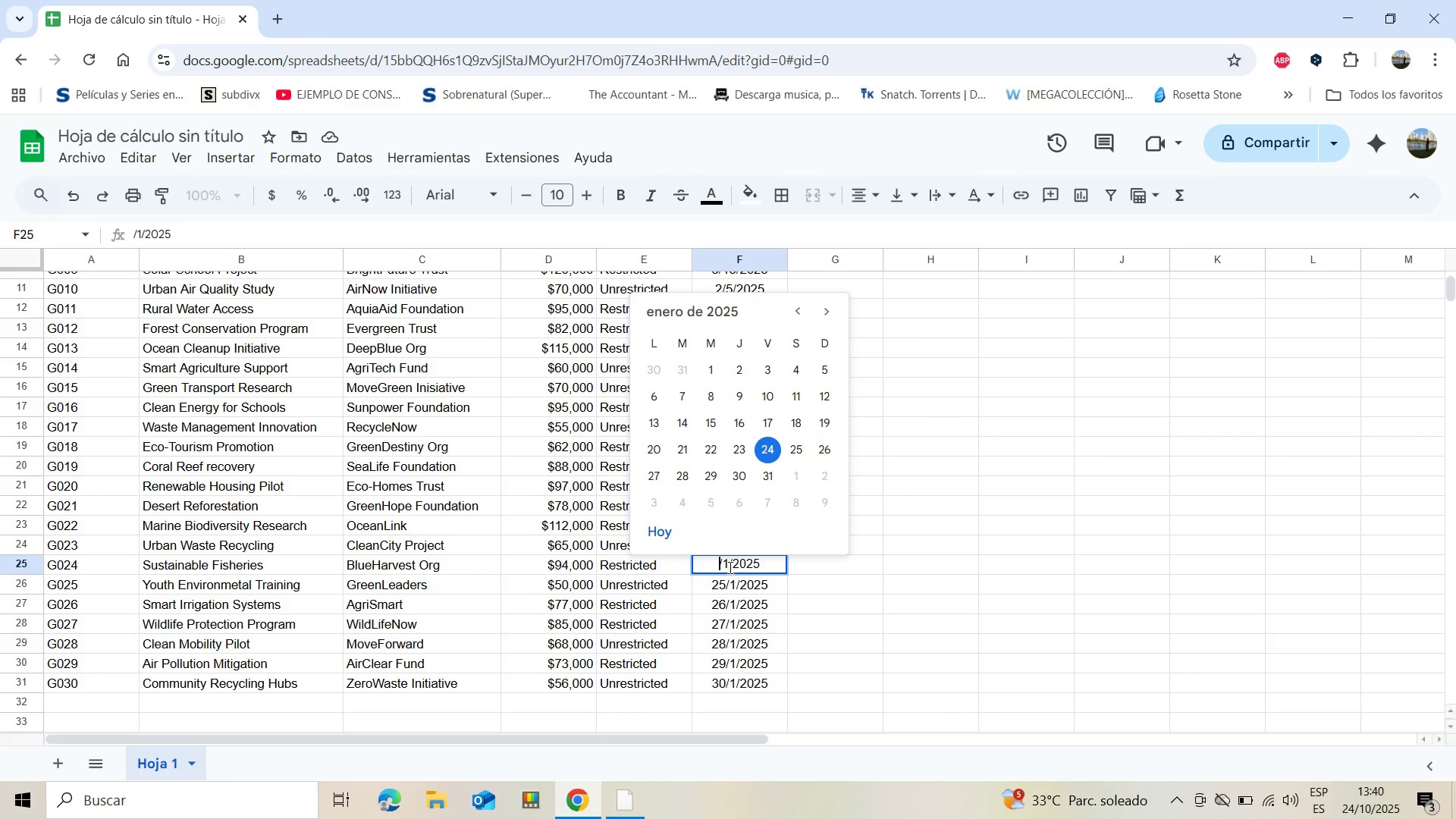 
wait(7.21)
 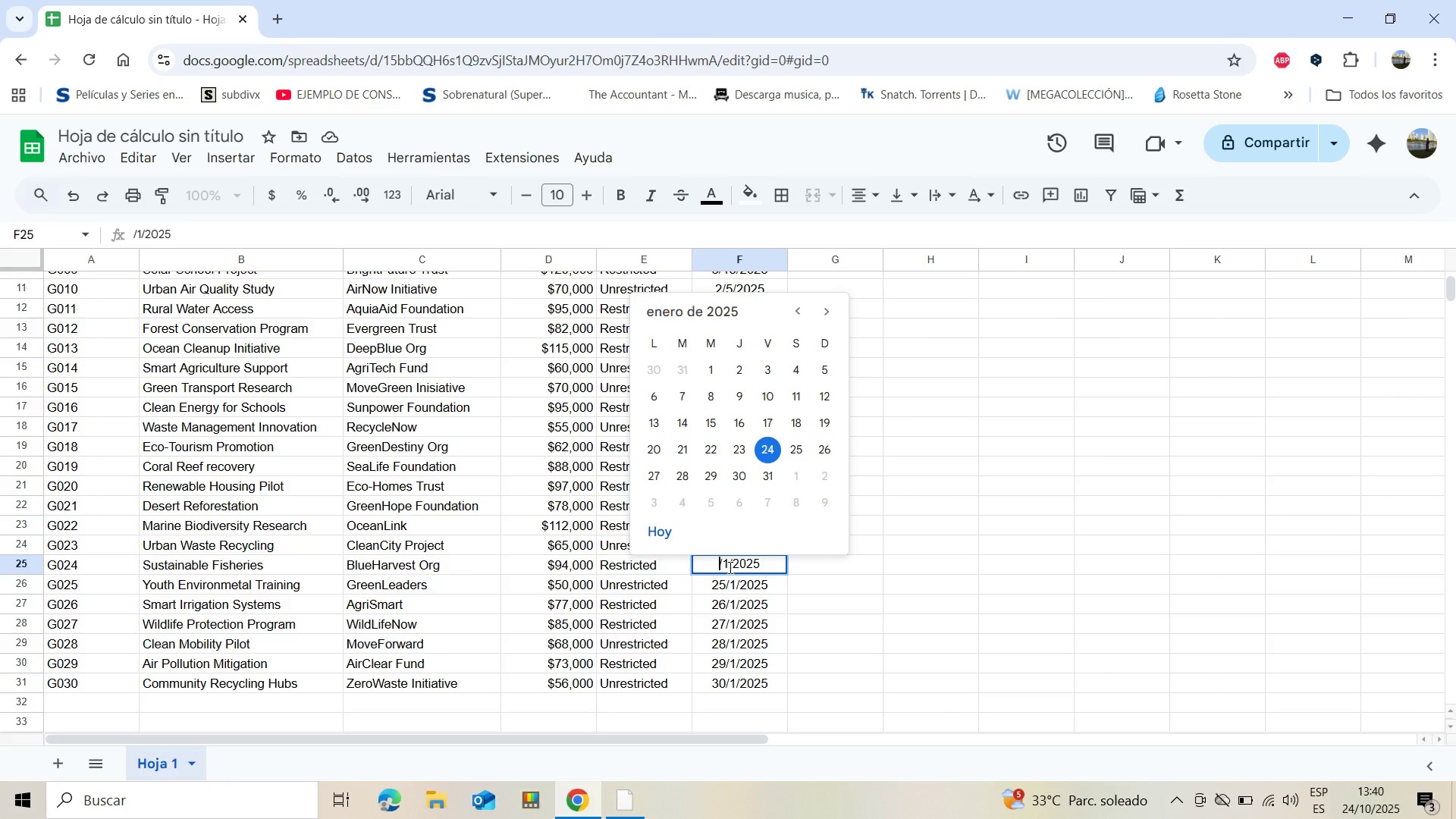 
type(42)
 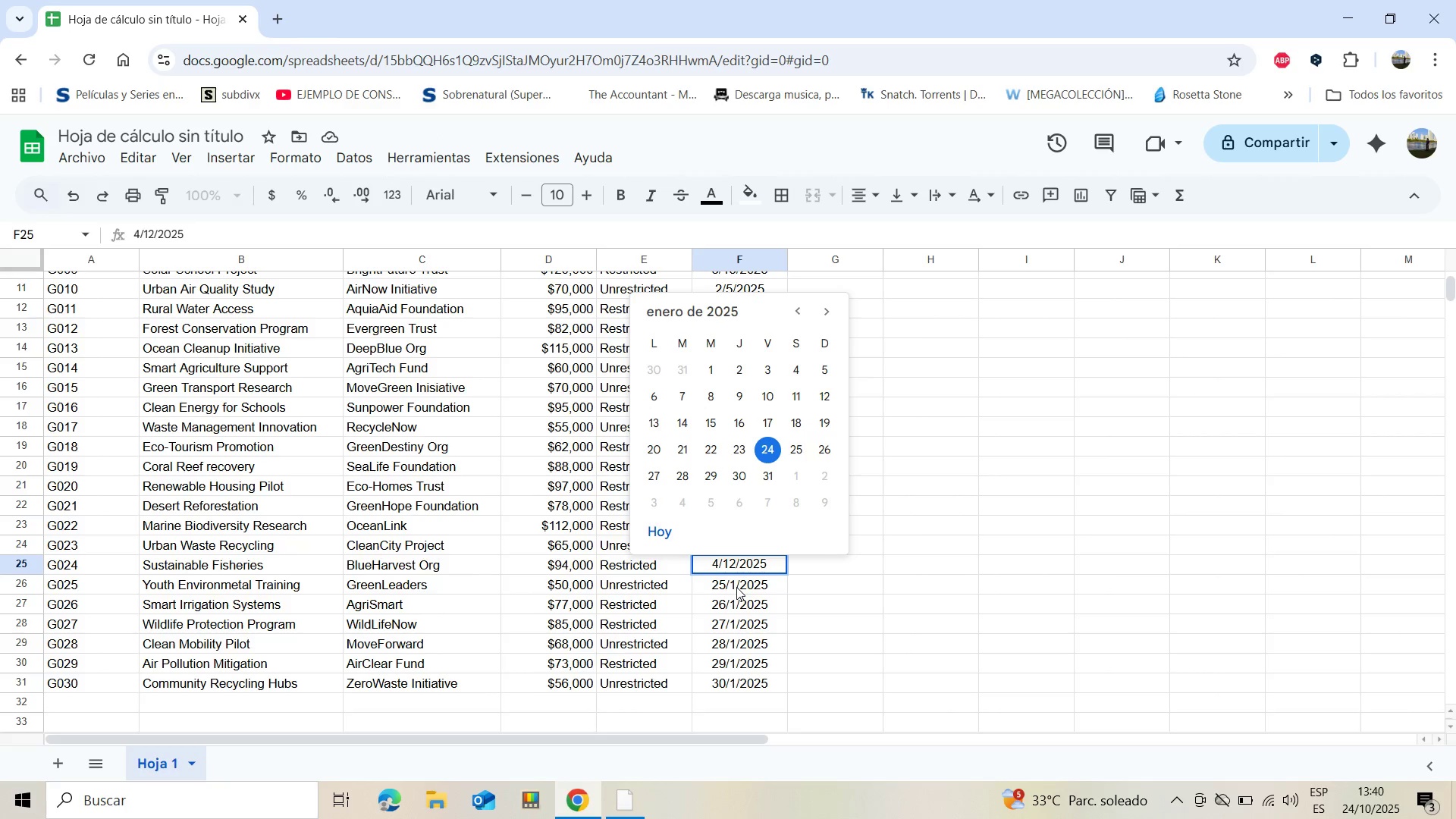 
double_click([736, 587])
 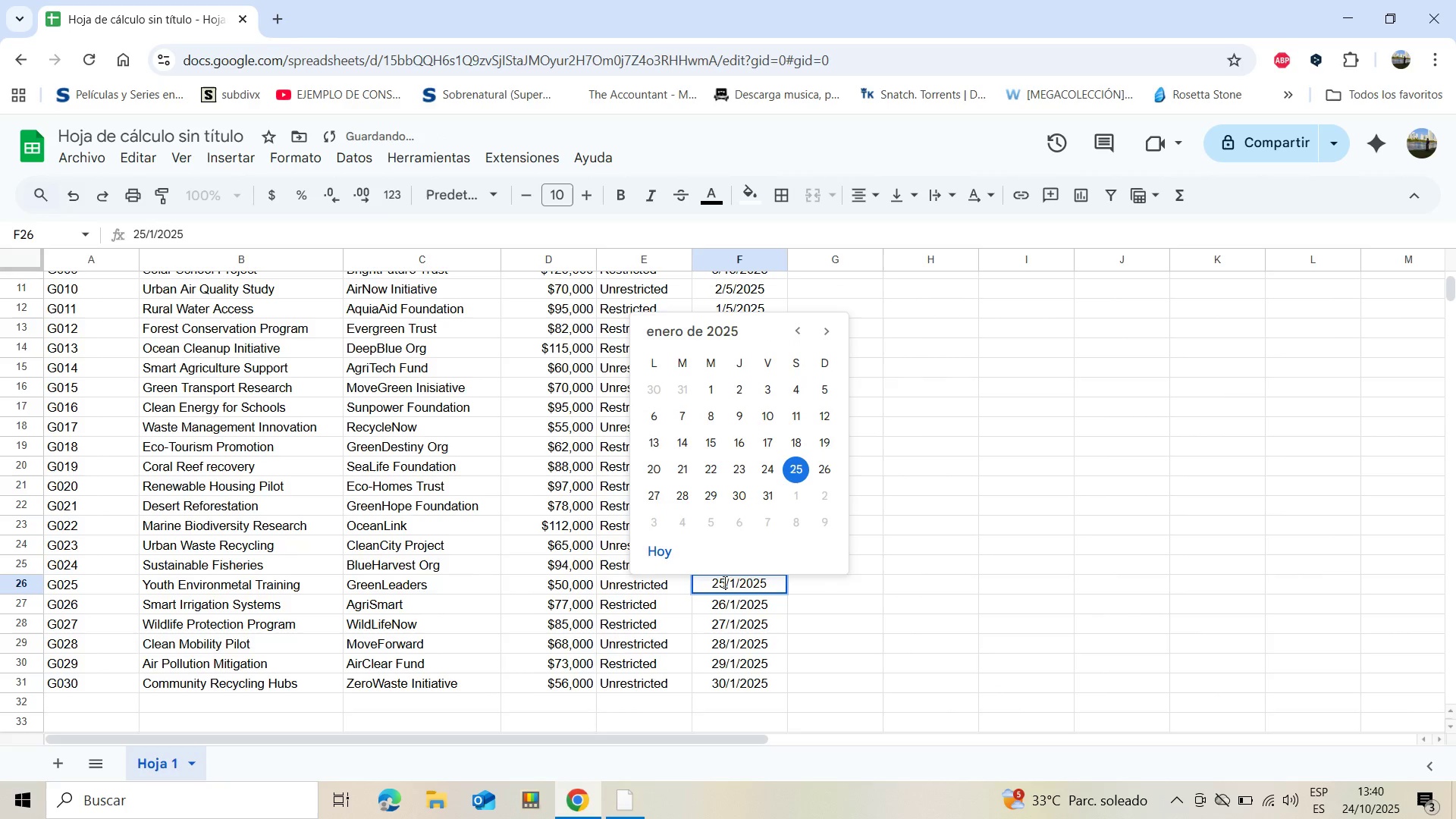 
left_click([723, 582])
 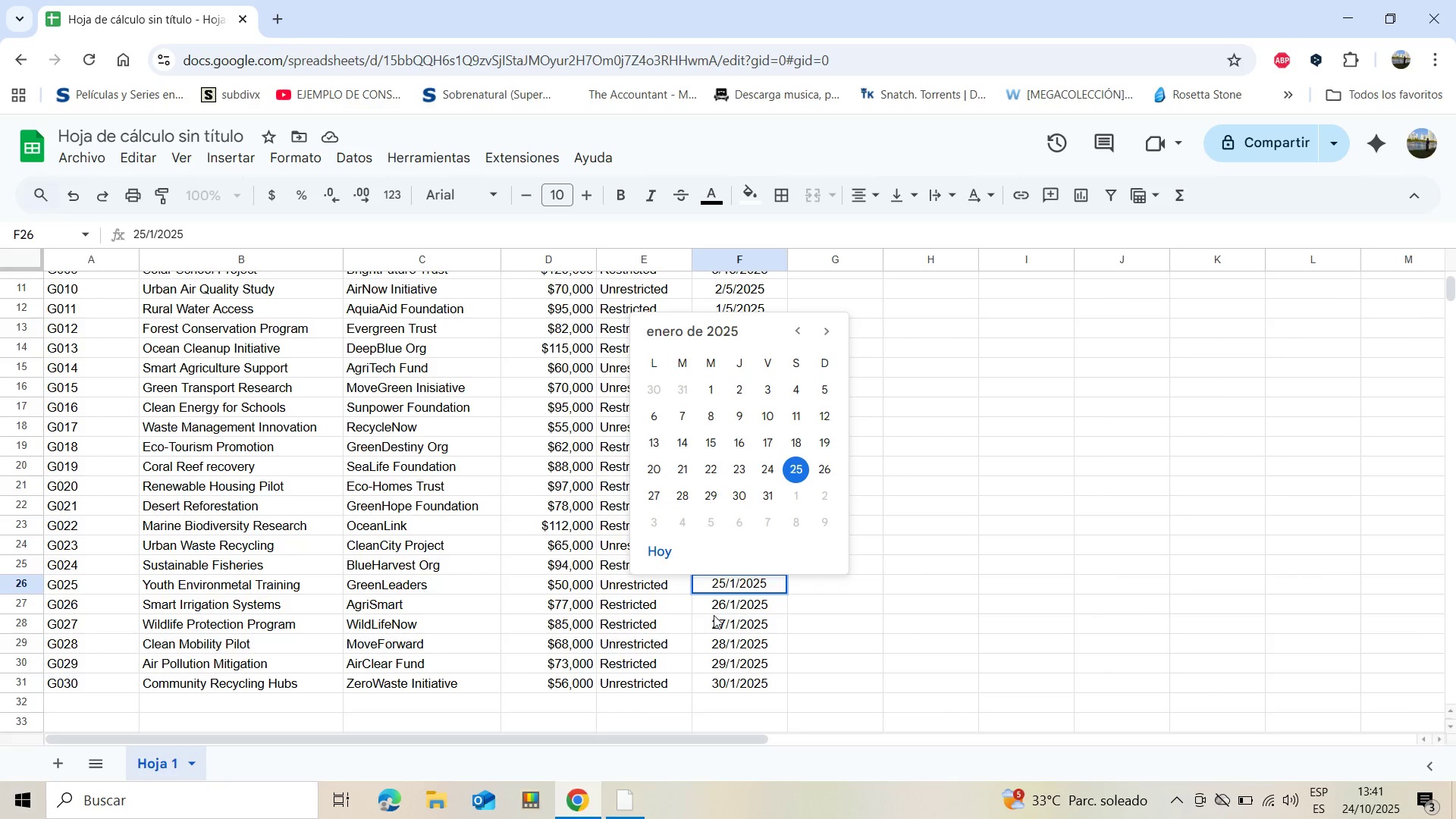 
wait(5.1)
 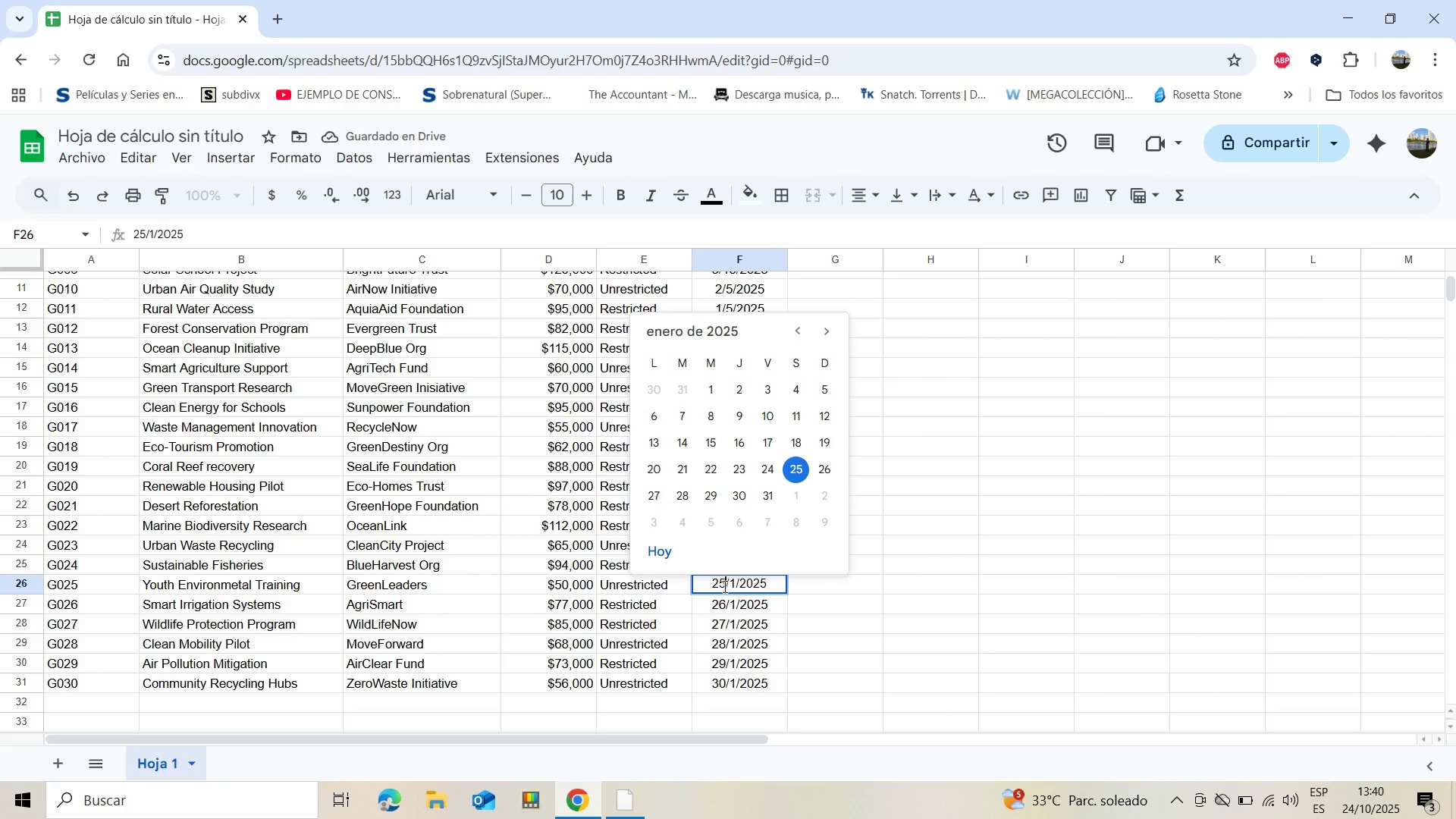 
left_click([717, 587])
 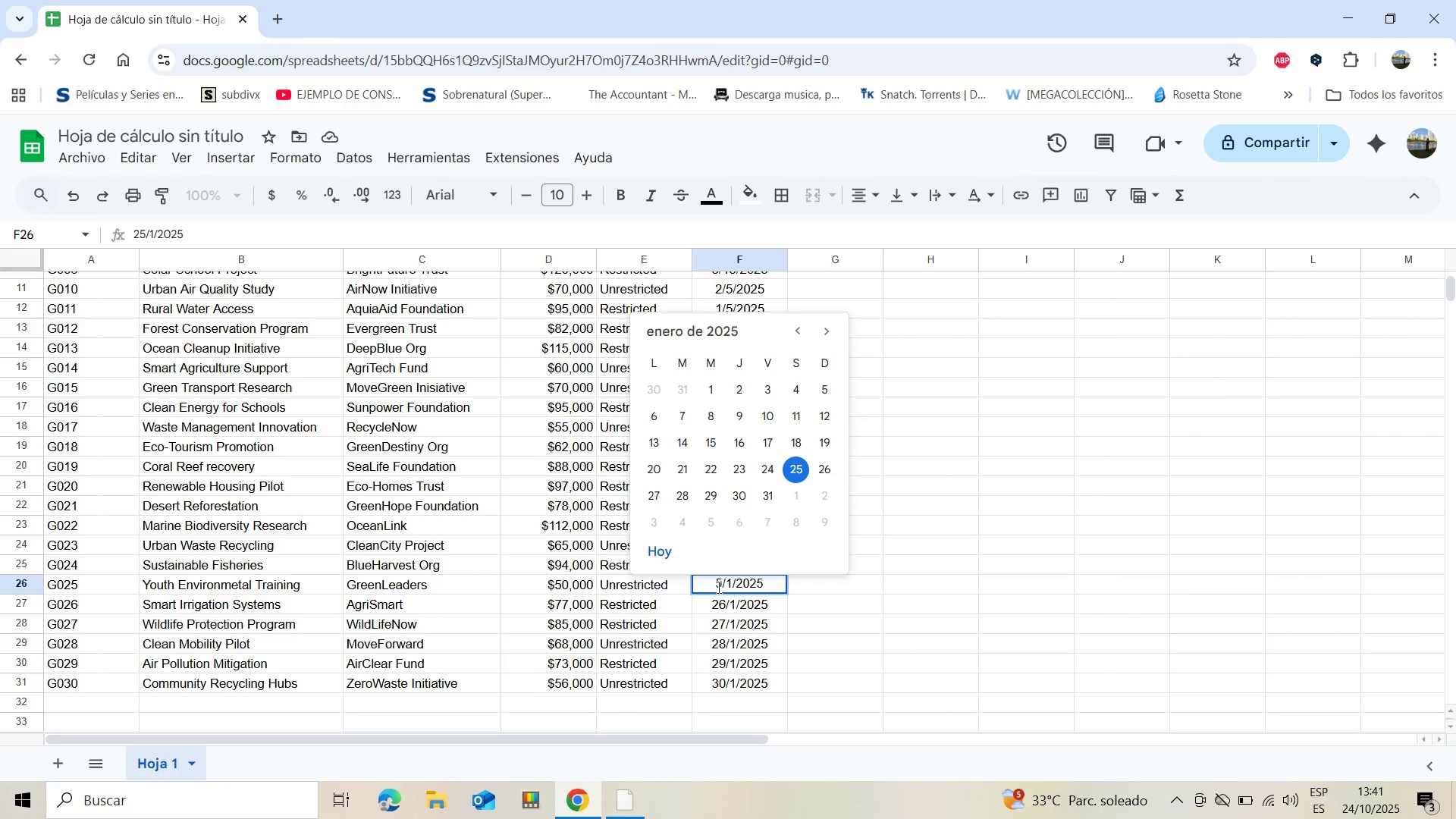 
key(Backspace)
 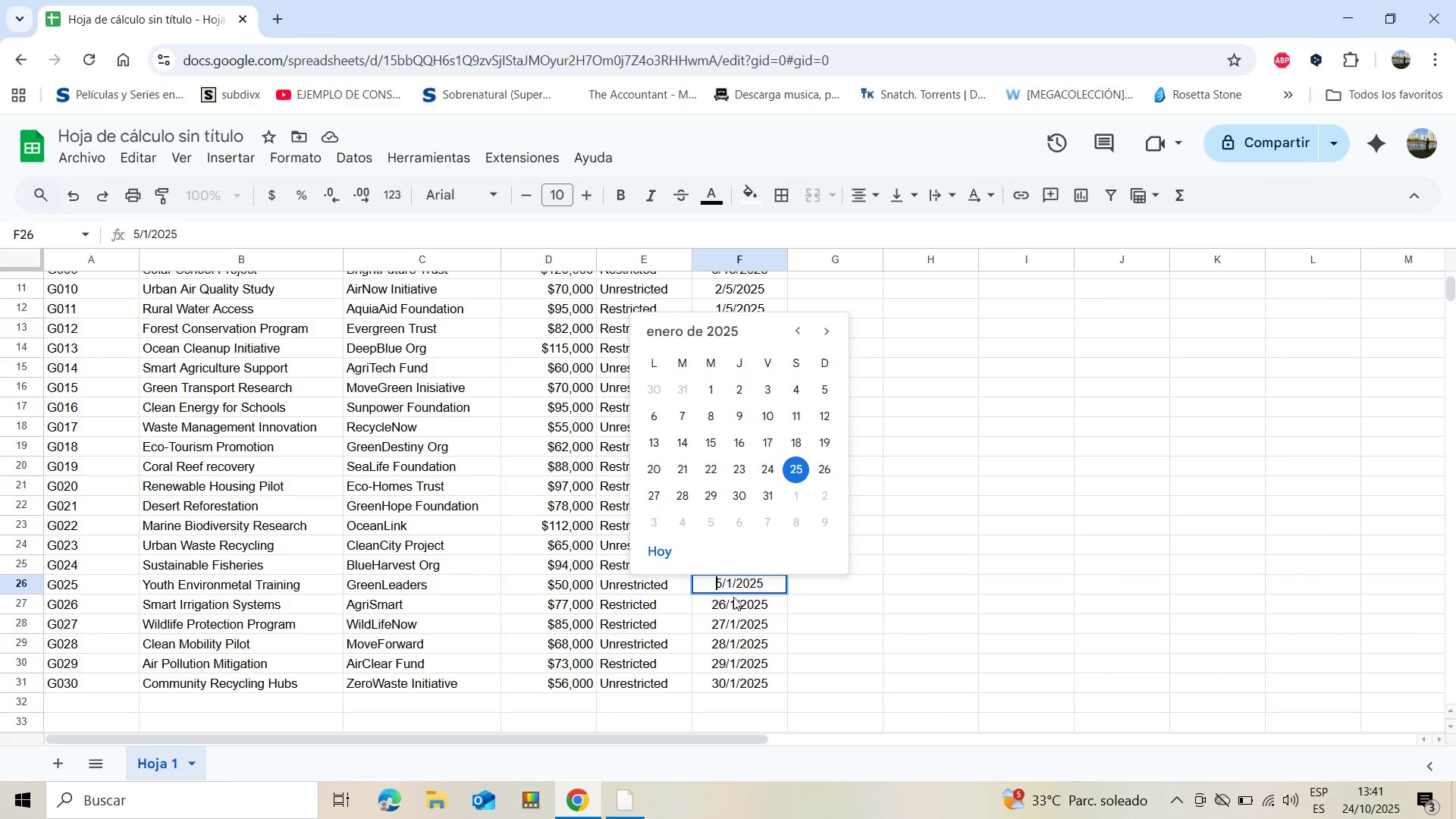 
key(Enter)
 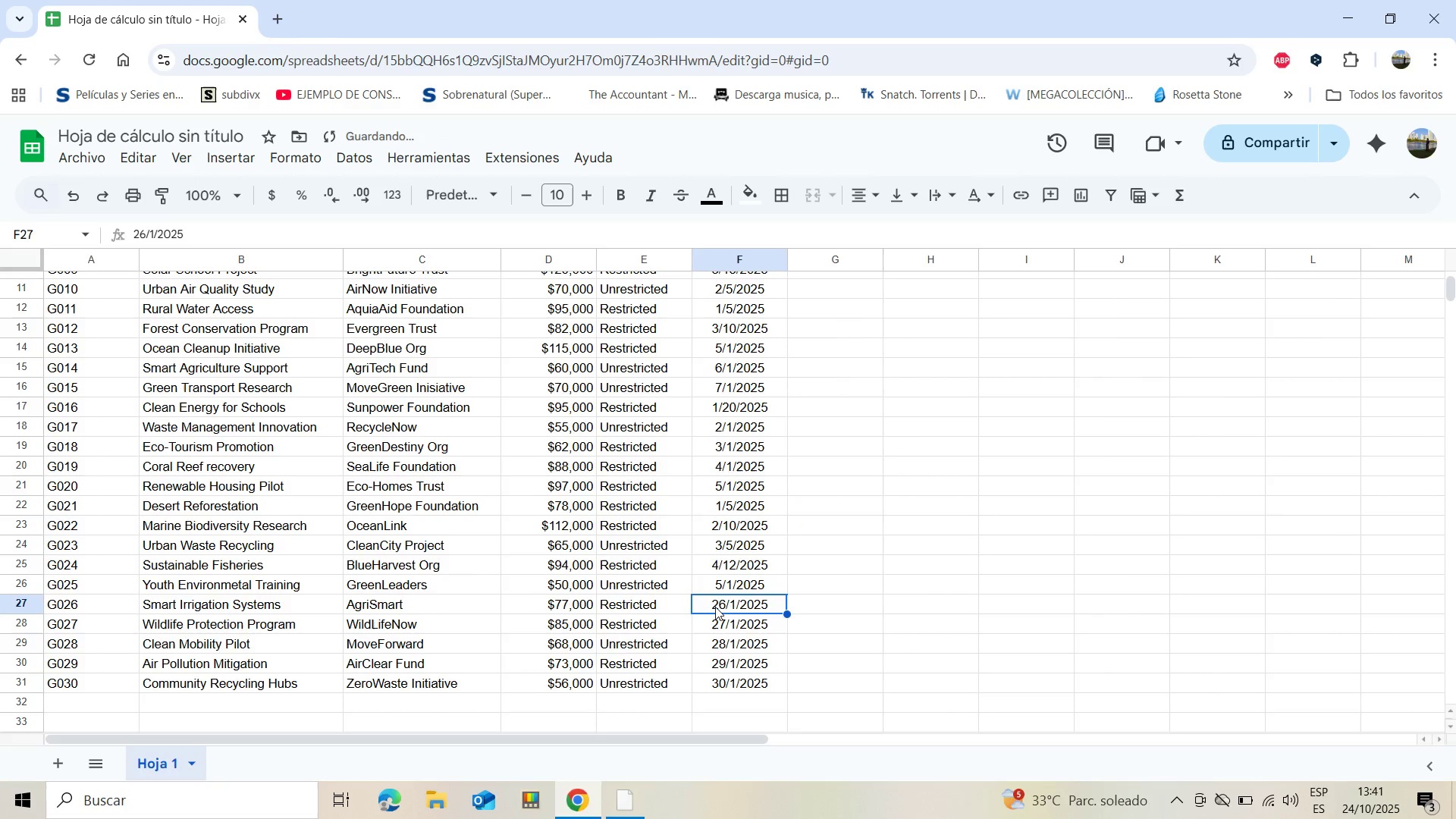 
double_click([715, 607])
 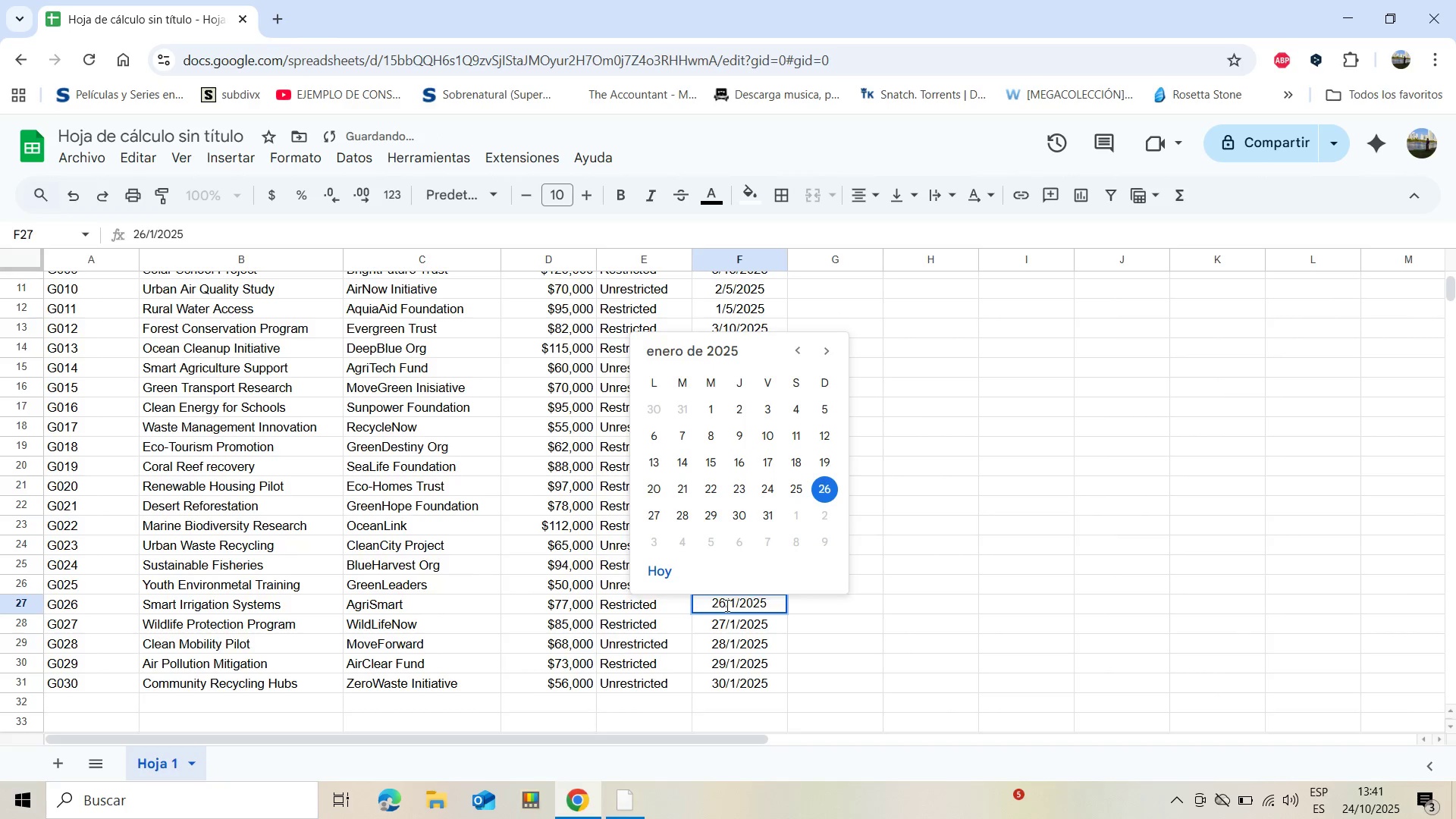 
left_click([726, 605])
 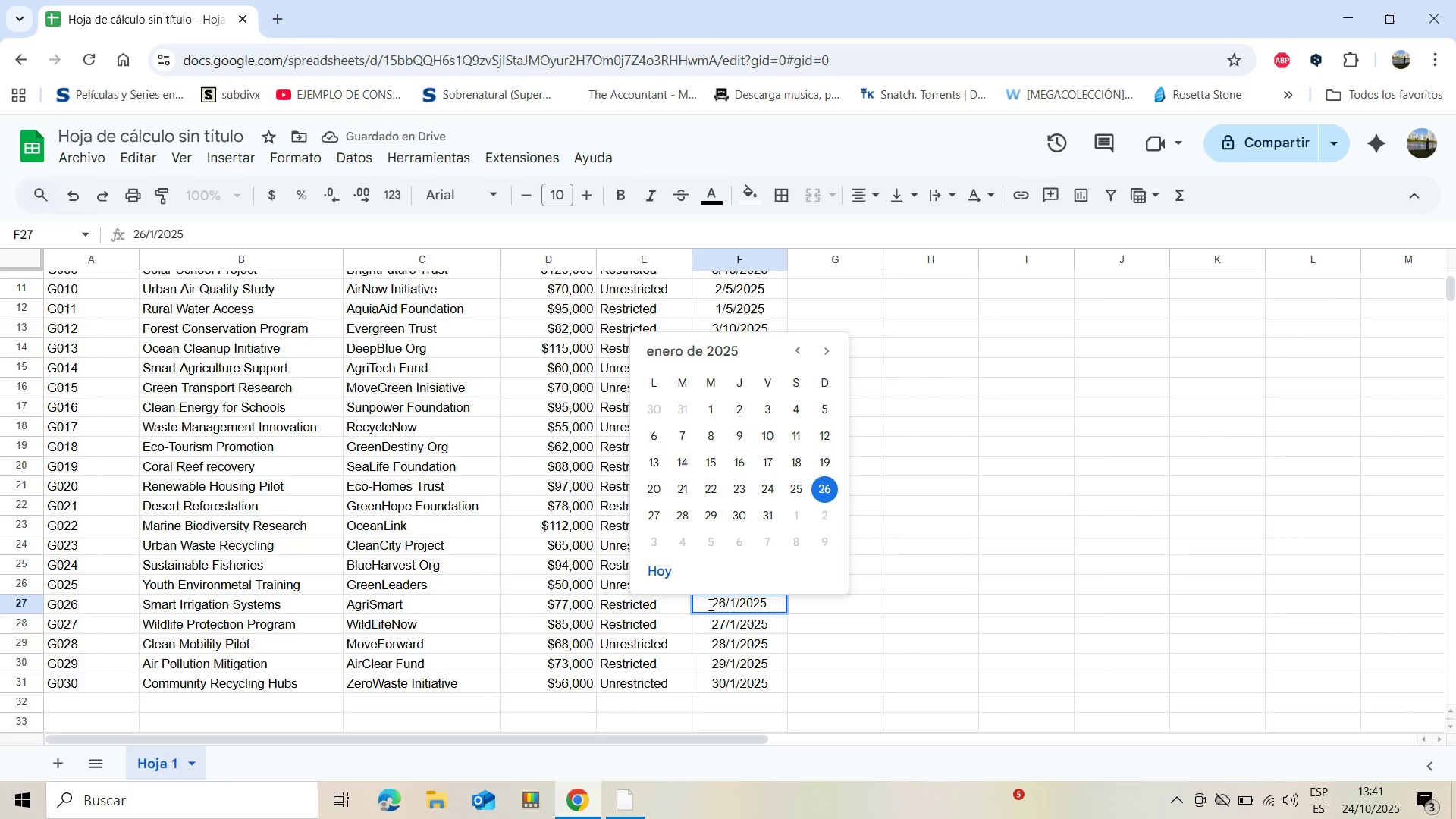 
left_click([714, 603])
 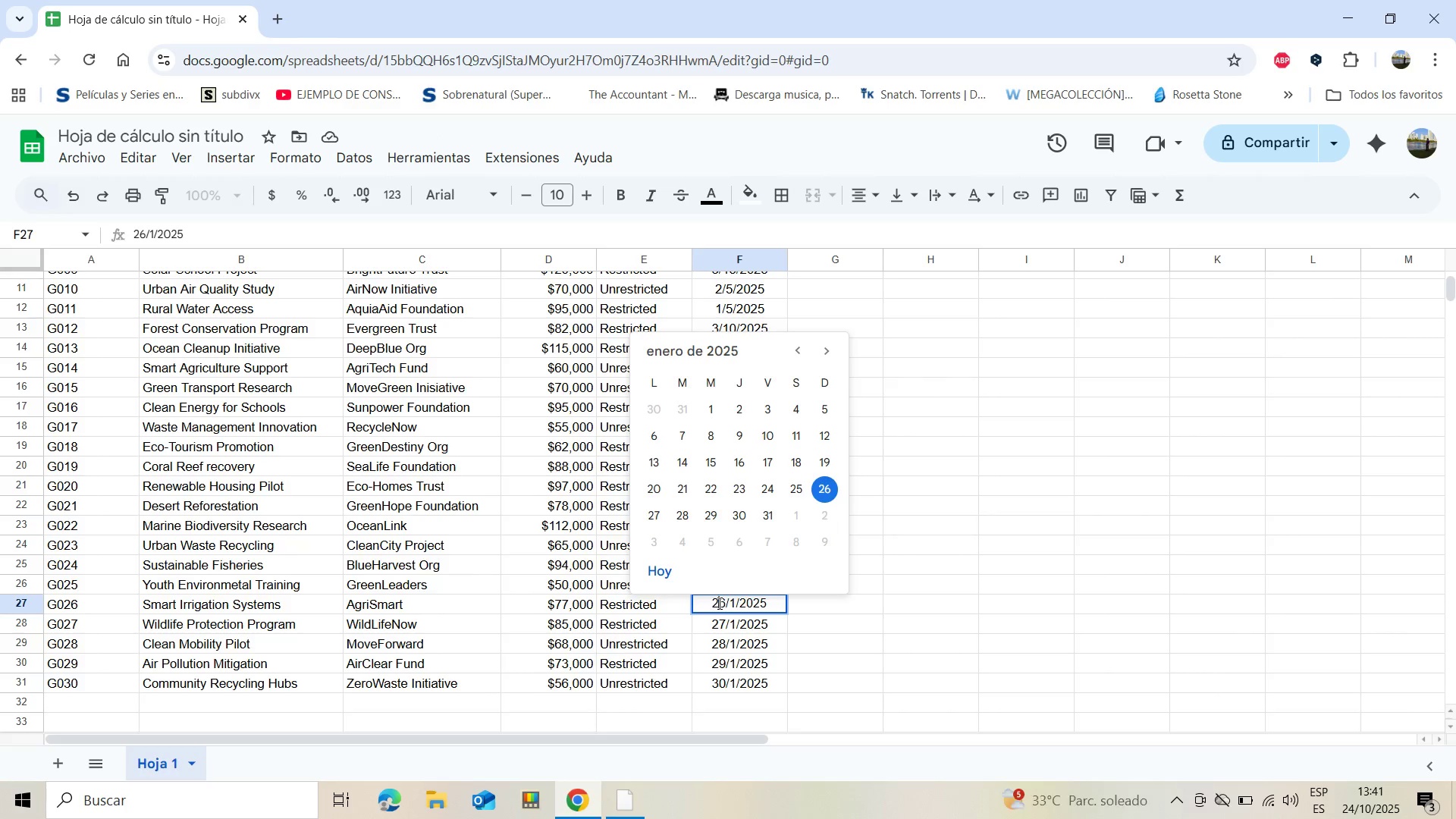 
double_click([718, 603])
 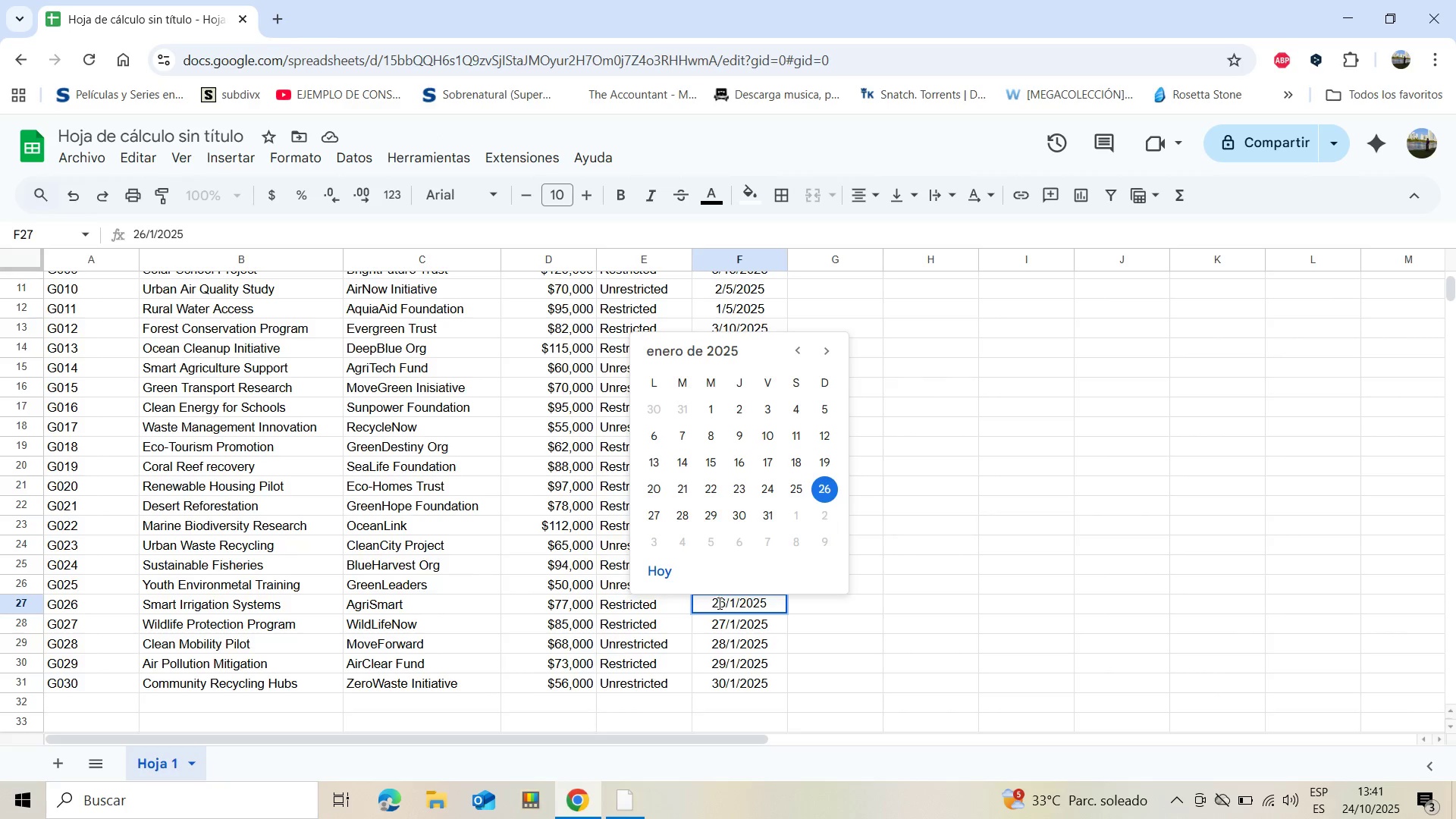 
key(Backspace)
 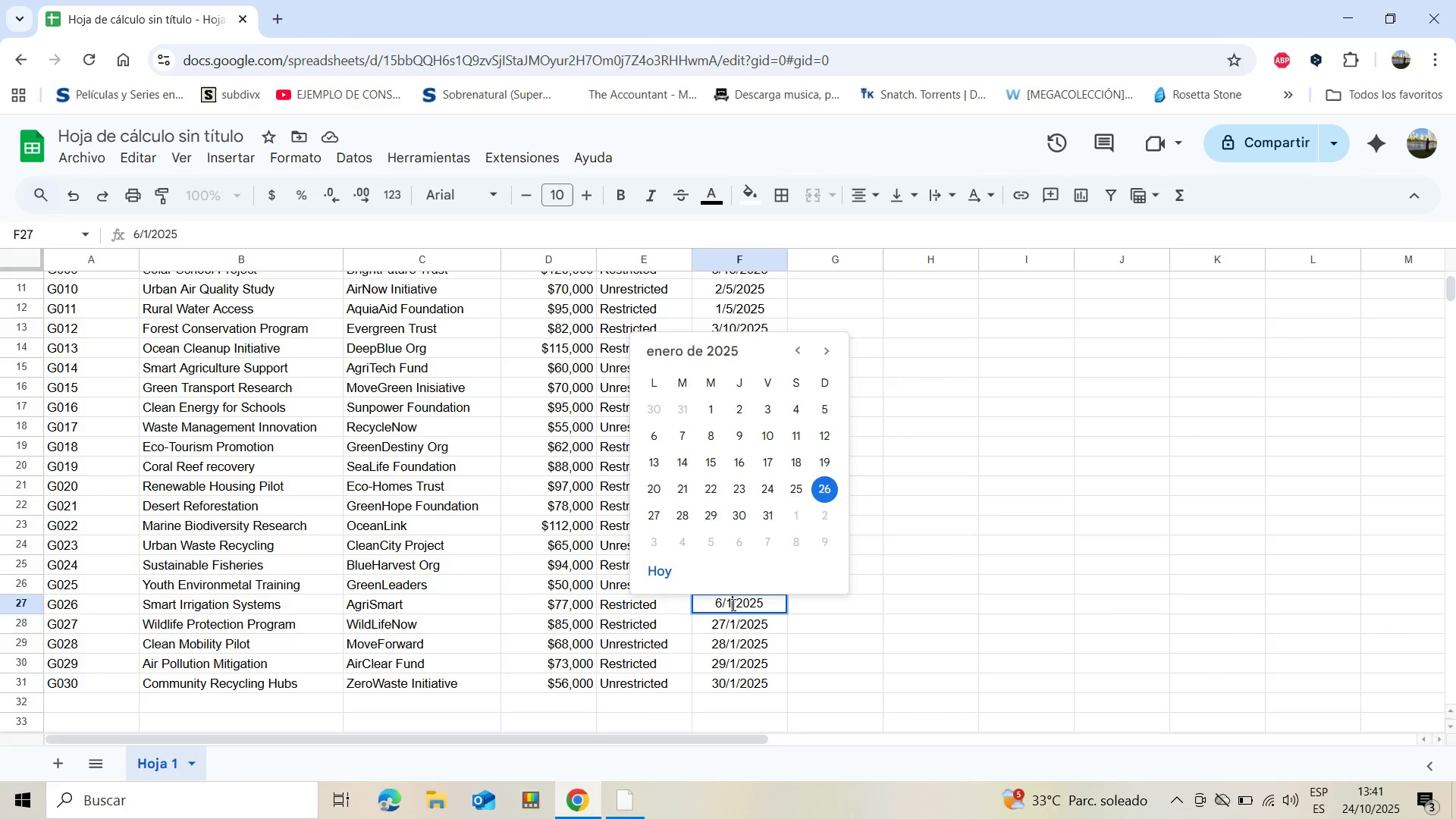 
left_click([732, 604])
 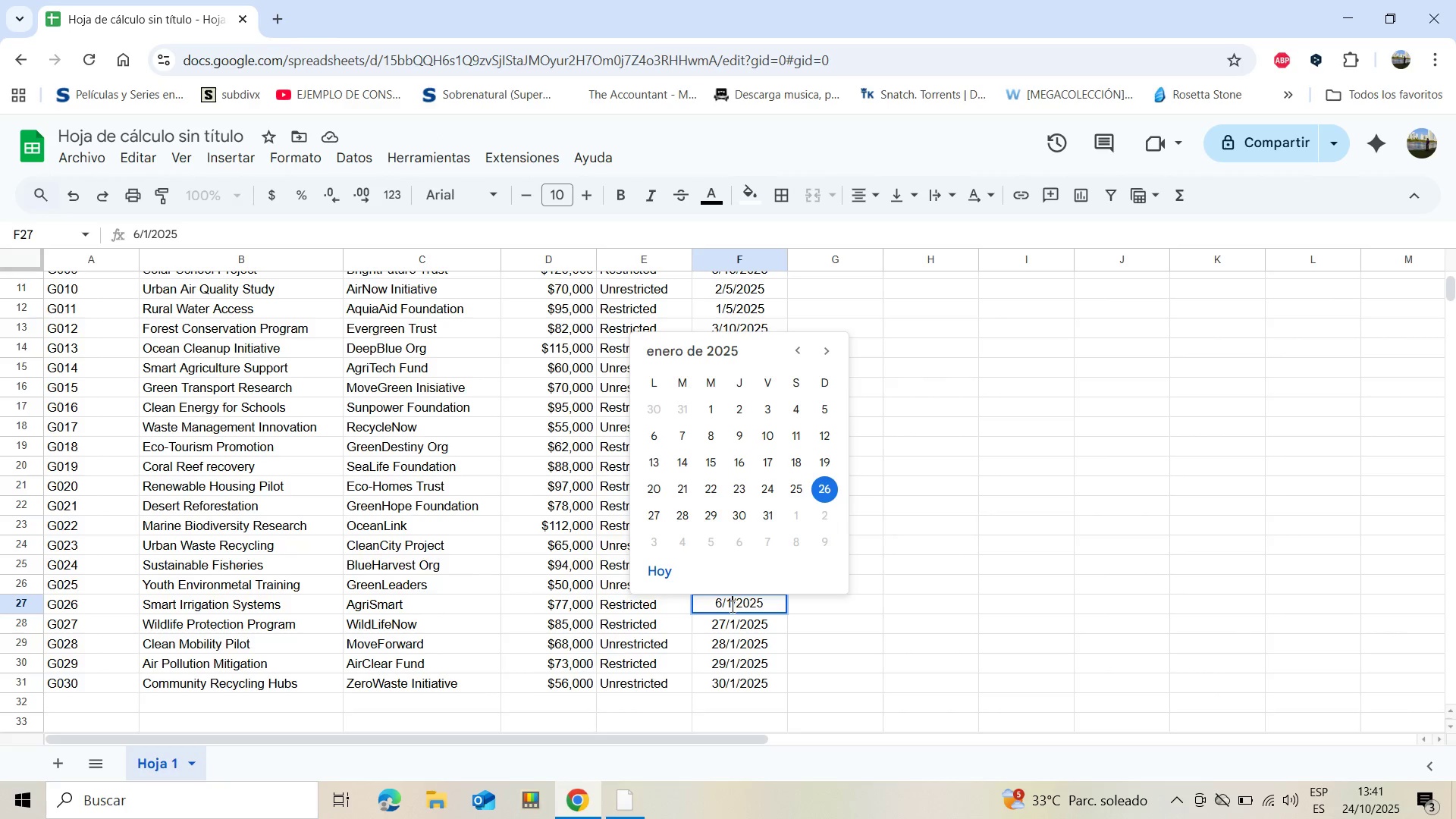 
key(0)
 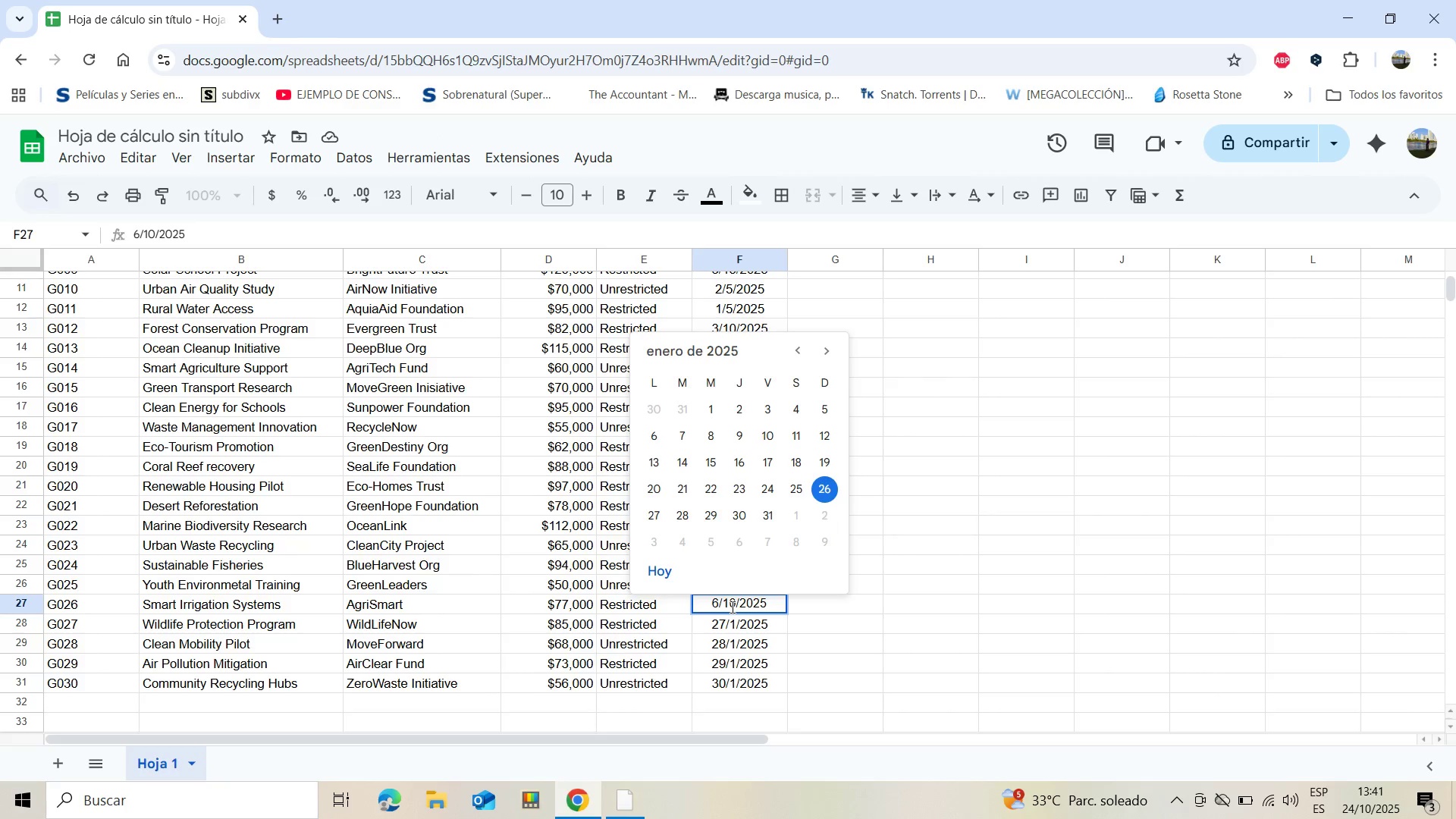 
key(Enter)
 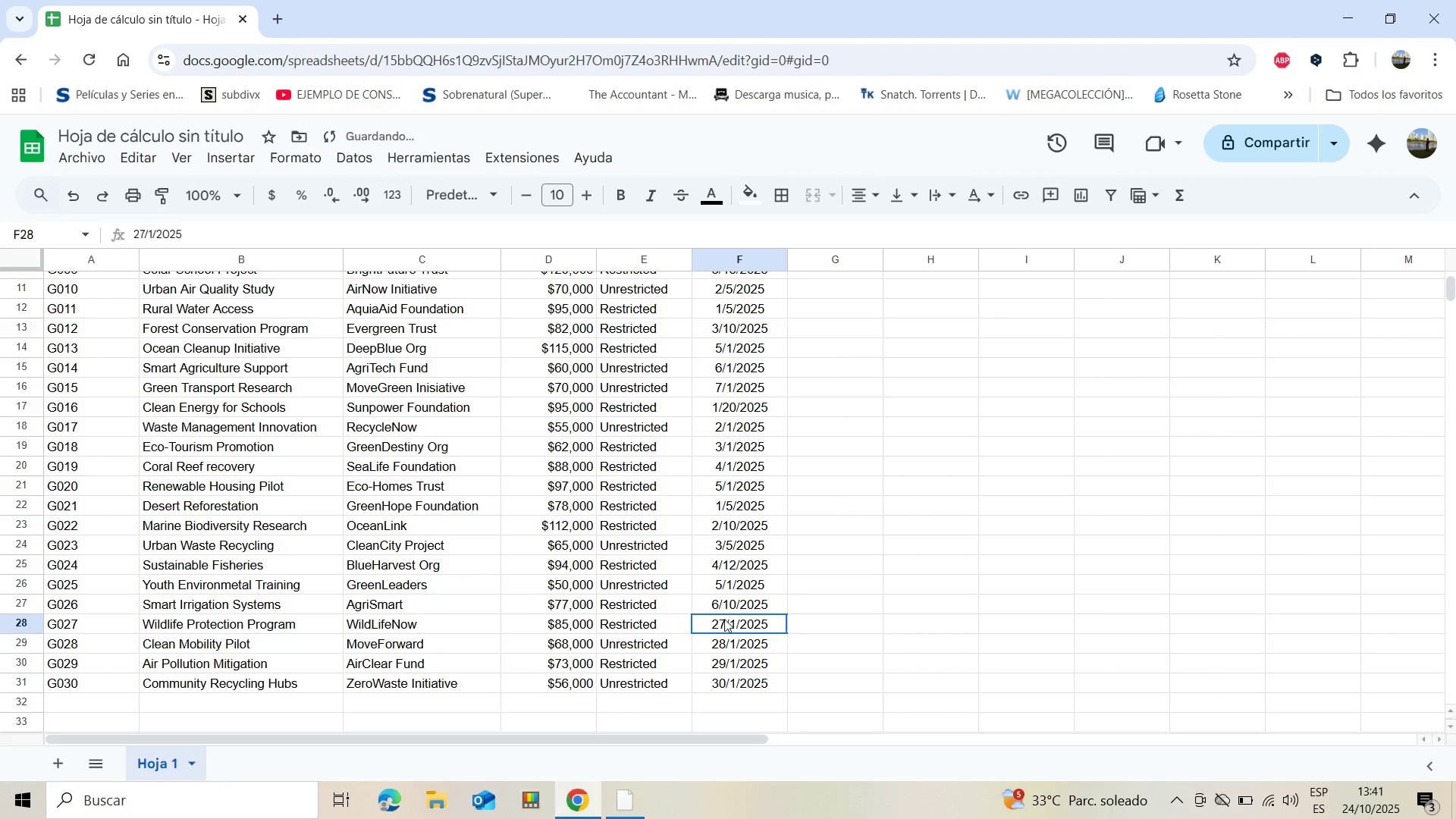 
double_click([724, 617])
 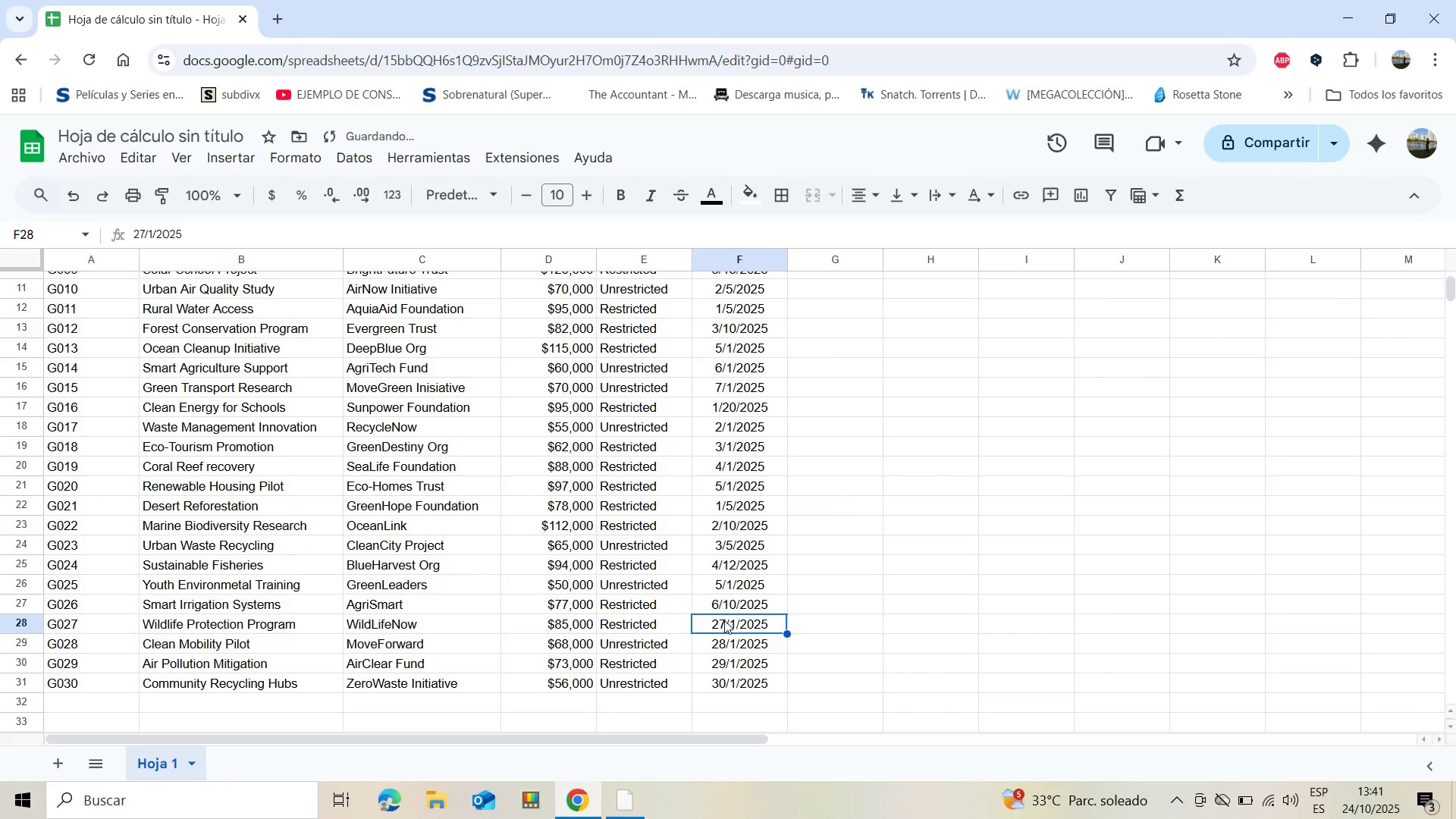 
double_click([724, 620])
 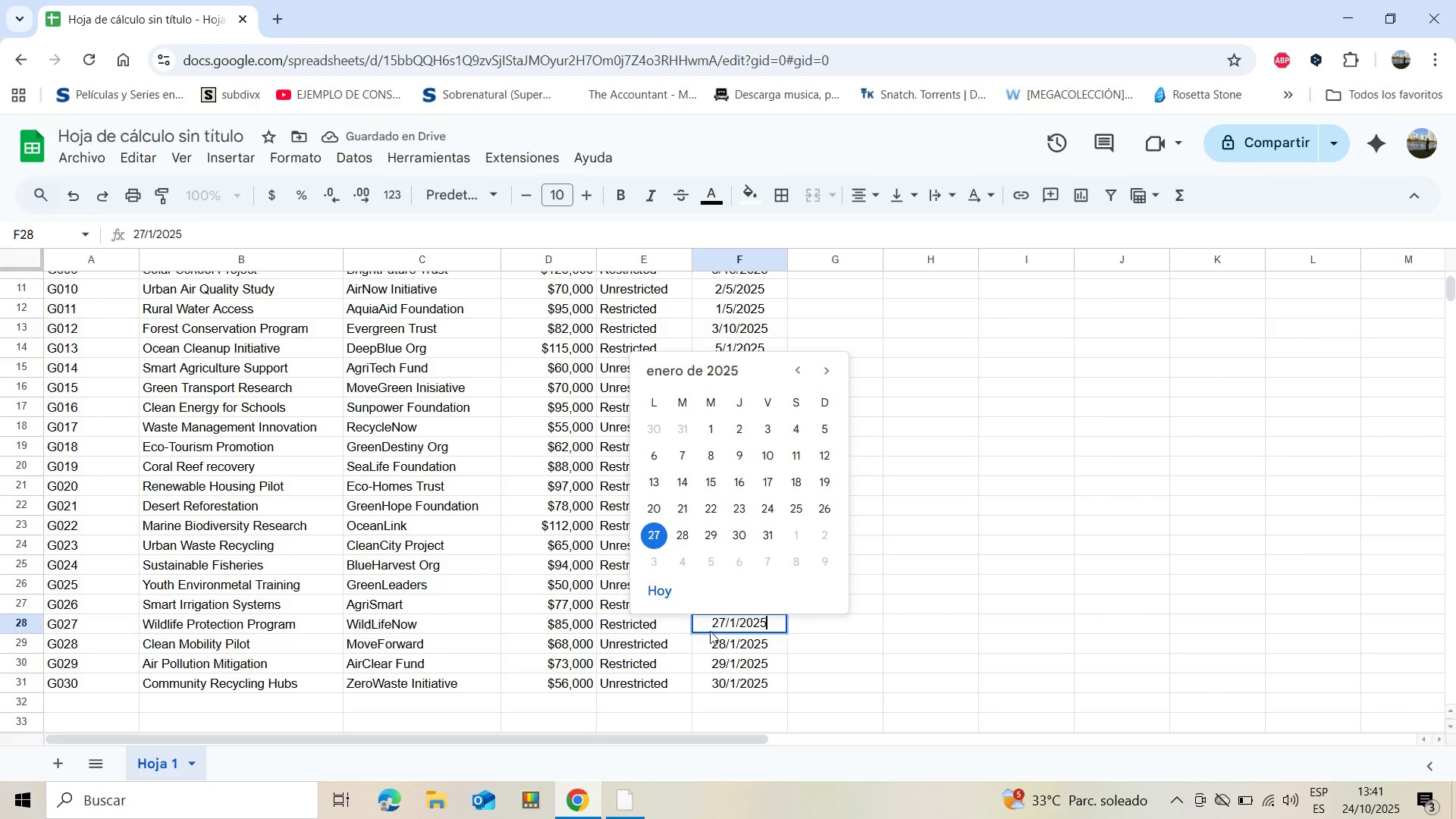 
left_click([719, 625])
 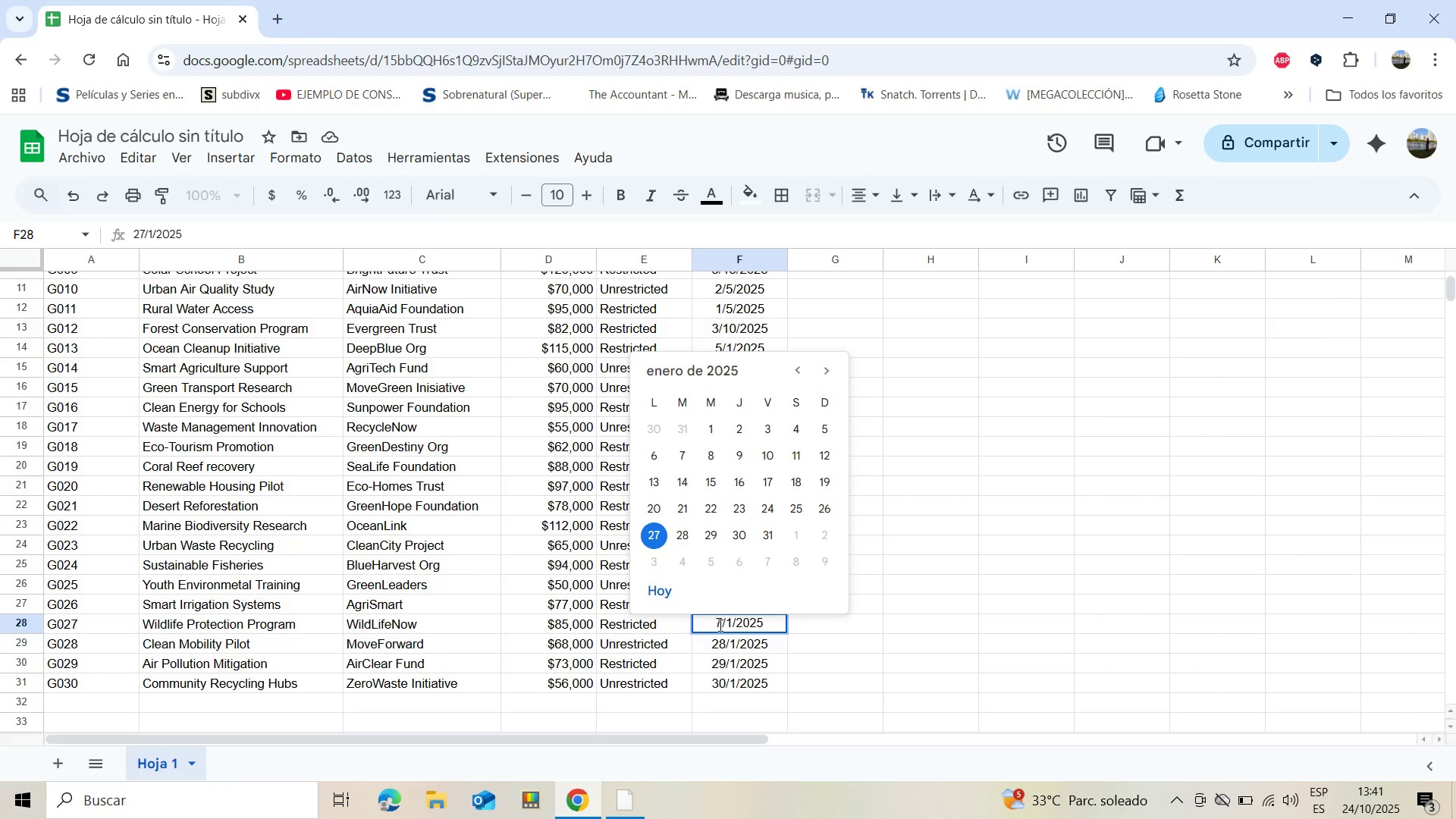 
key(Backspace)
 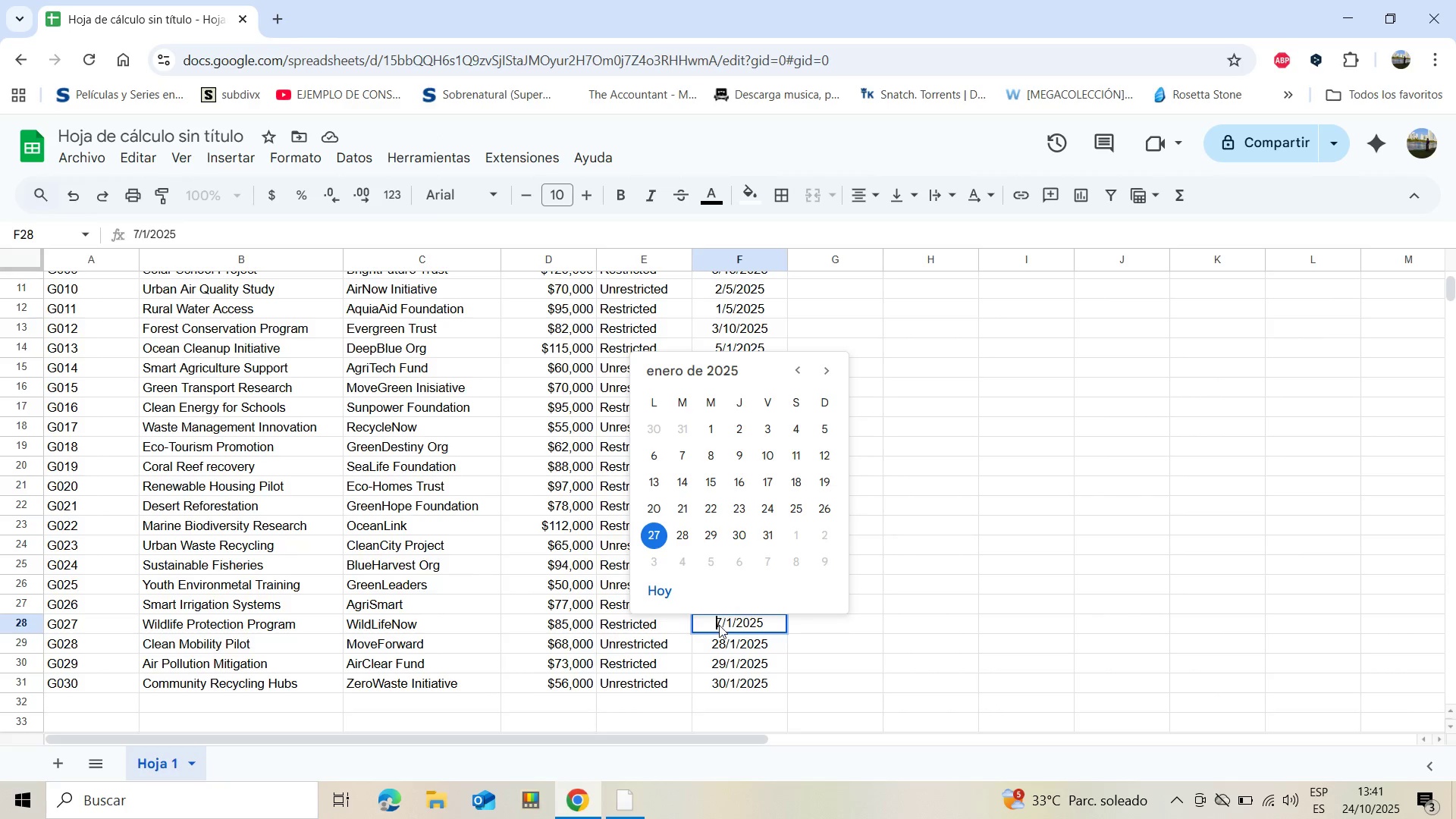 
key(Enter)
 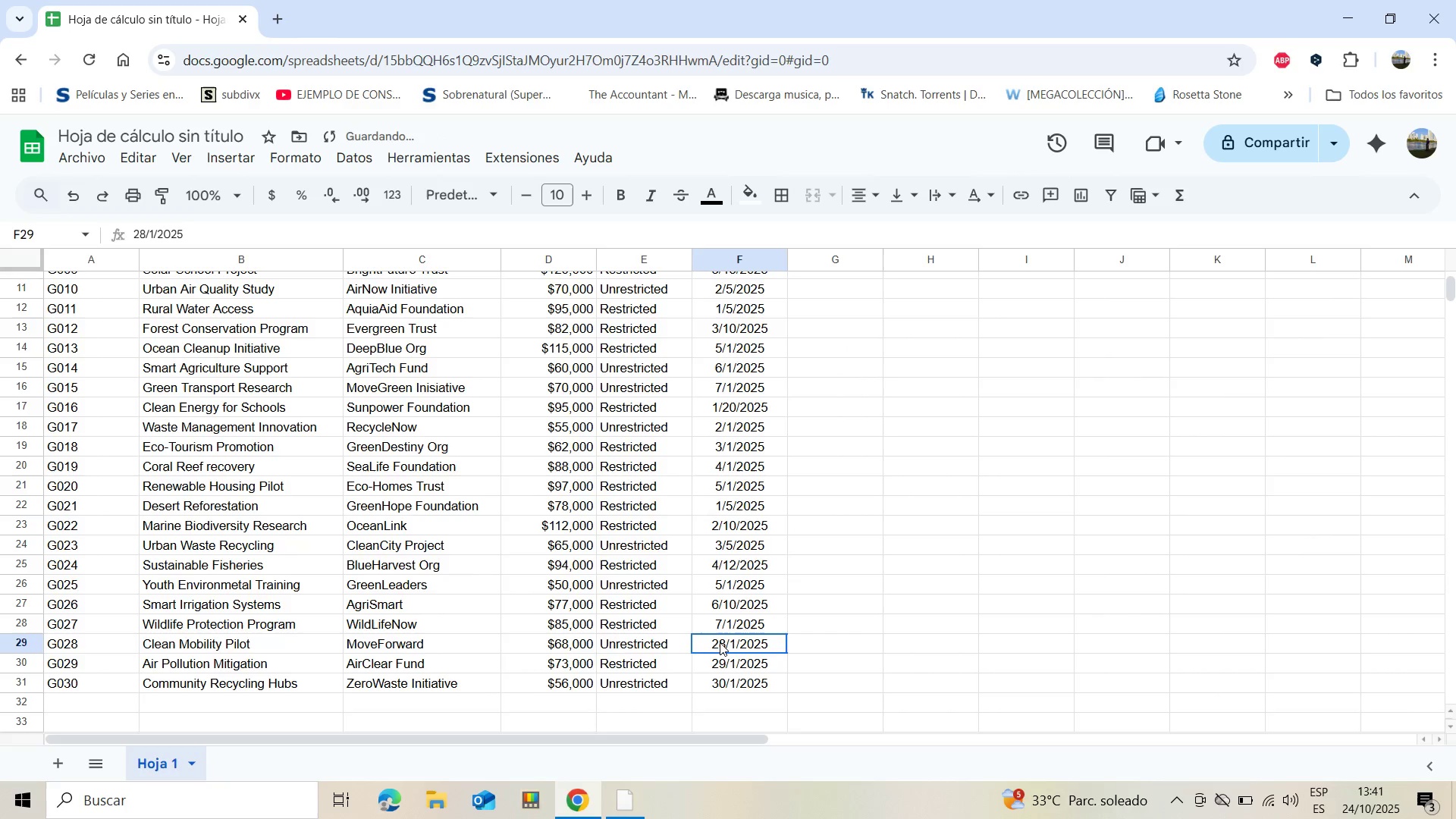 
double_click([720, 642])
 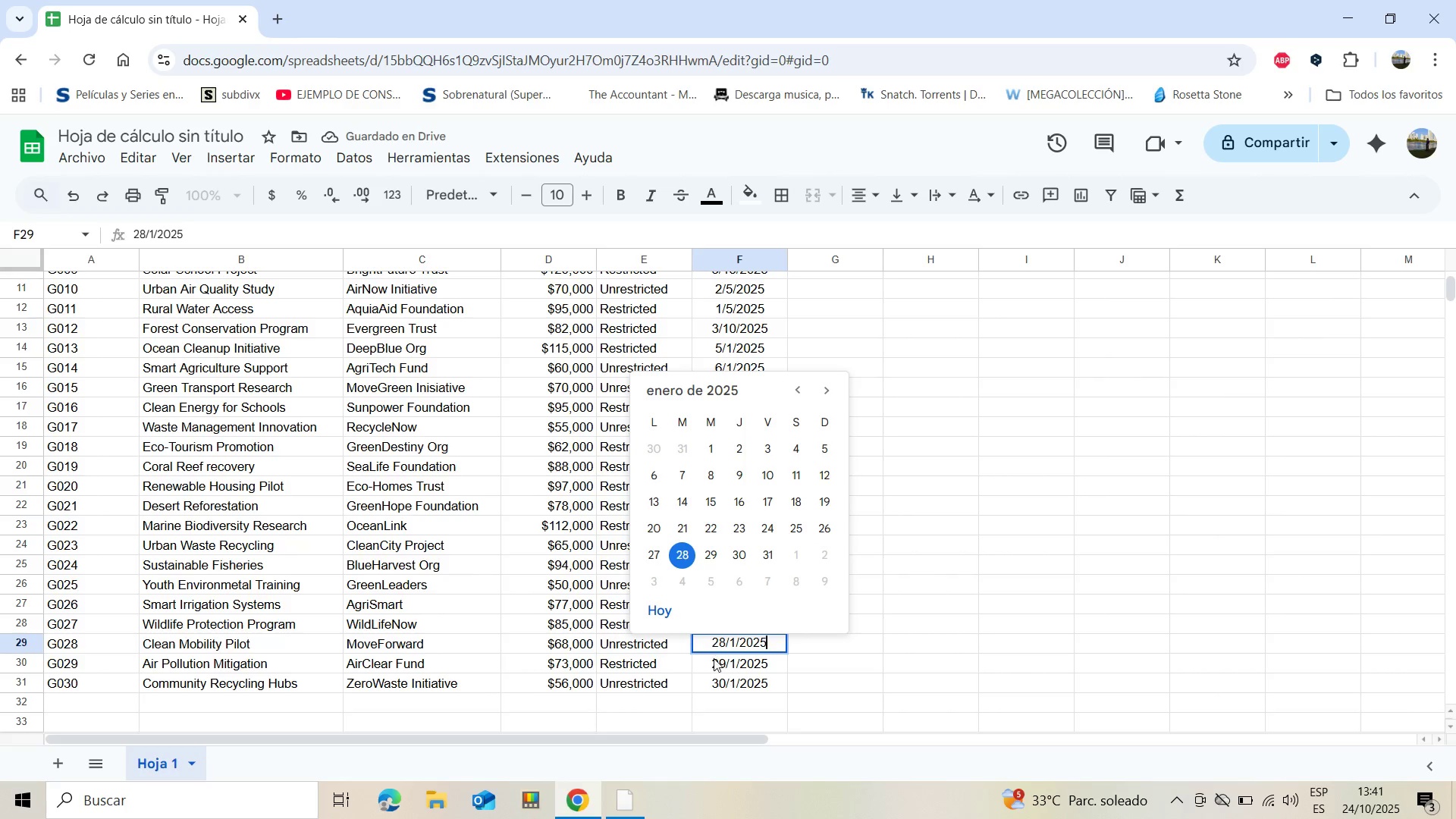 
left_click([717, 642])
 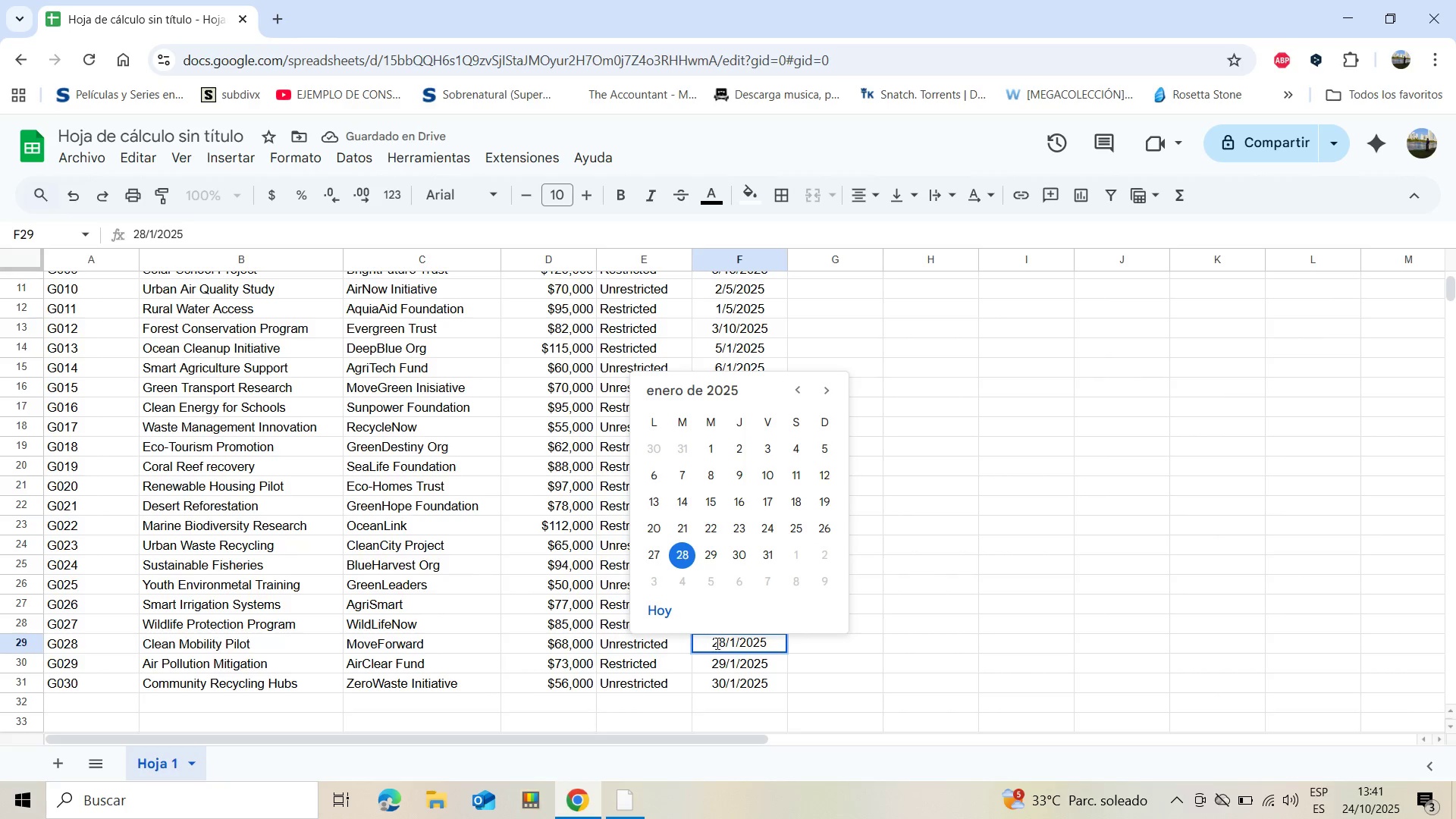 
key(Backspace)
 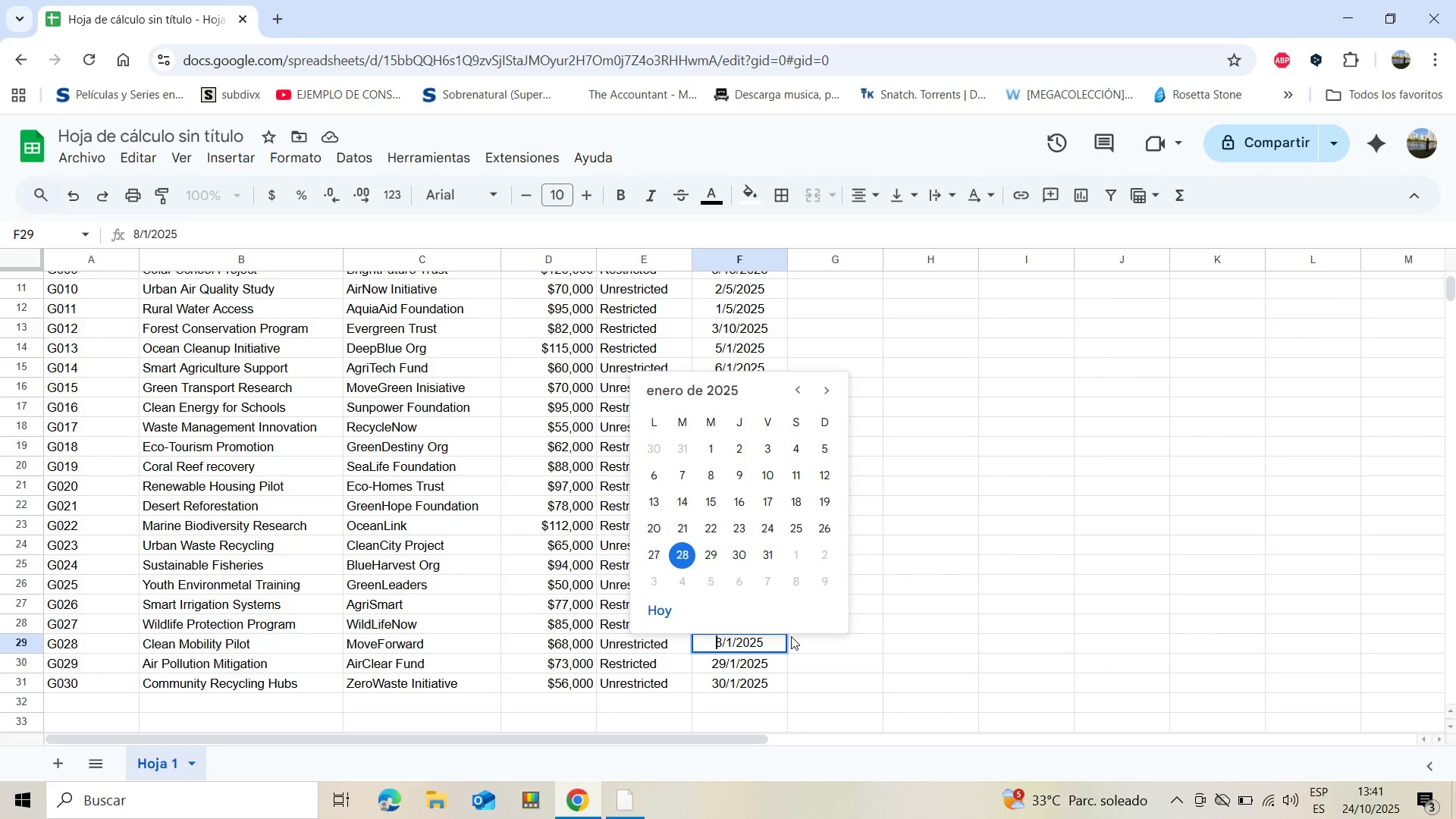 
key(Enter)
 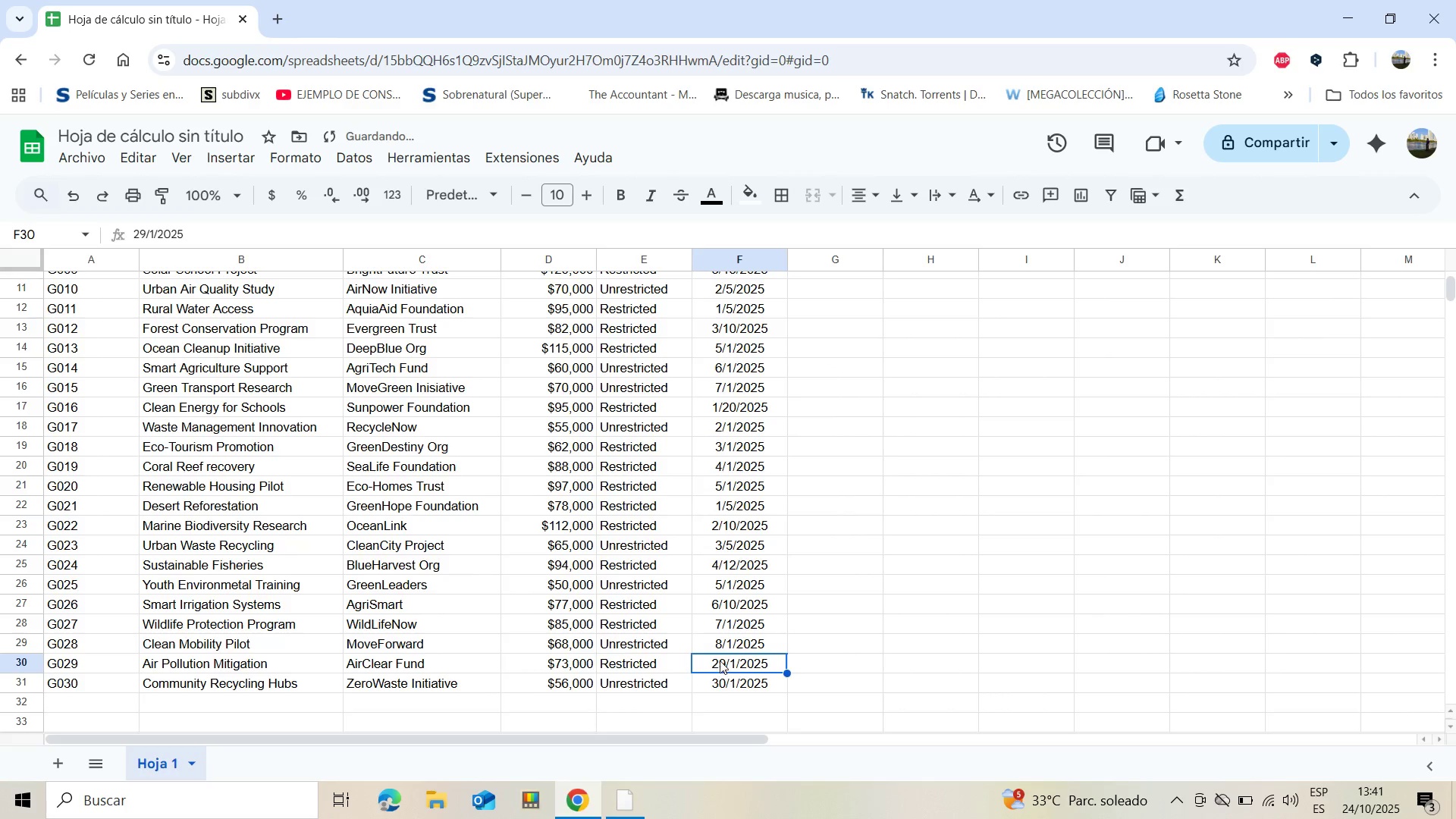 
left_click([718, 661])
 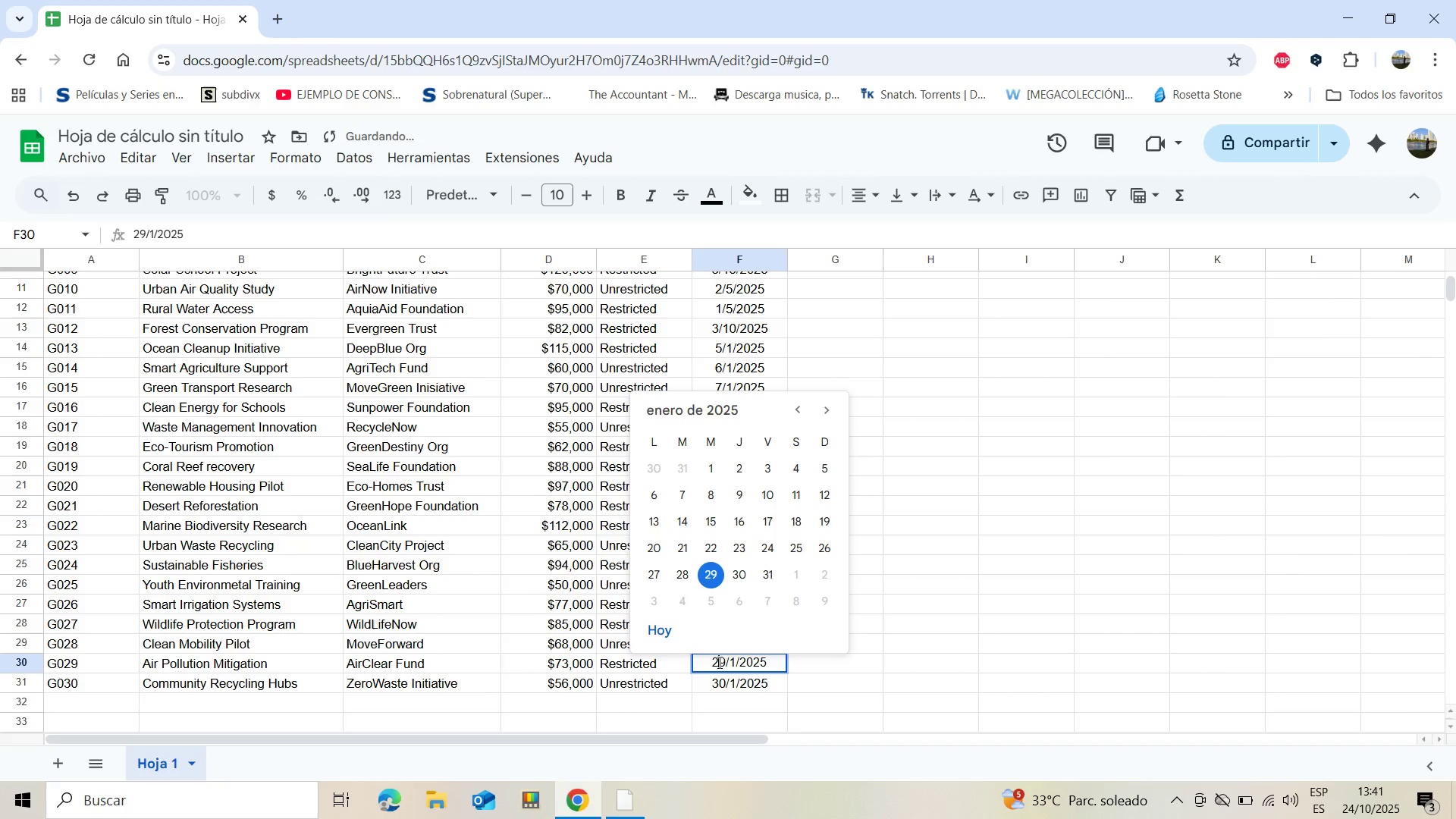 
left_click([718, 662])
 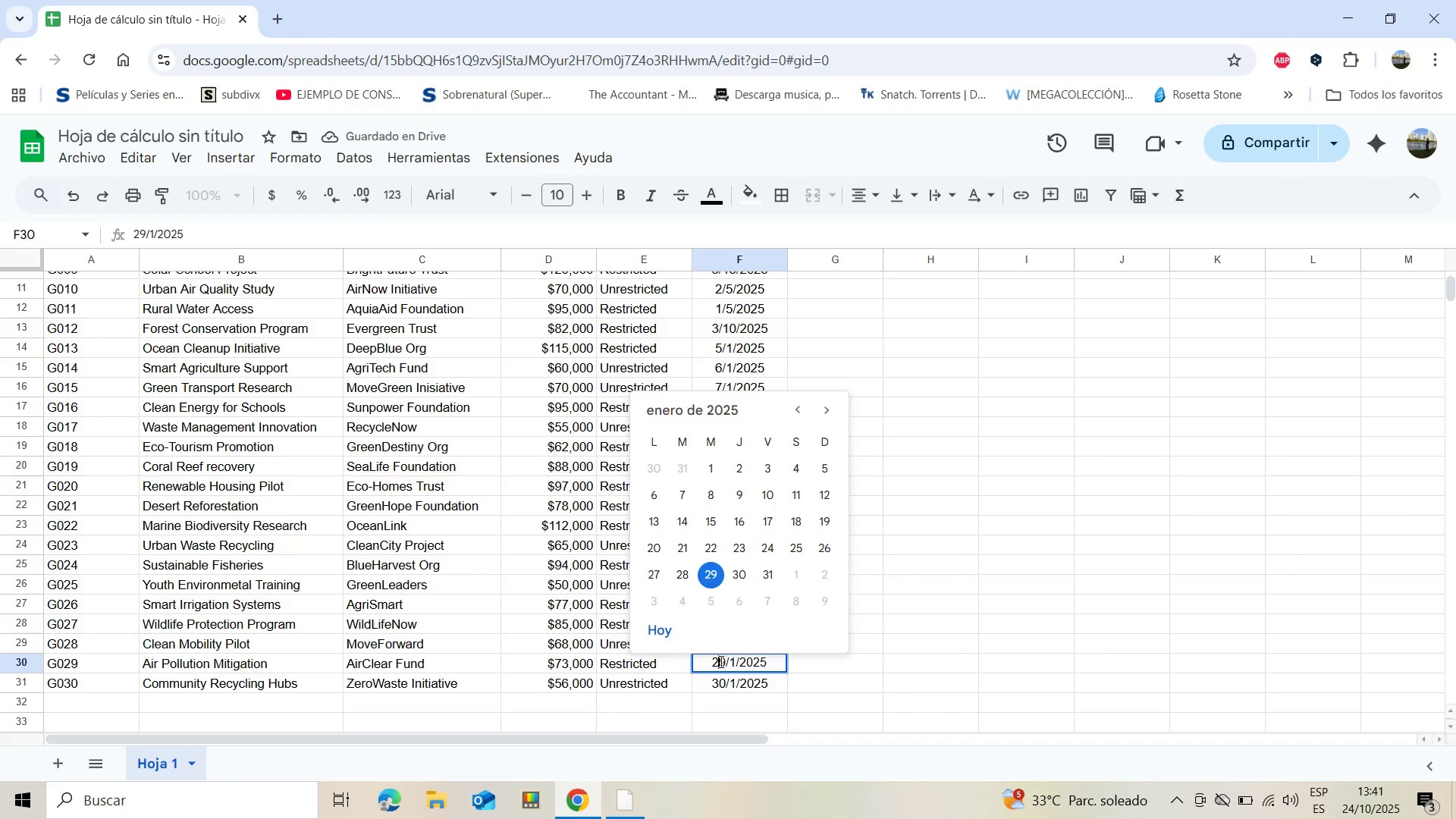 
key(Backspace)
 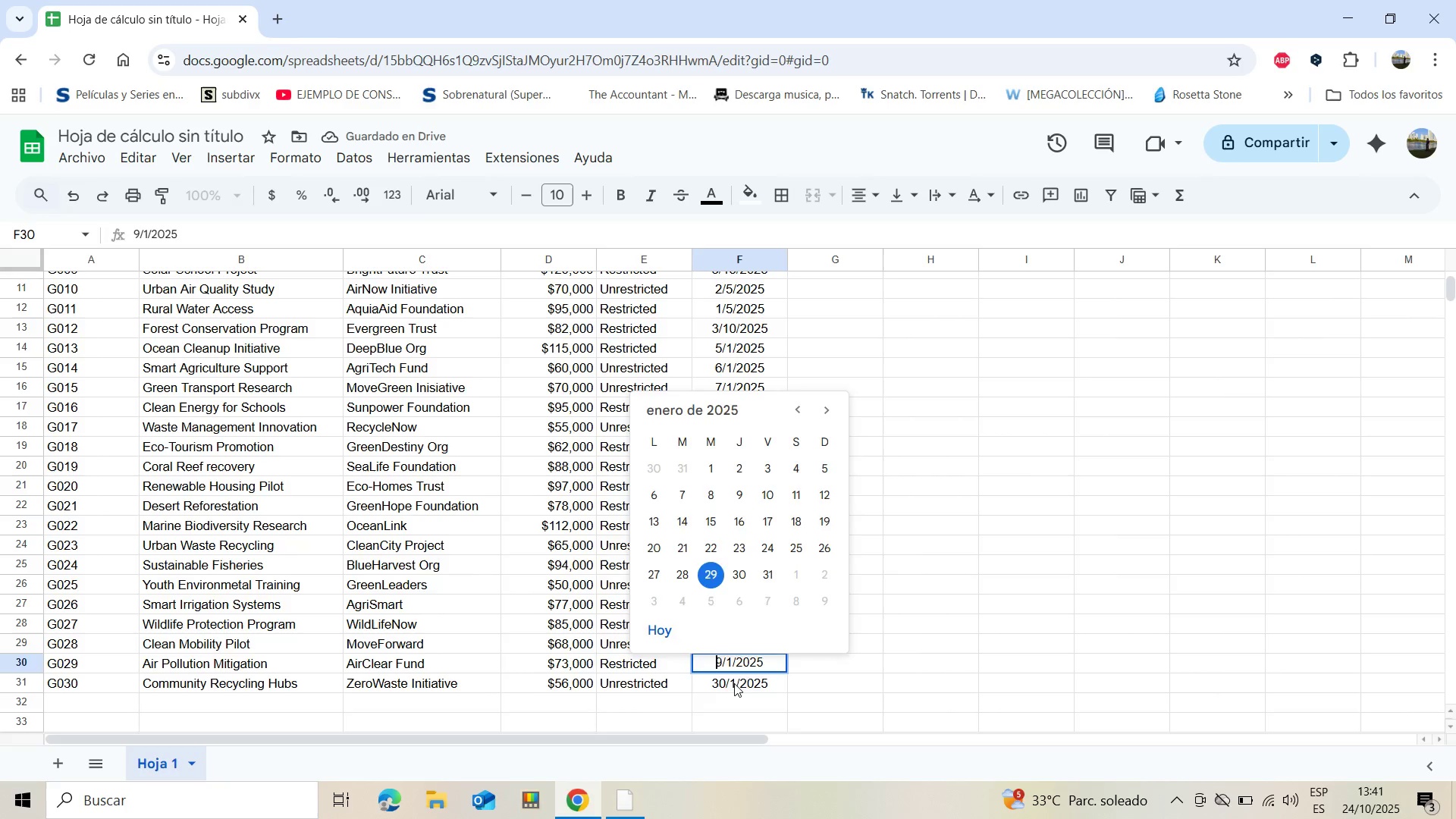 
left_click([734, 683])
 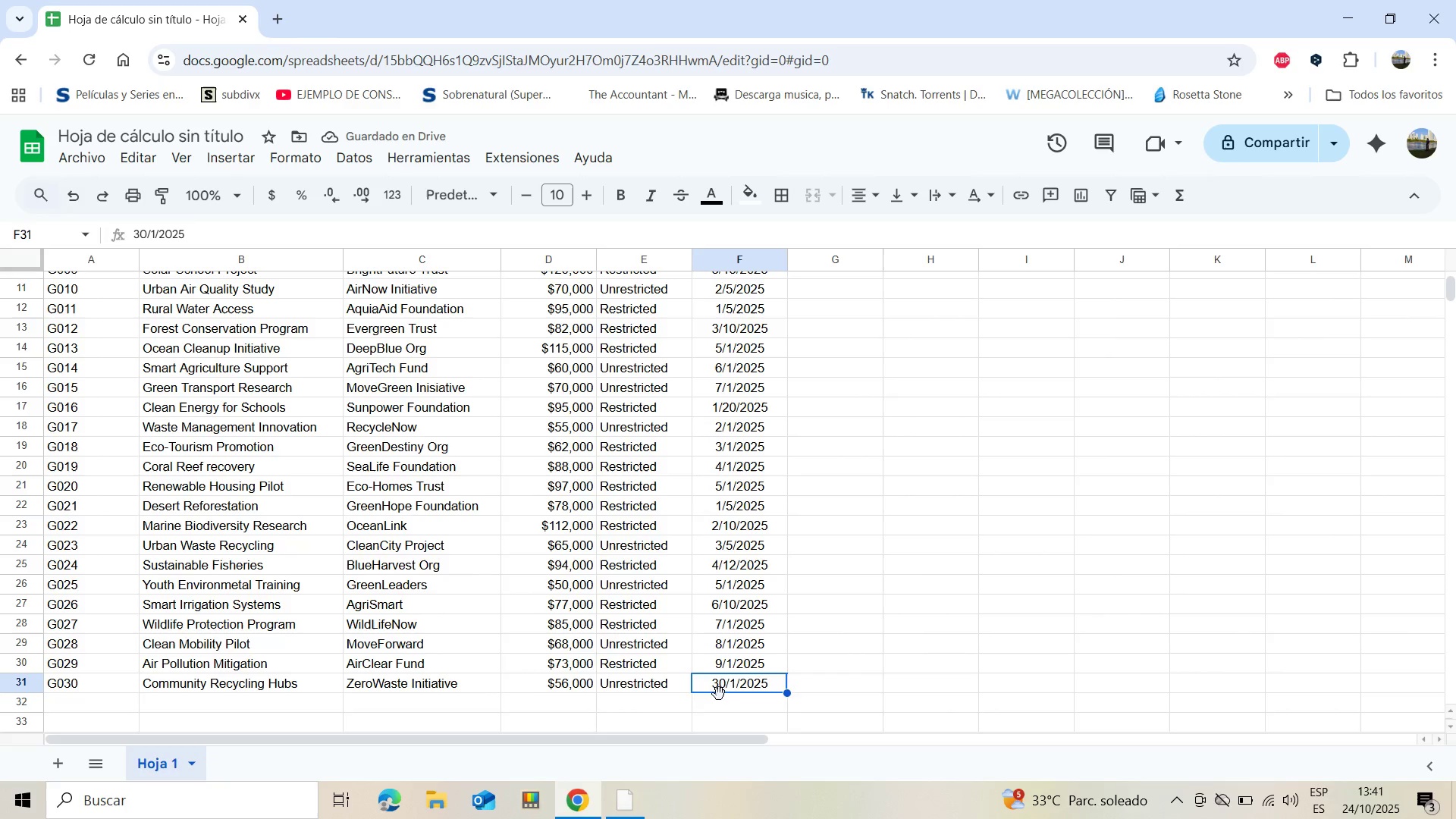 
double_click([716, 689])
 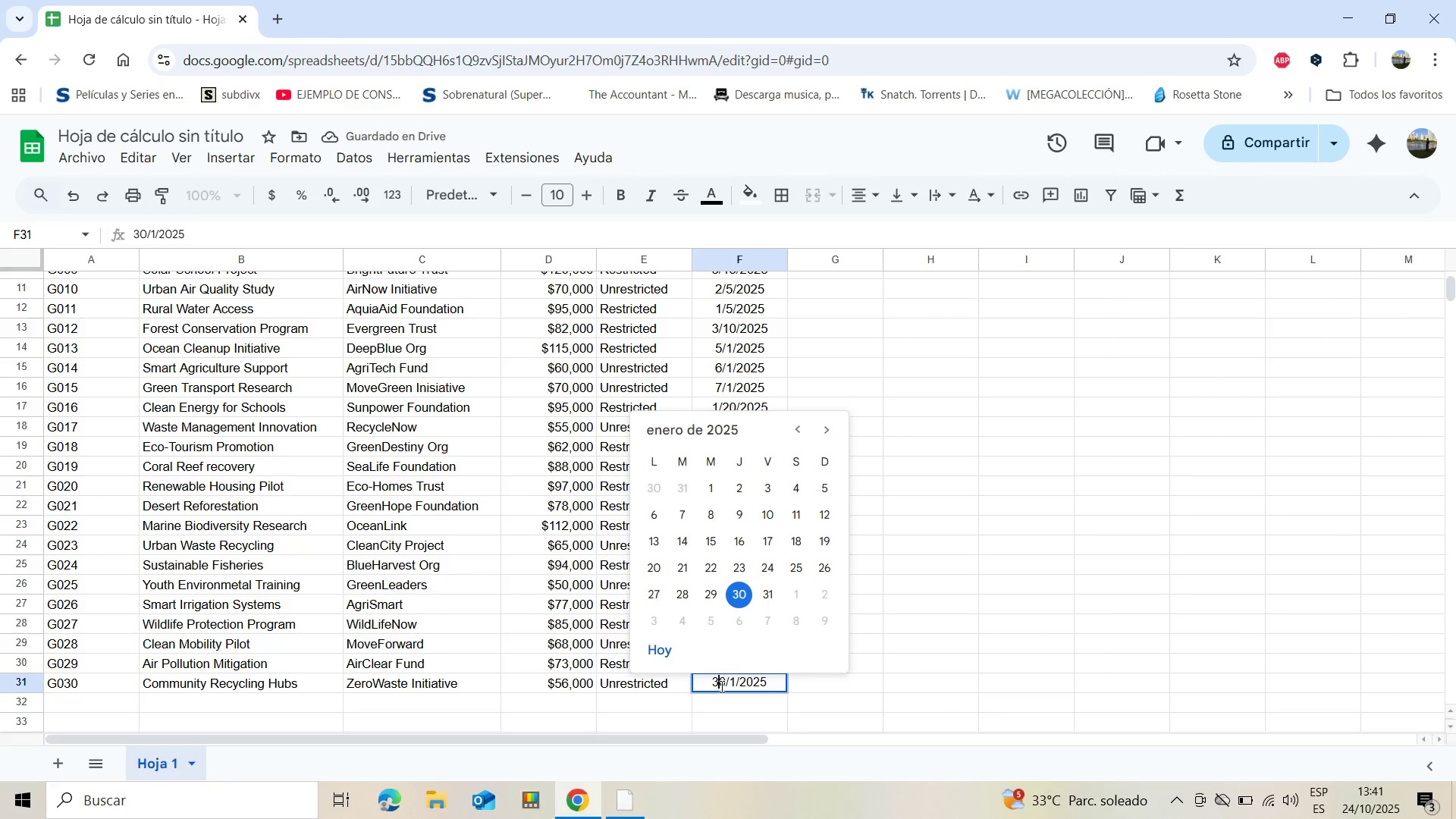 
left_click([720, 686])
 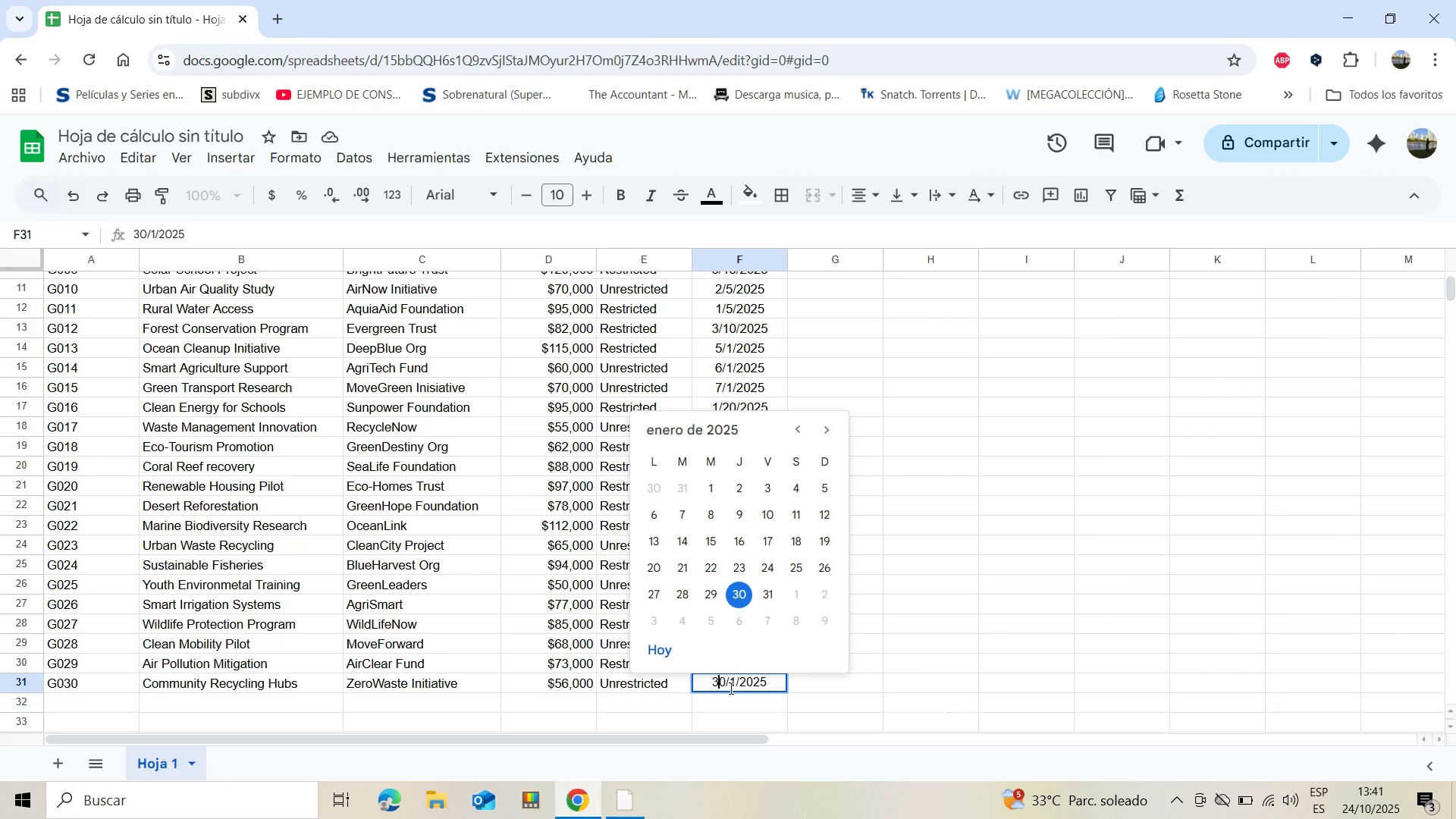 
key(Backspace)
 